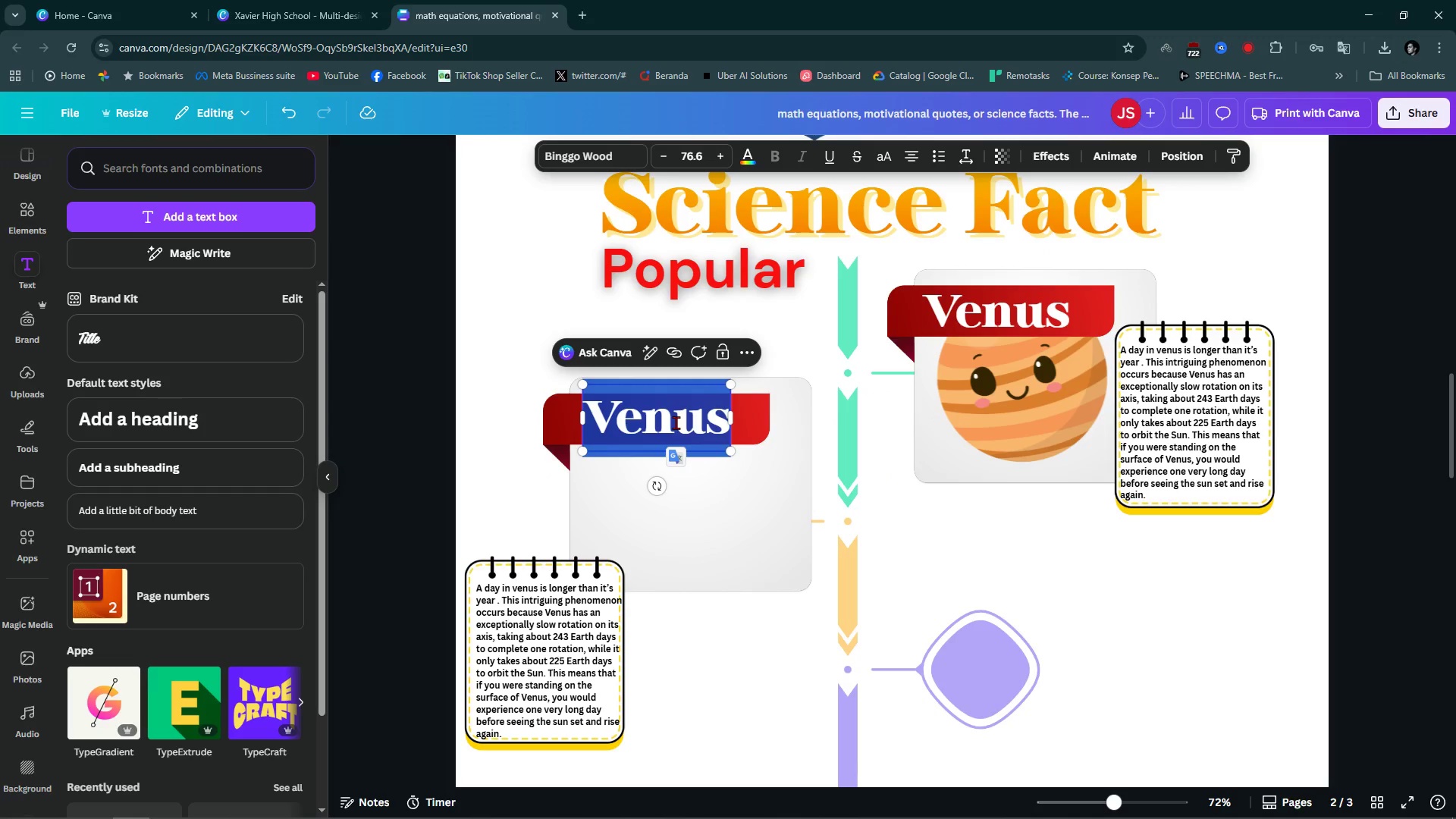 
type(Shark)
 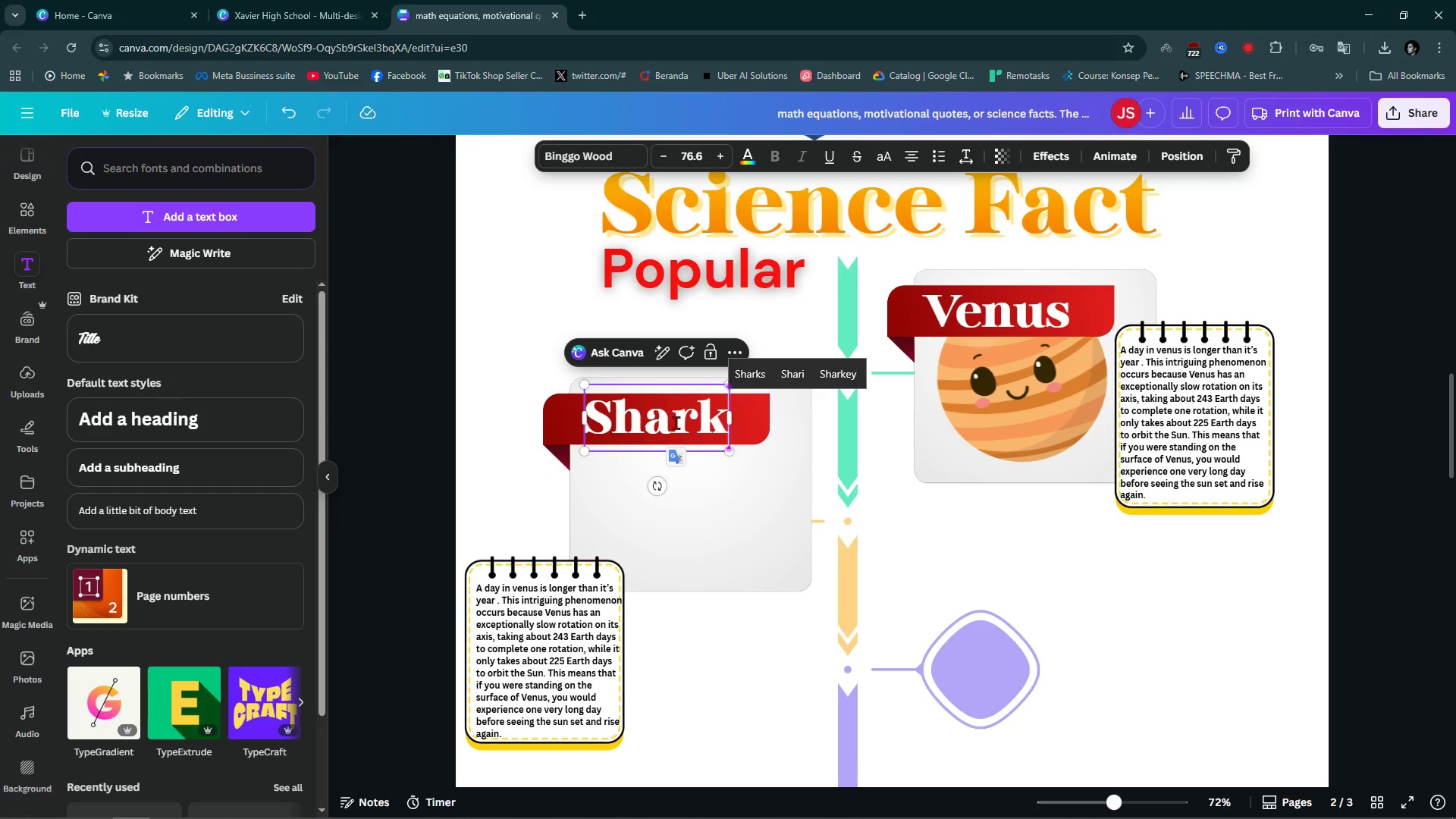 
key(Enter)
 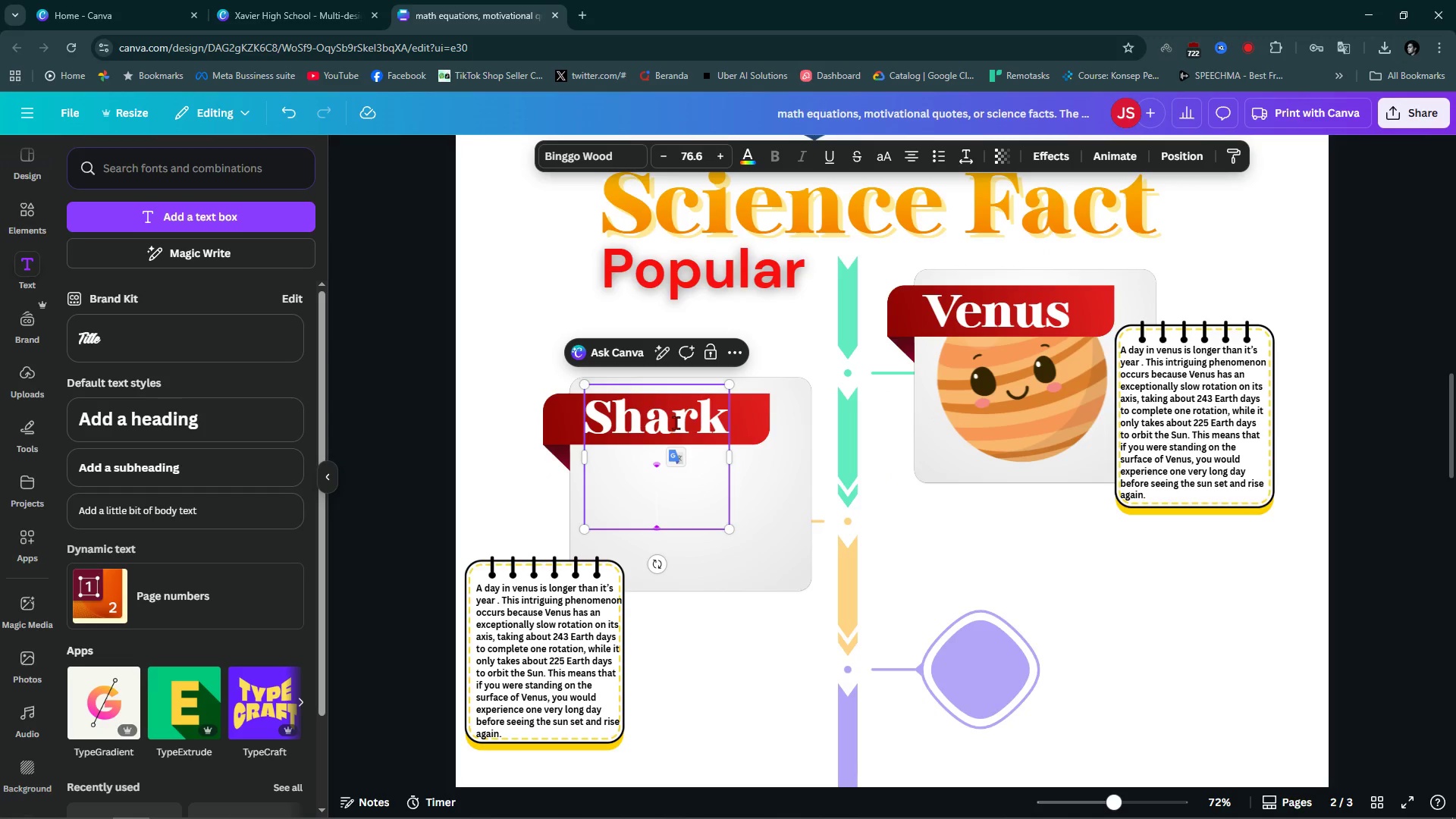 
key(Backspace)
 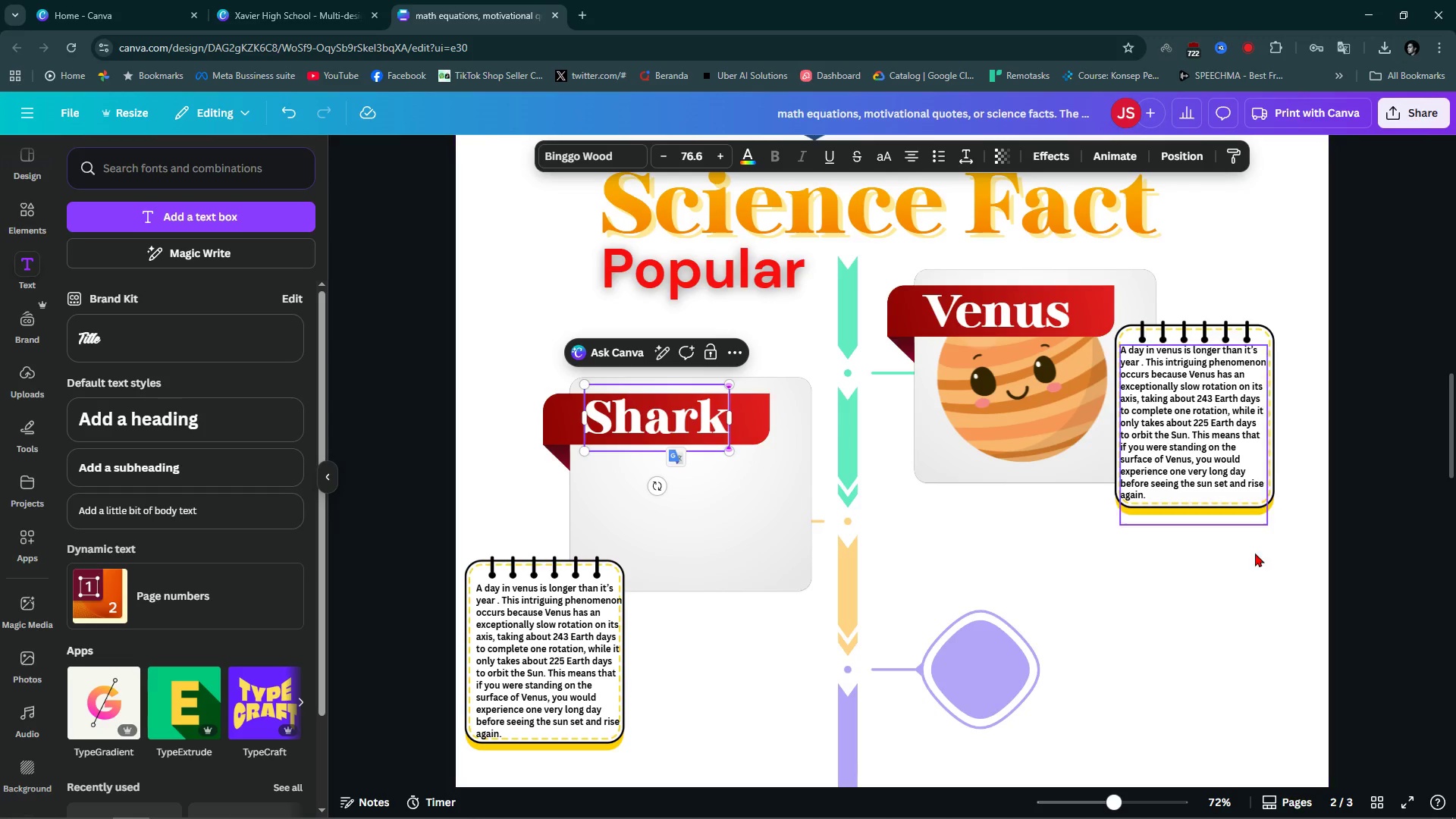 
left_click_drag(start_coordinate=[1206, 621], to_coordinate=[1213, 622])
 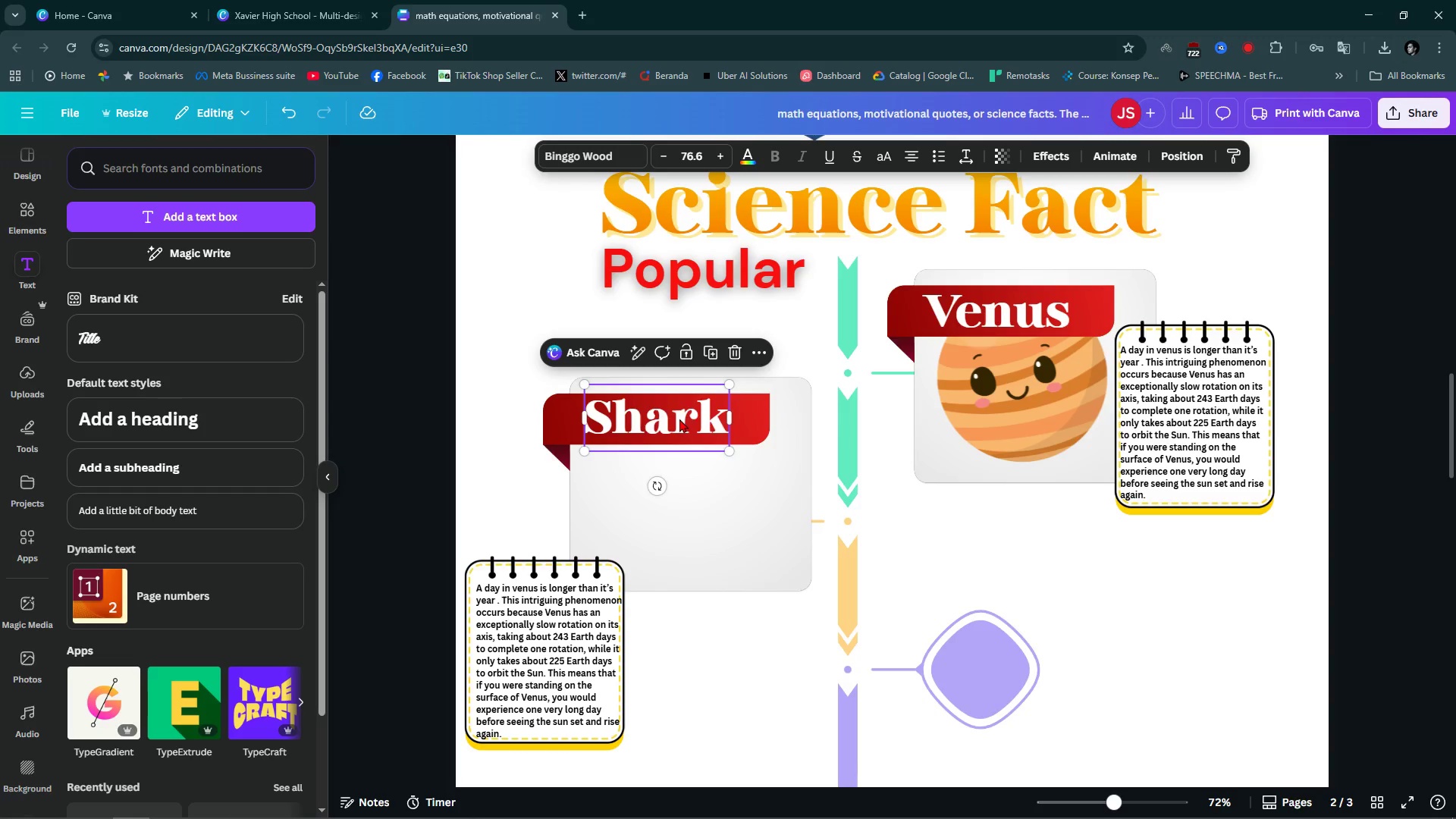 
left_click_drag(start_coordinate=[679, 419], to_coordinate=[686, 419])
 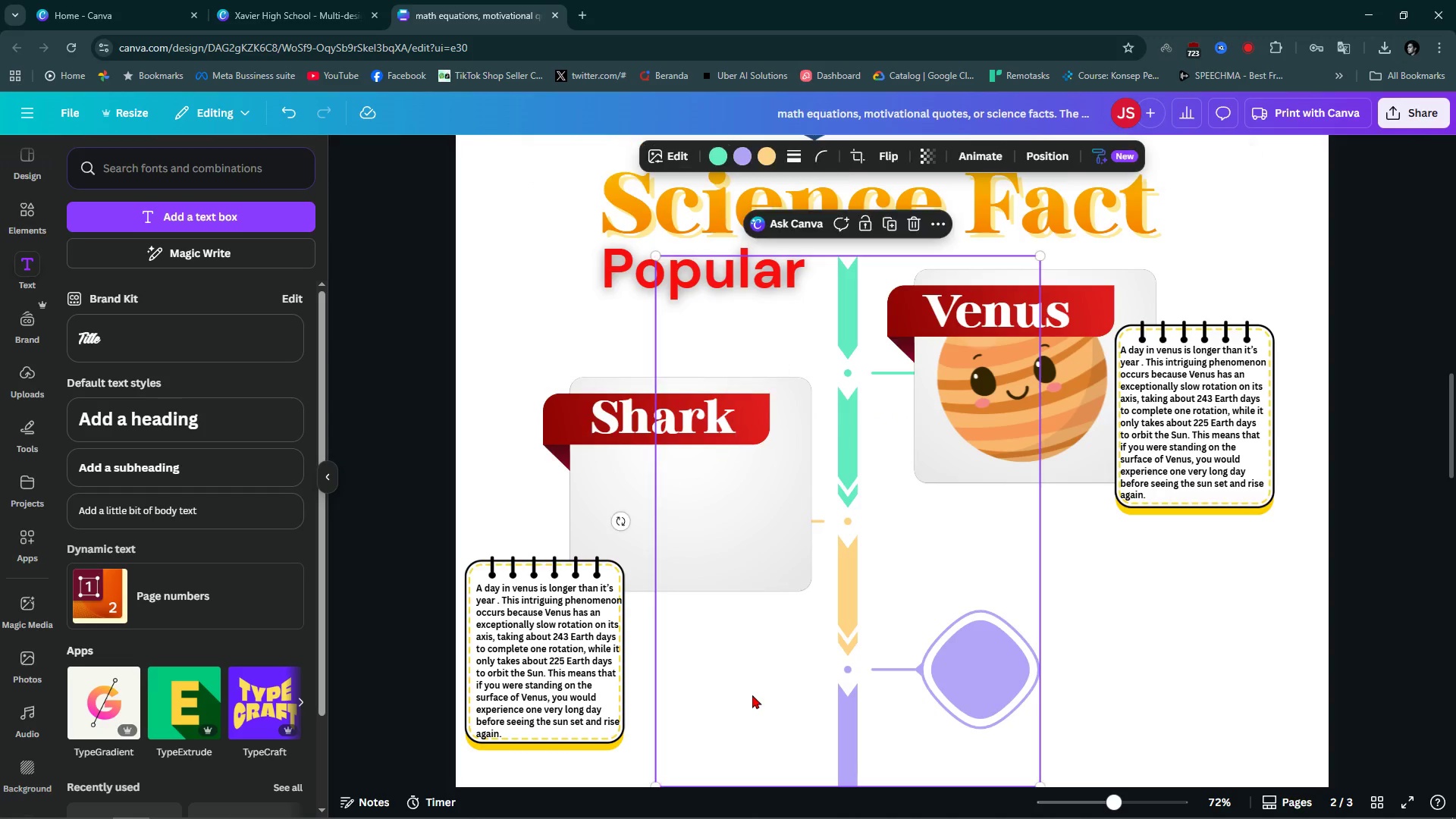 
left_click([752, 695])
 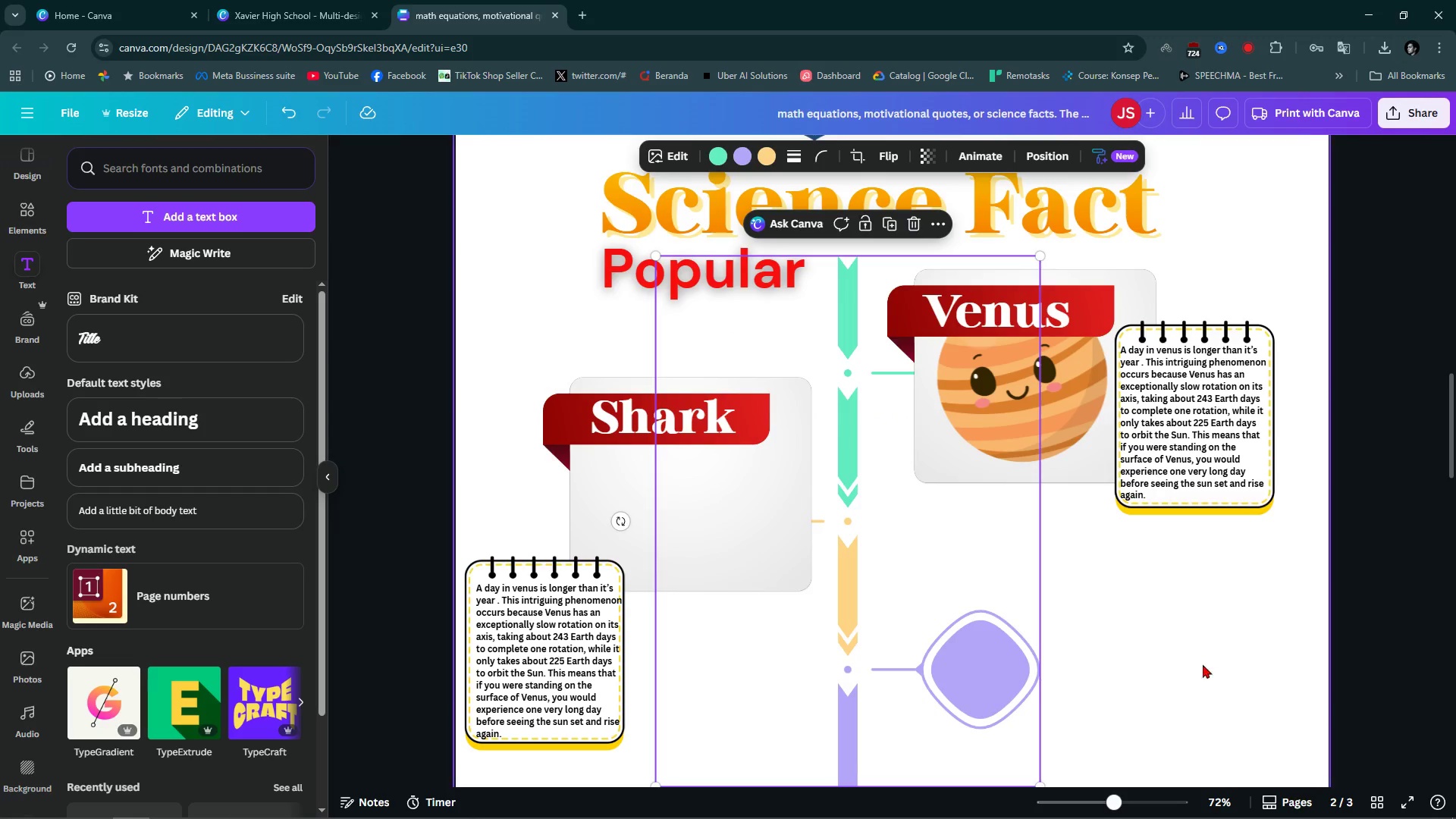 
left_click([1232, 664])
 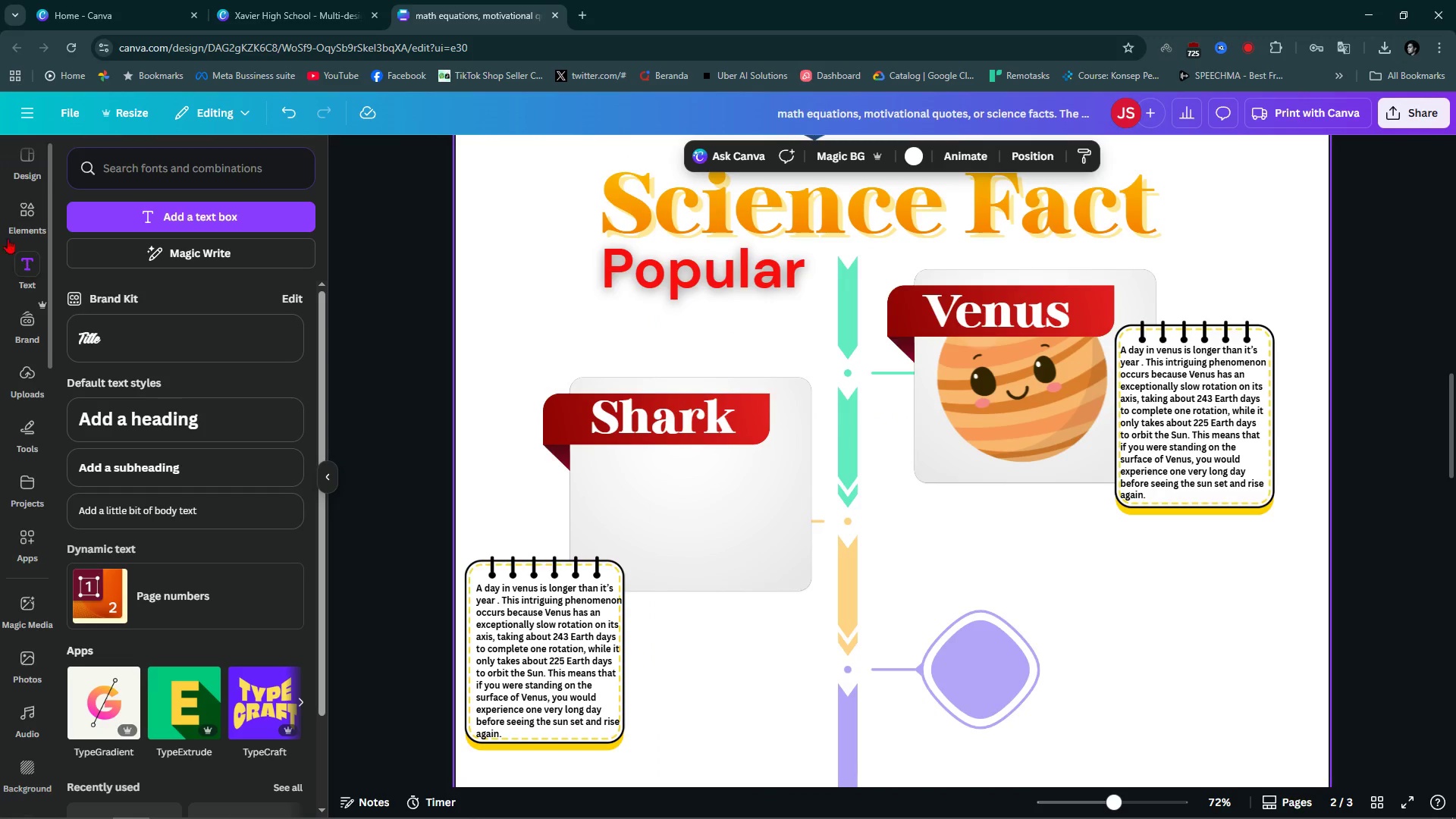 
left_click([13, 217])
 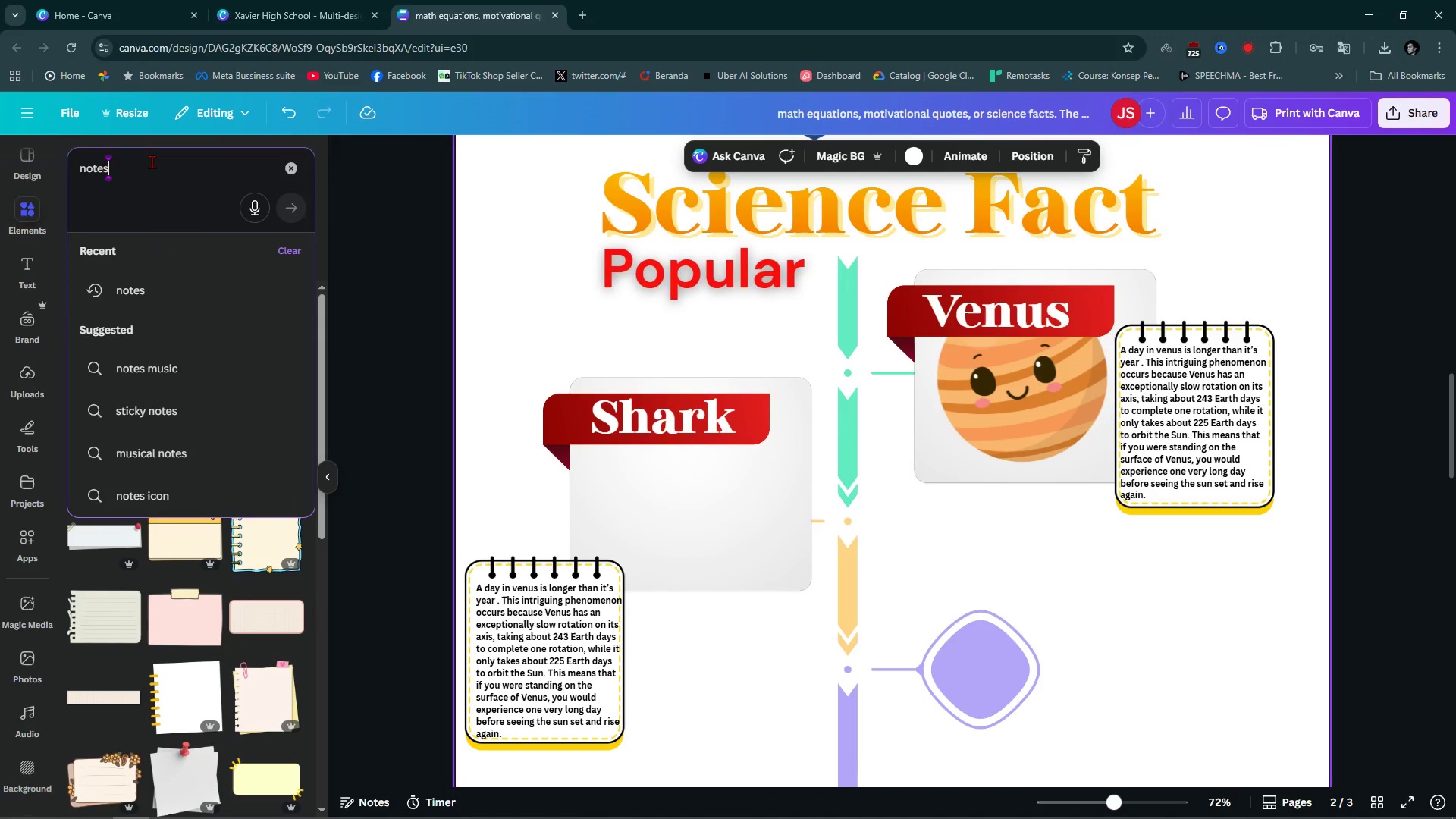 
double_click([152, 162])
 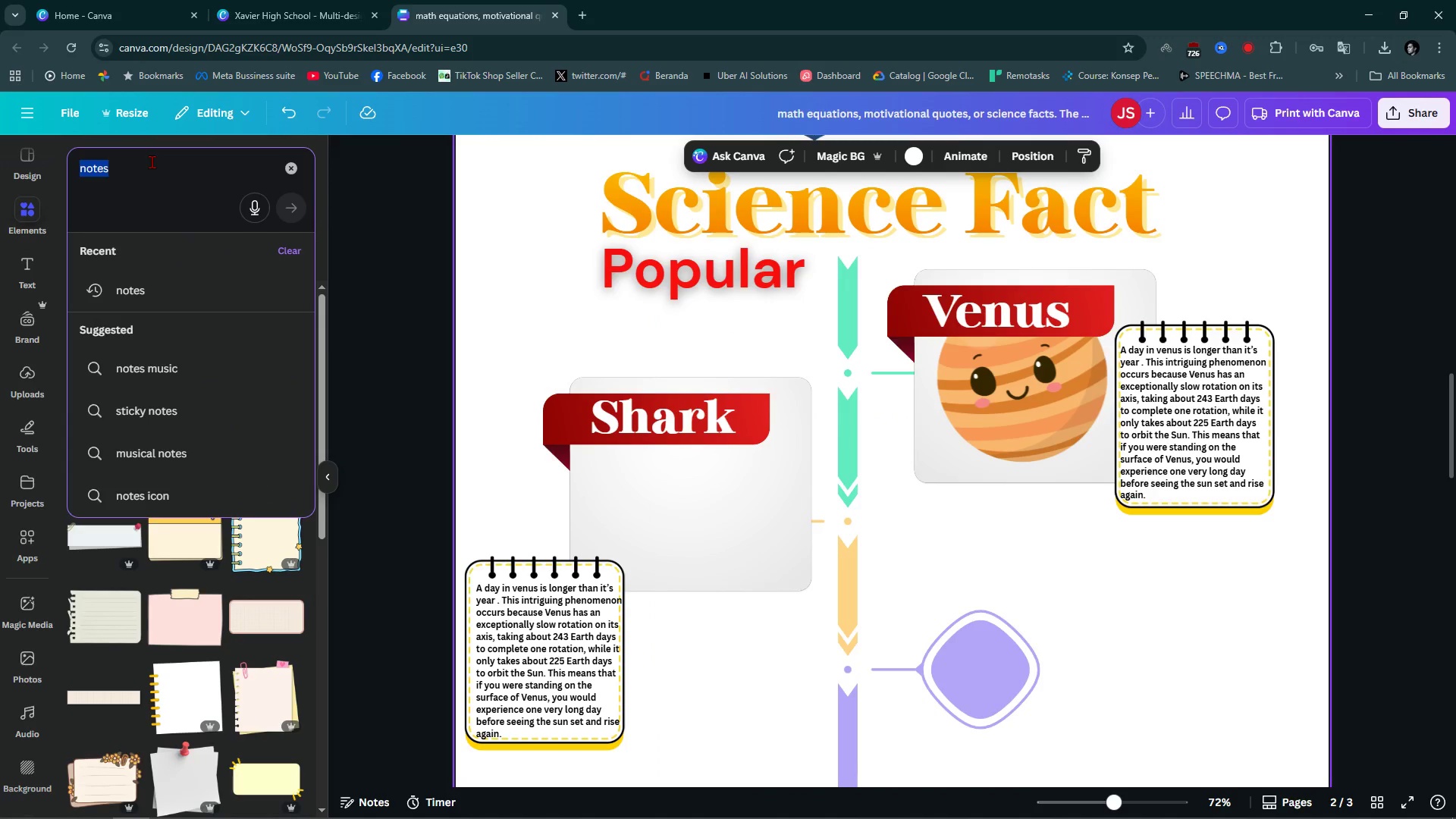 
type(shak)
key(Backspace)
type(rk)
 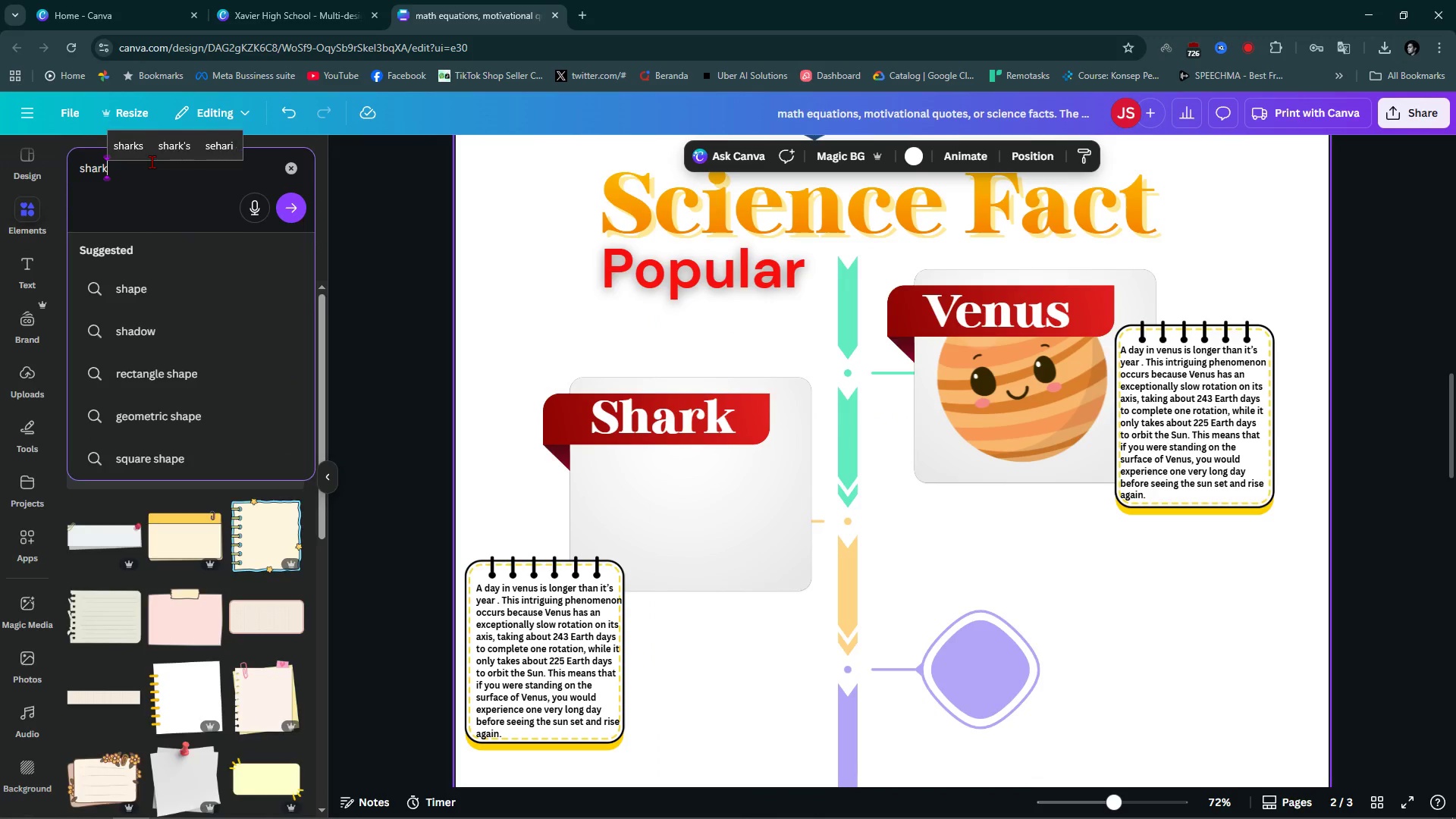 
key(Enter)
 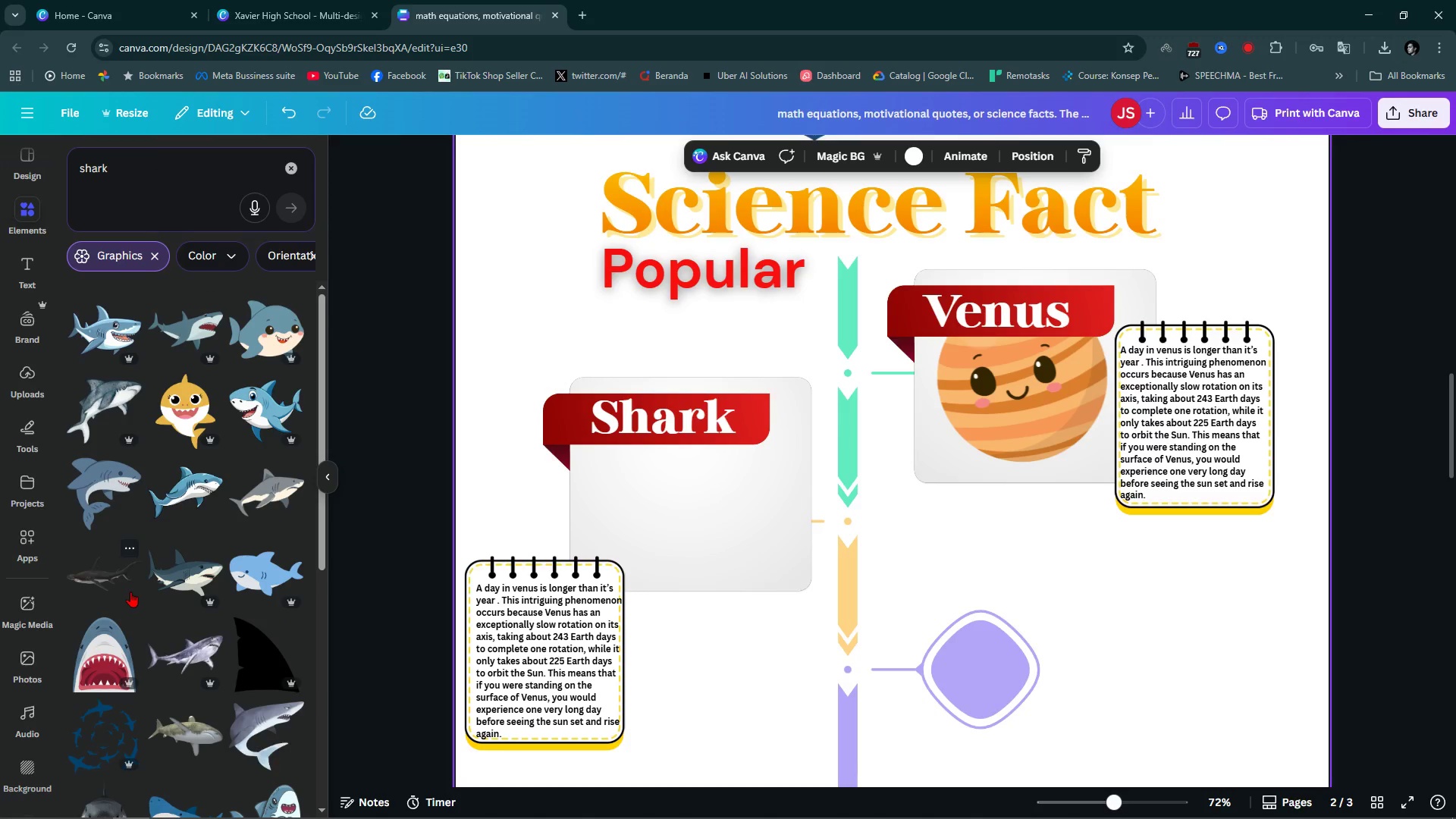 
wait(7.03)
 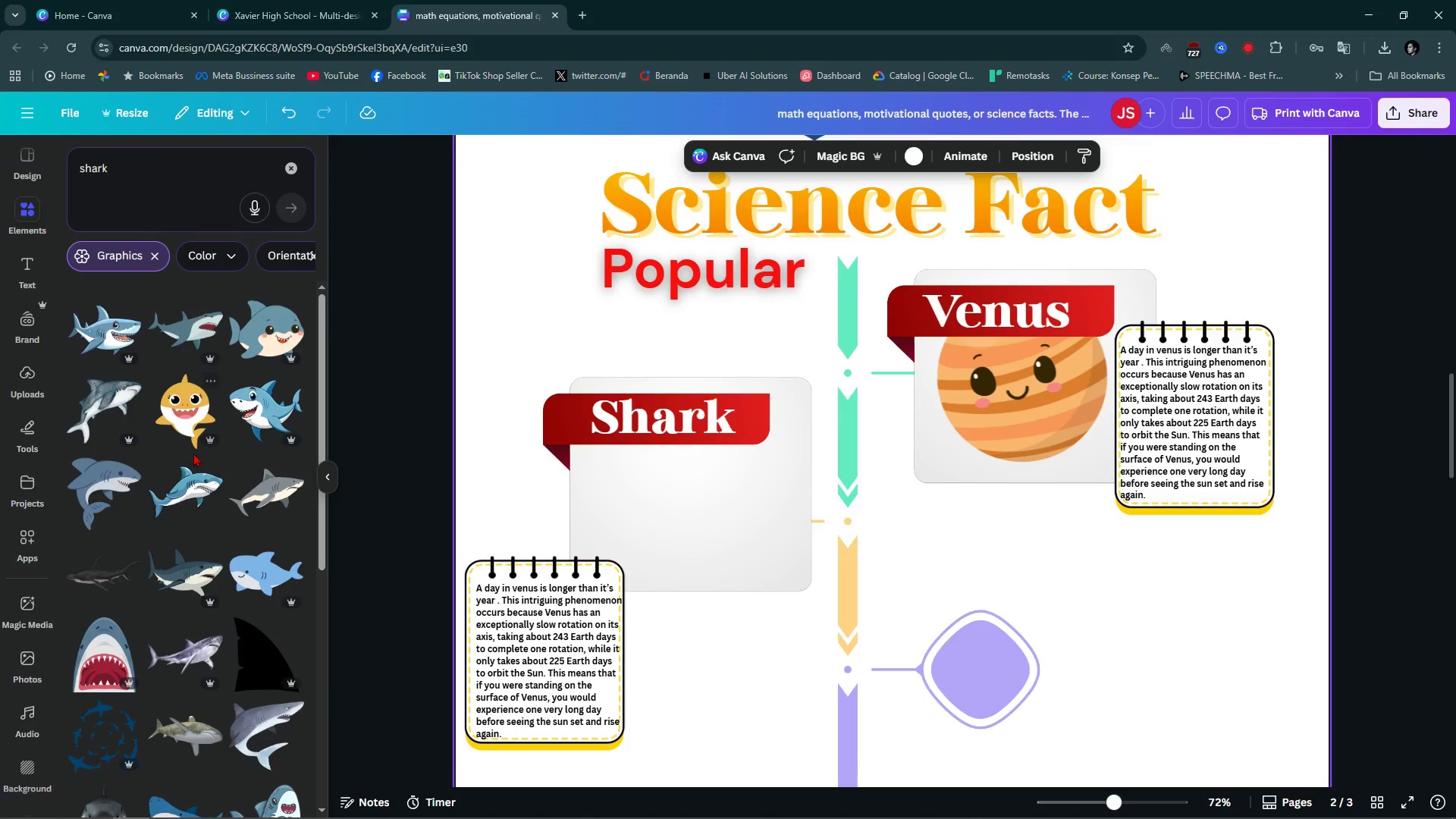 
scroll: coordinate [166, 731], scroll_direction: down, amount: 8.0
 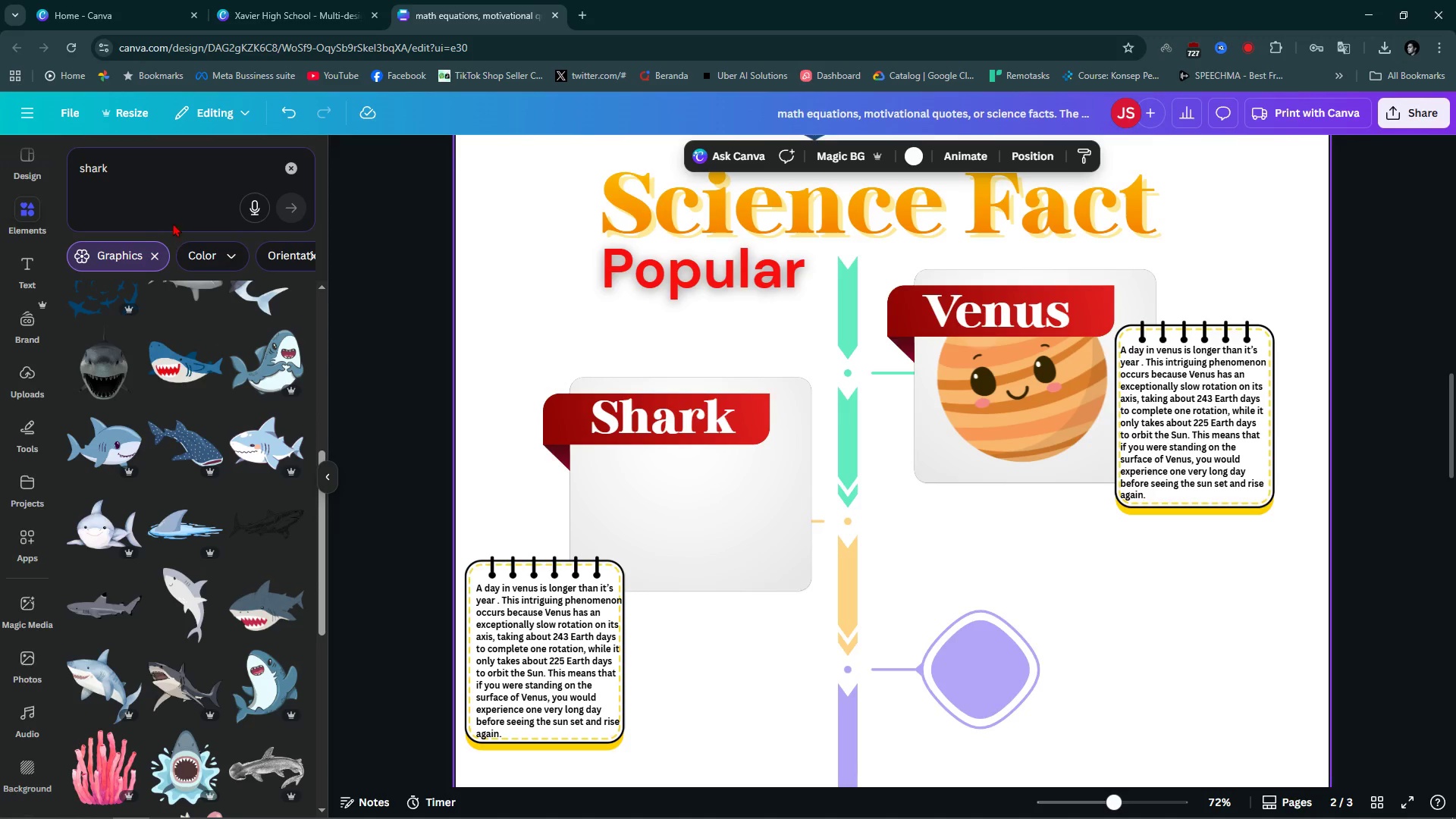 
left_click([159, 171])
 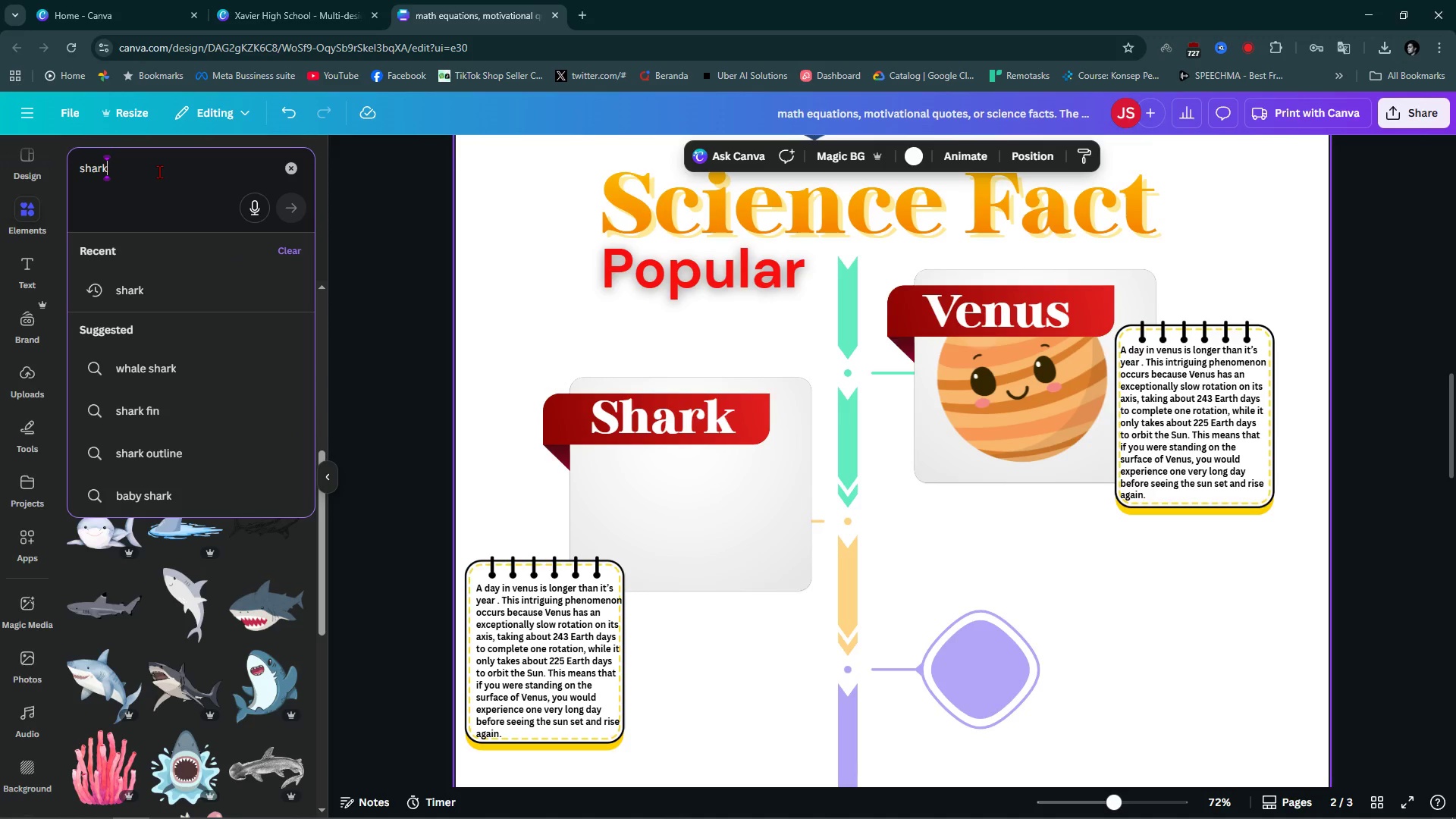 
type( old)
 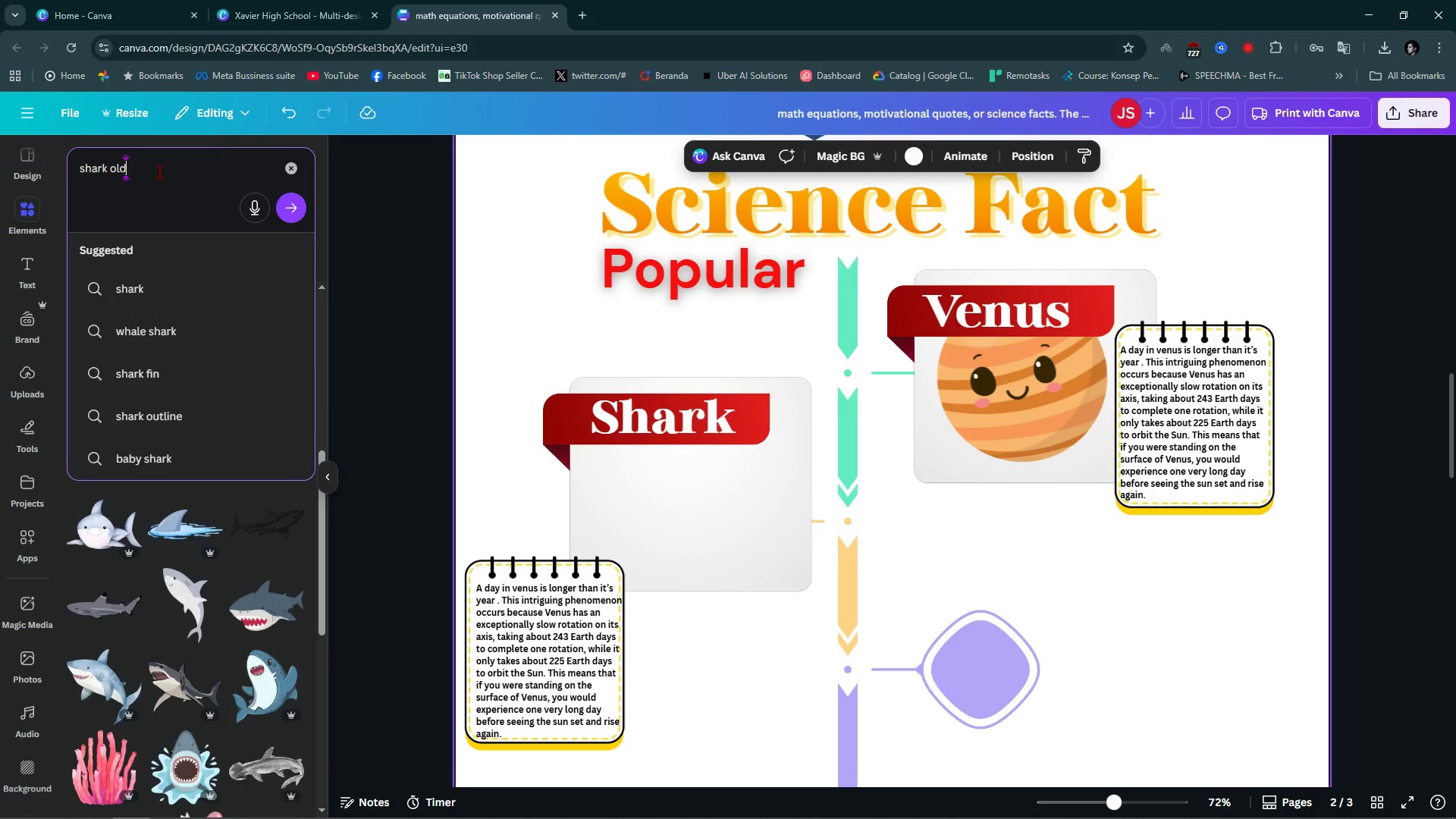 
key(Enter)
 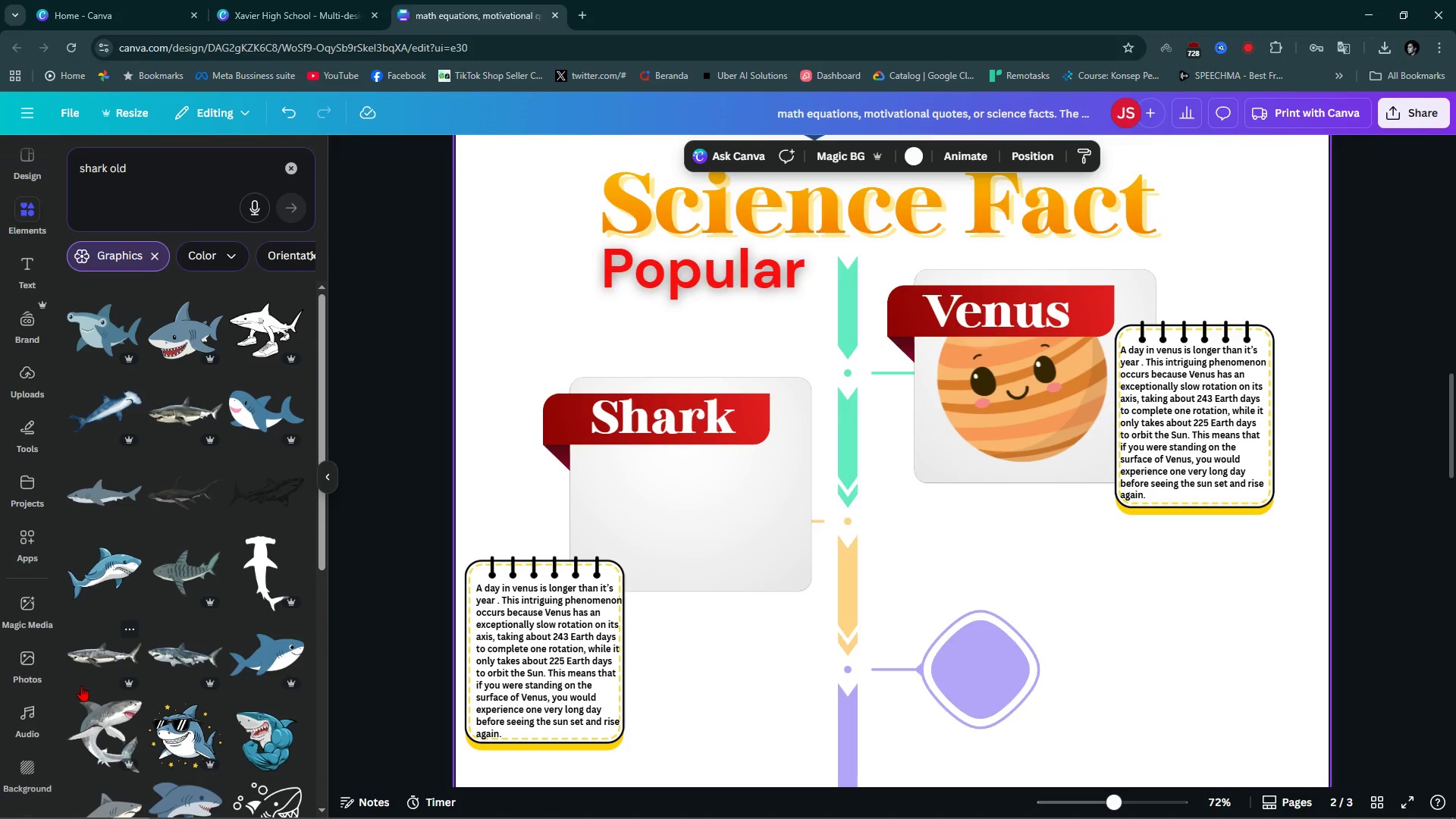 
scroll: coordinate [130, 704], scroll_direction: down, amount: 2.0
 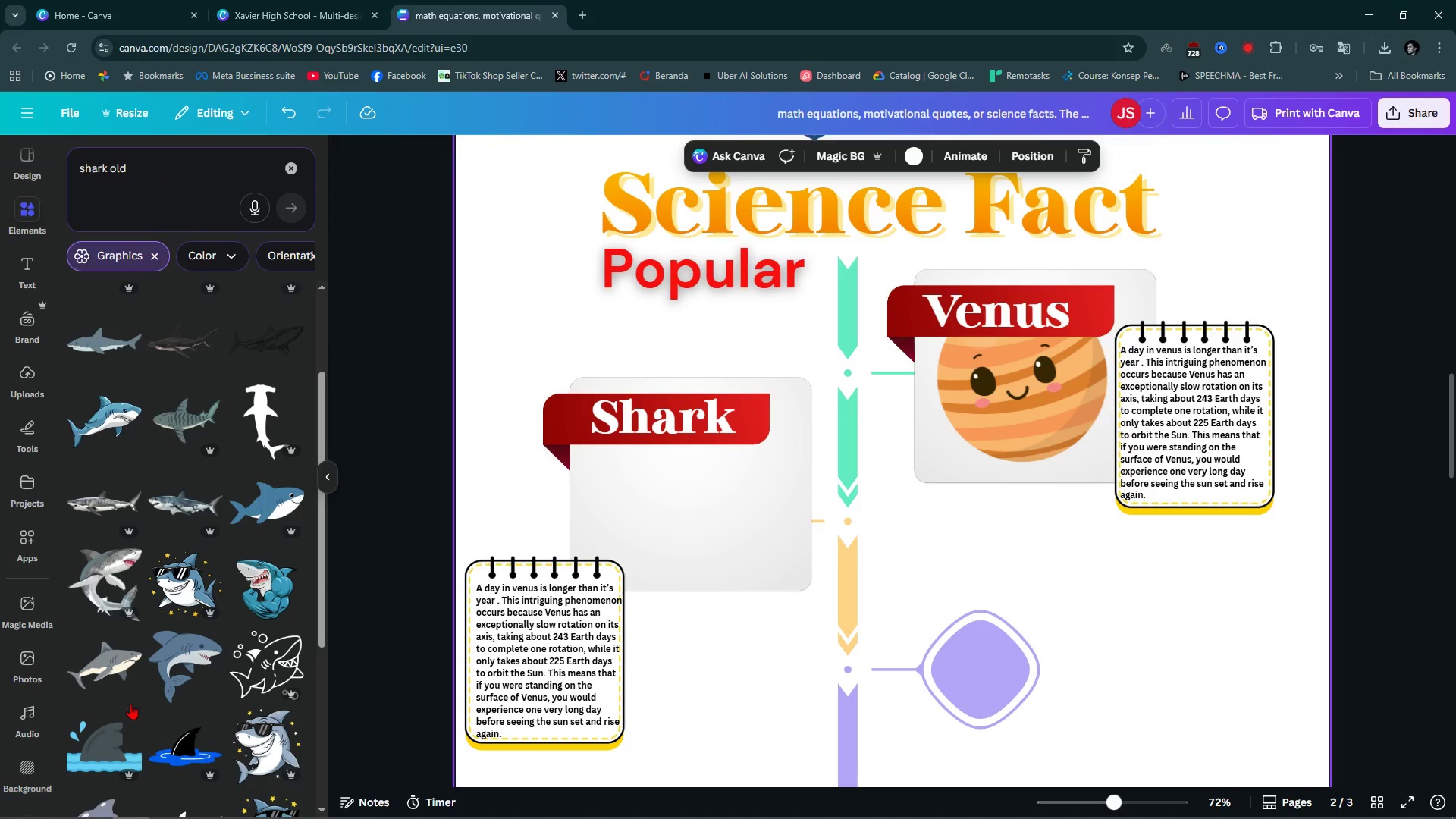 
scroll: coordinate [130, 704], scroll_direction: up, amount: 1.0
 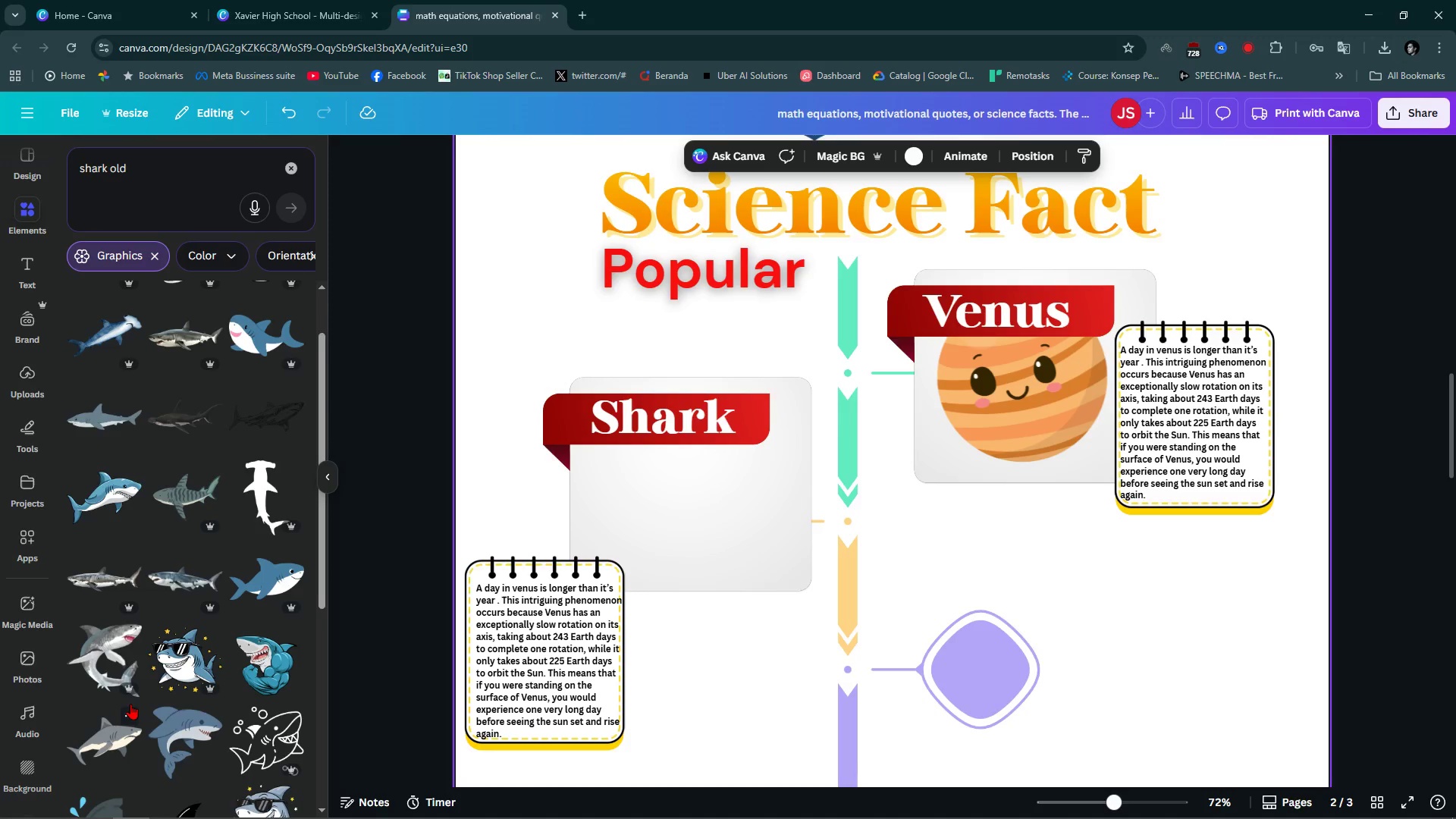 
scroll: coordinate [208, 730], scroll_direction: down, amount: 15.0
 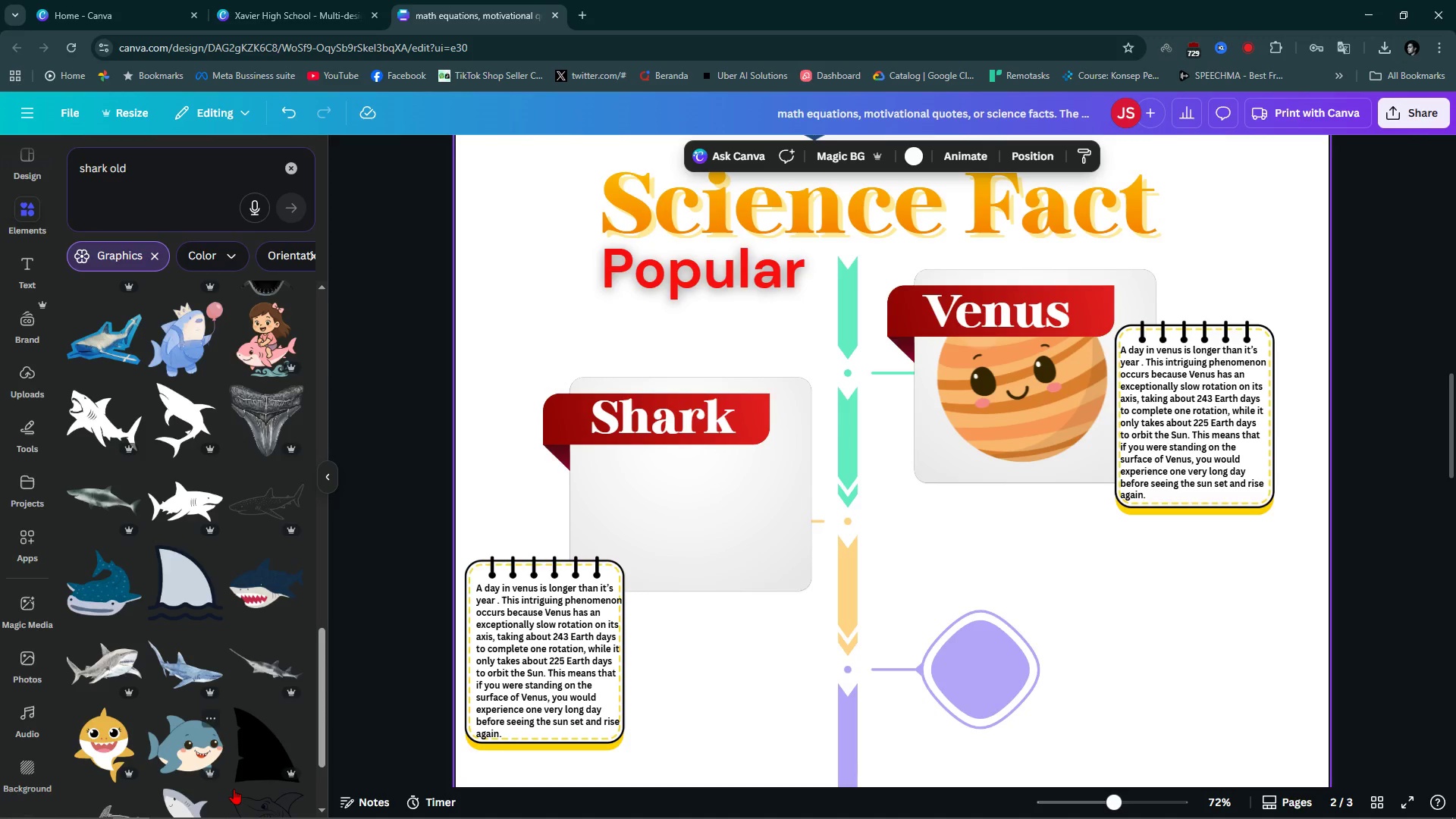 
scroll: coordinate [129, 703], scroll_direction: down, amount: 7.0
 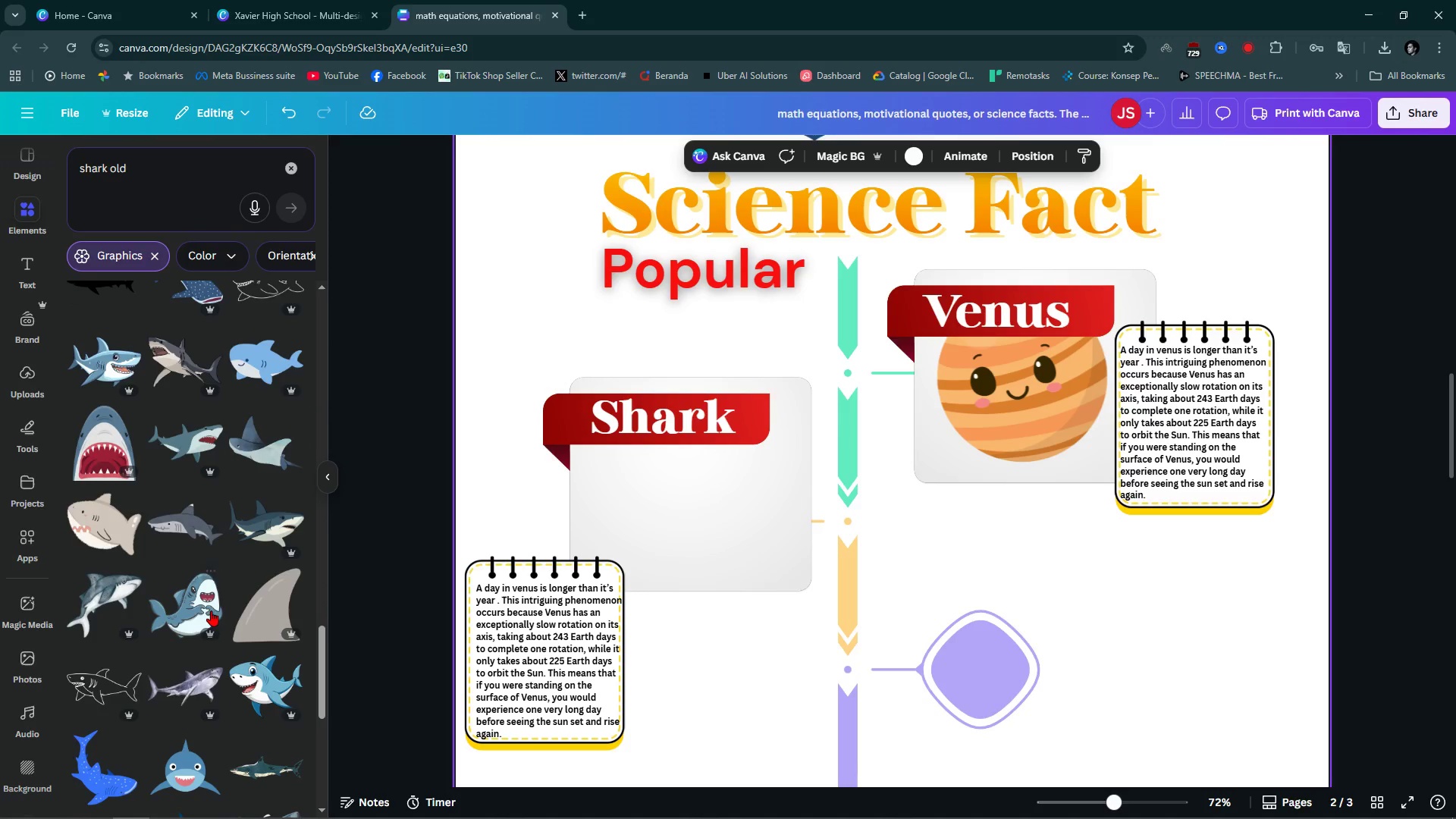 
left_click([194, 610])
 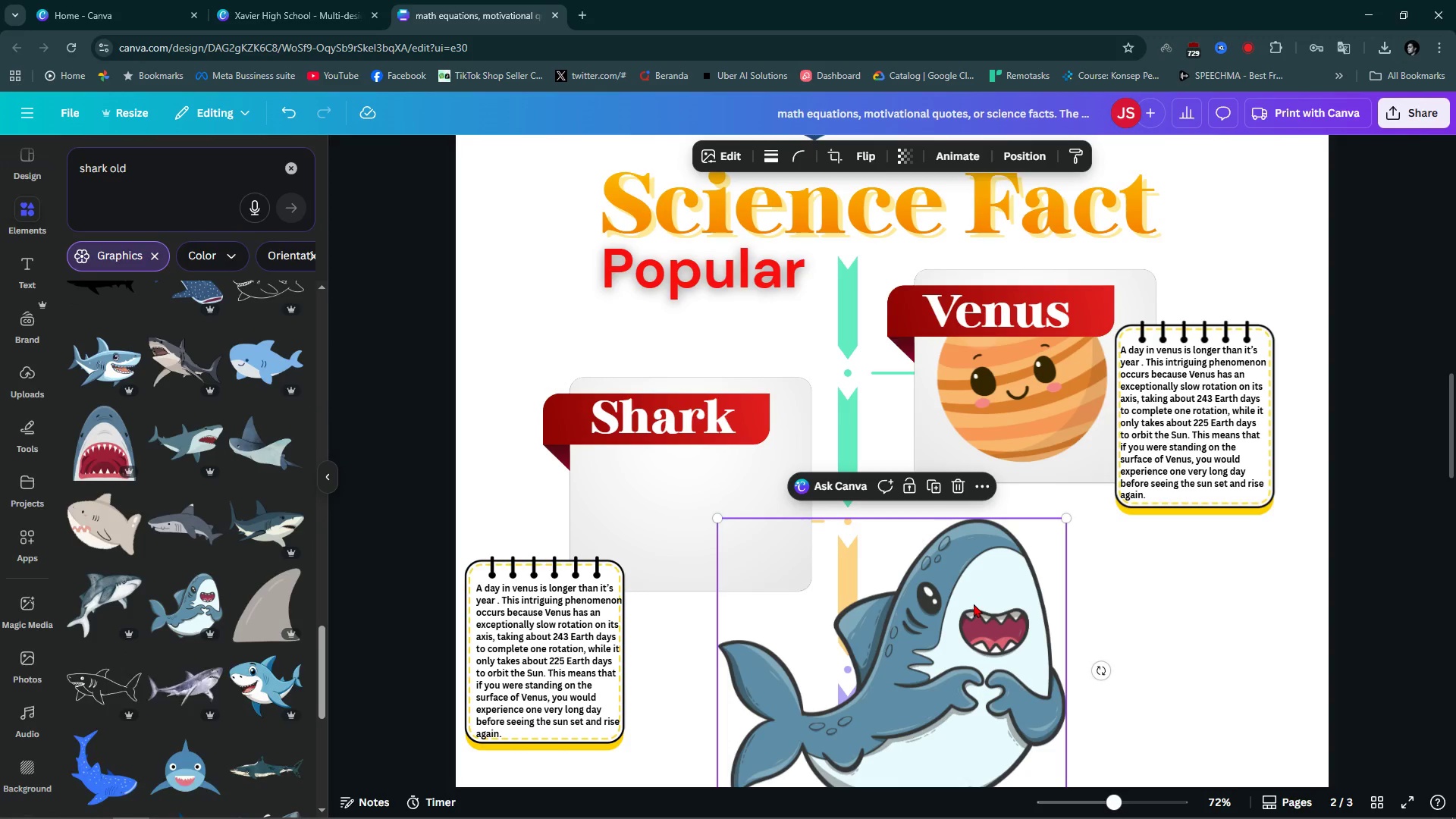 
left_click_drag(start_coordinate=[974, 604], to_coordinate=[818, 441])
 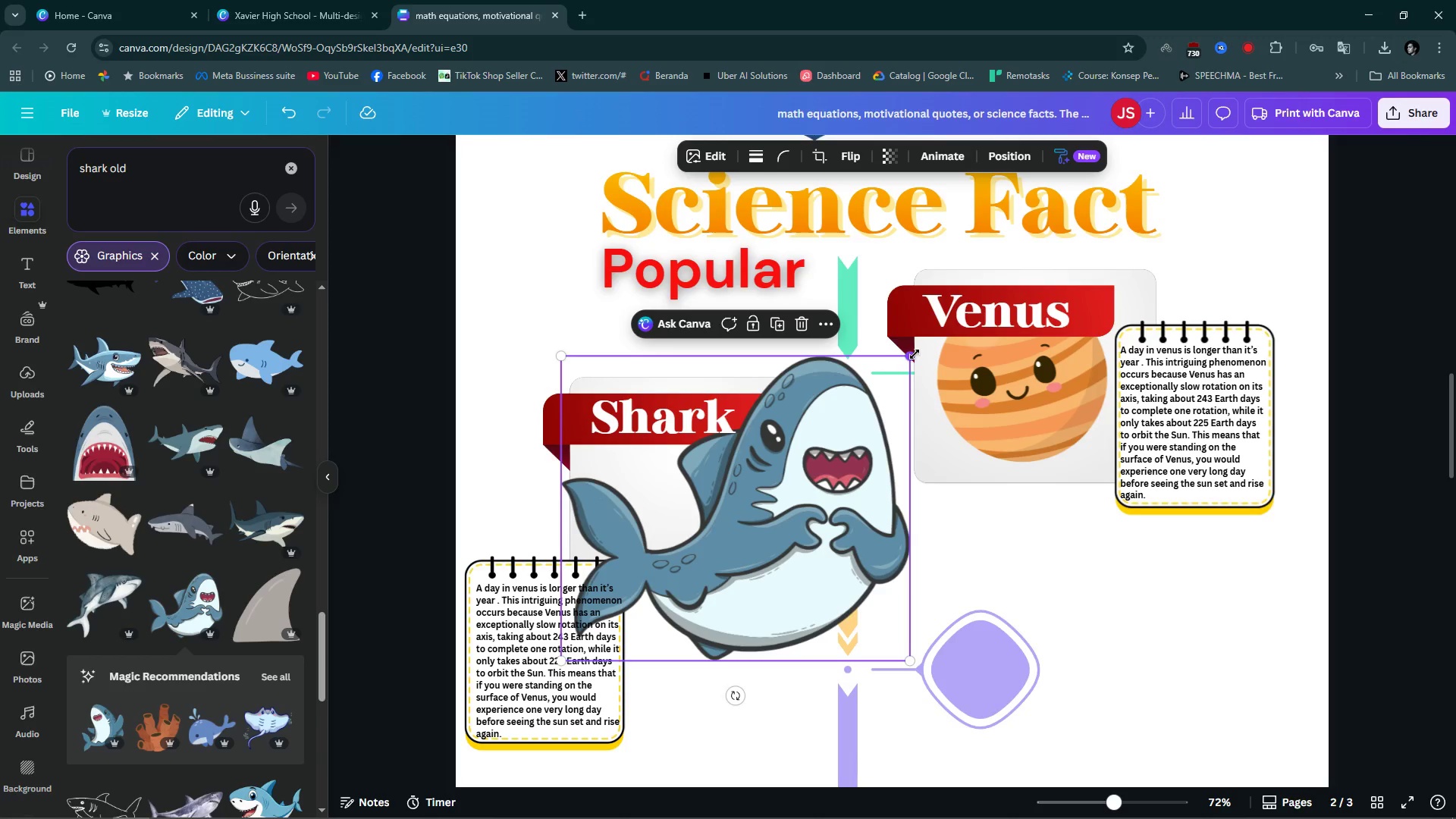 
left_click_drag(start_coordinate=[915, 354], to_coordinate=[748, 546])
 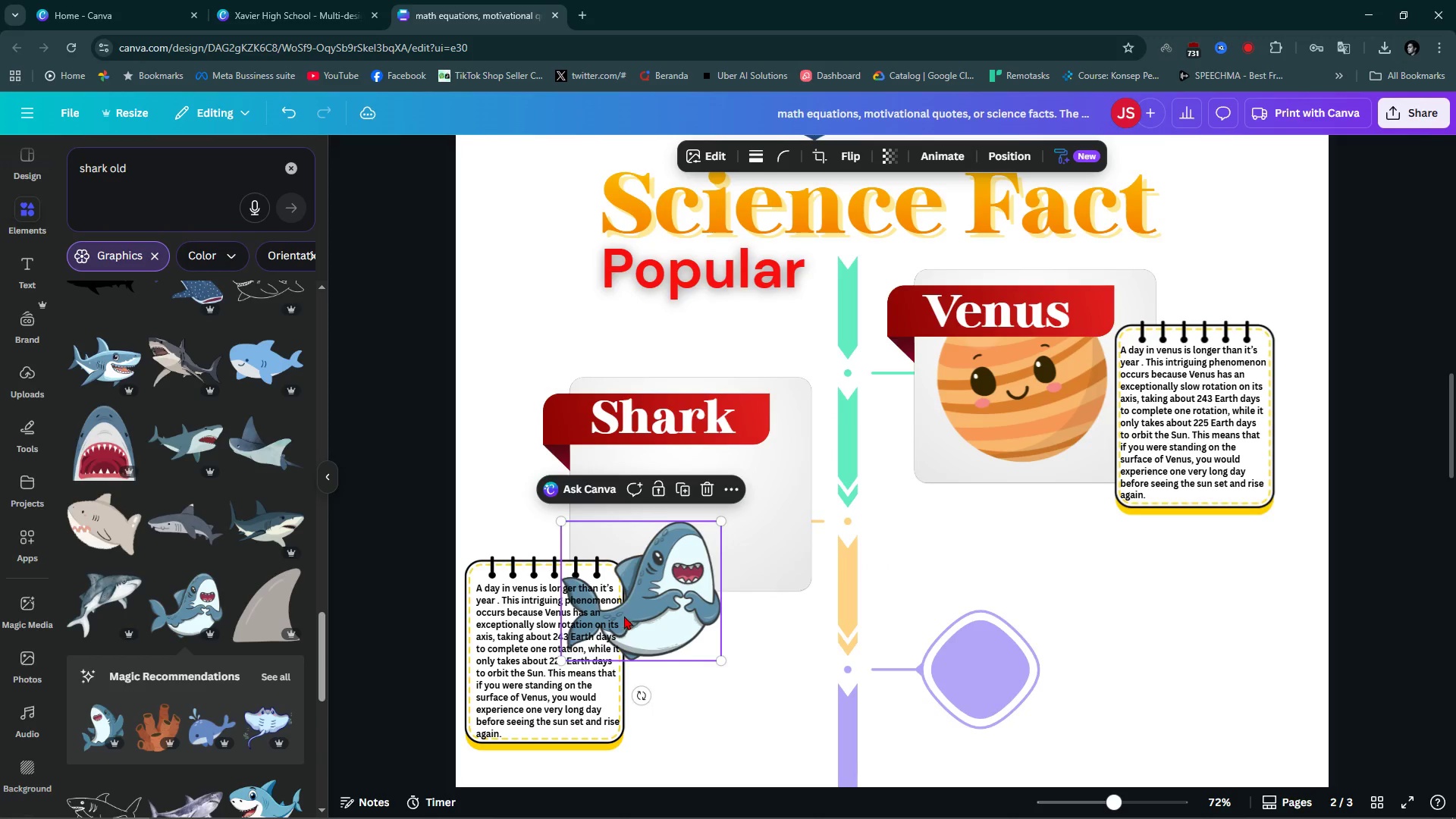 
left_click_drag(start_coordinate=[624, 616], to_coordinate=[664, 510])
 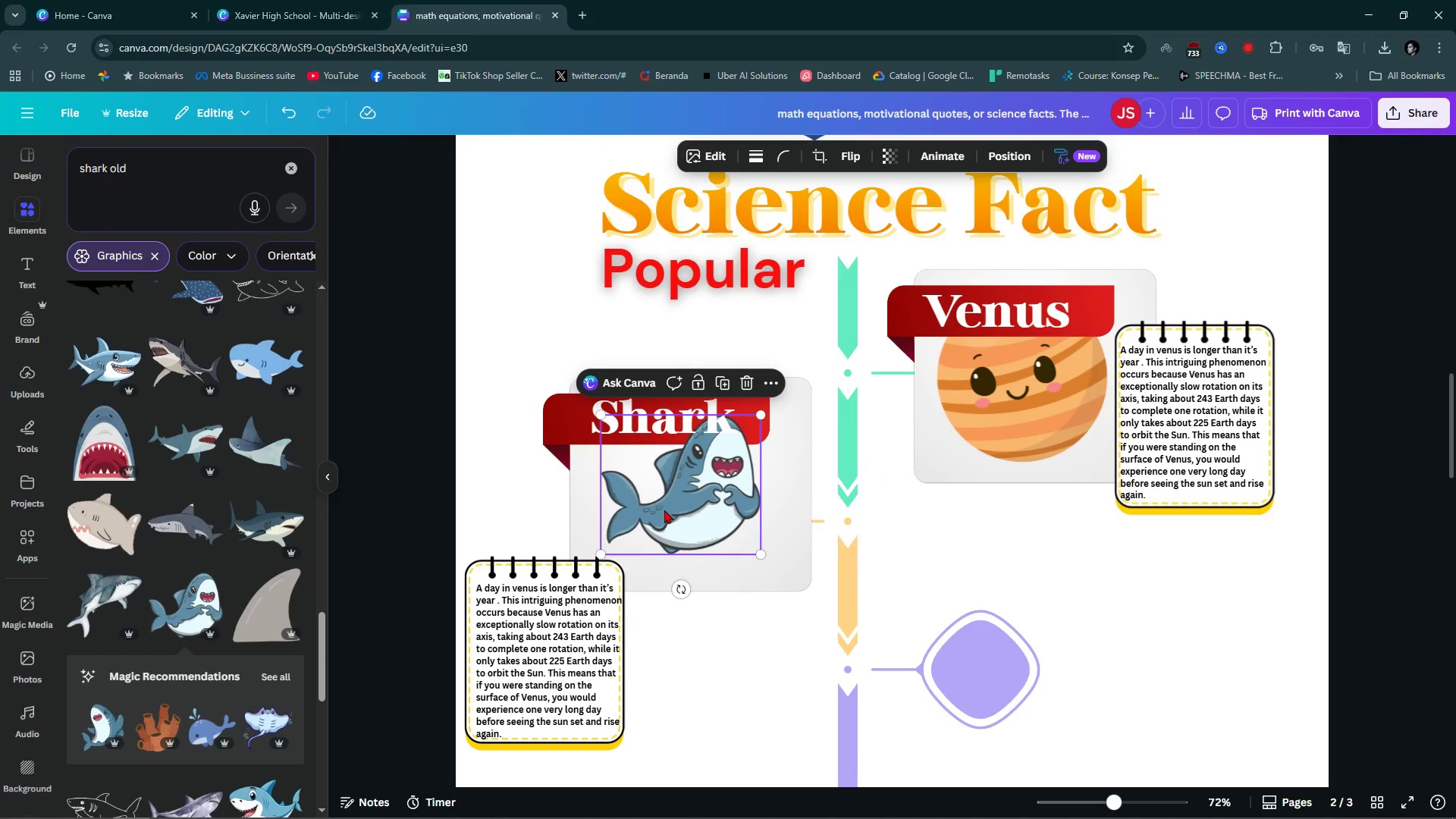 
key(Alt+AltLeft)
 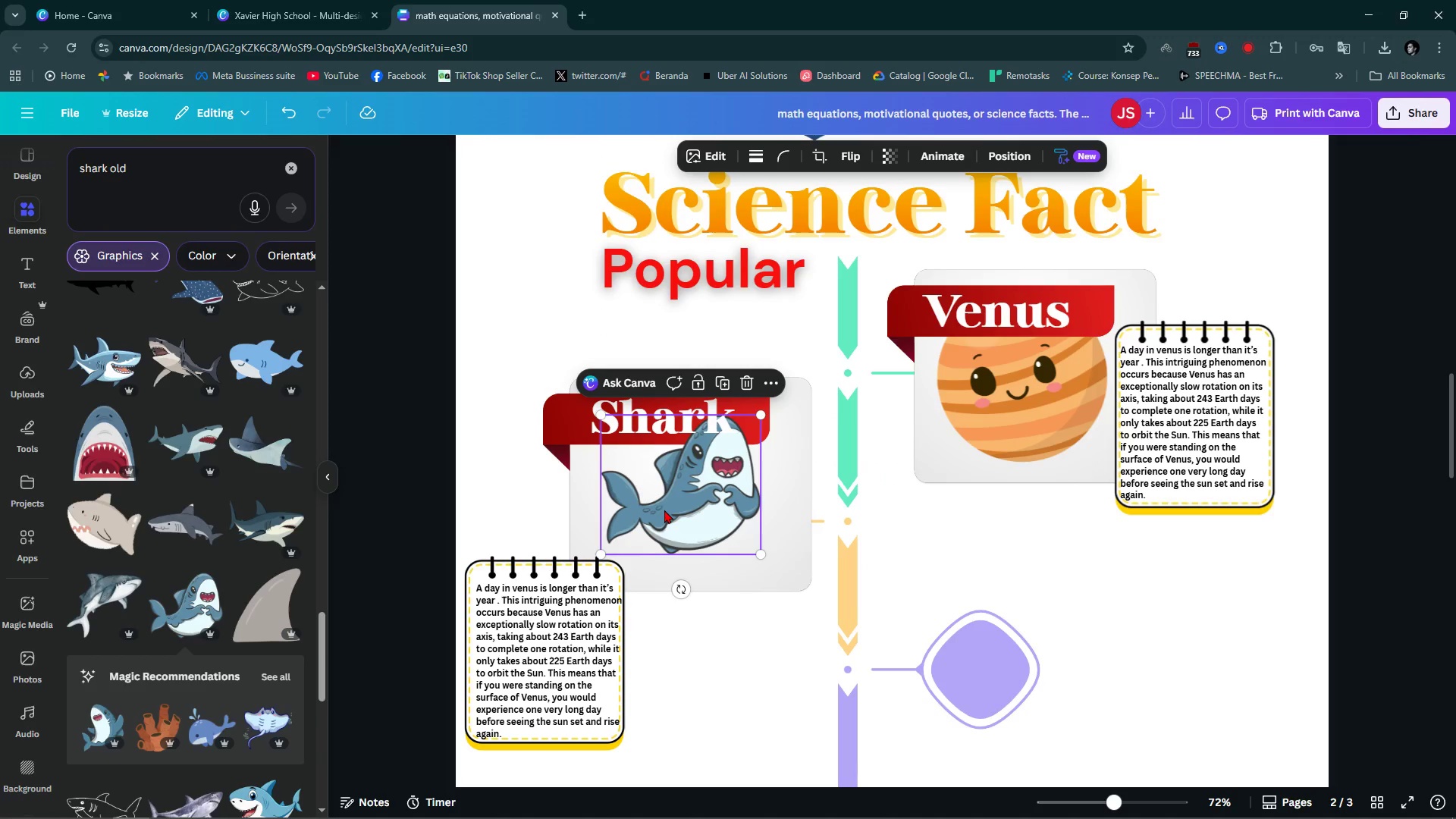 
key(Alt+1)
 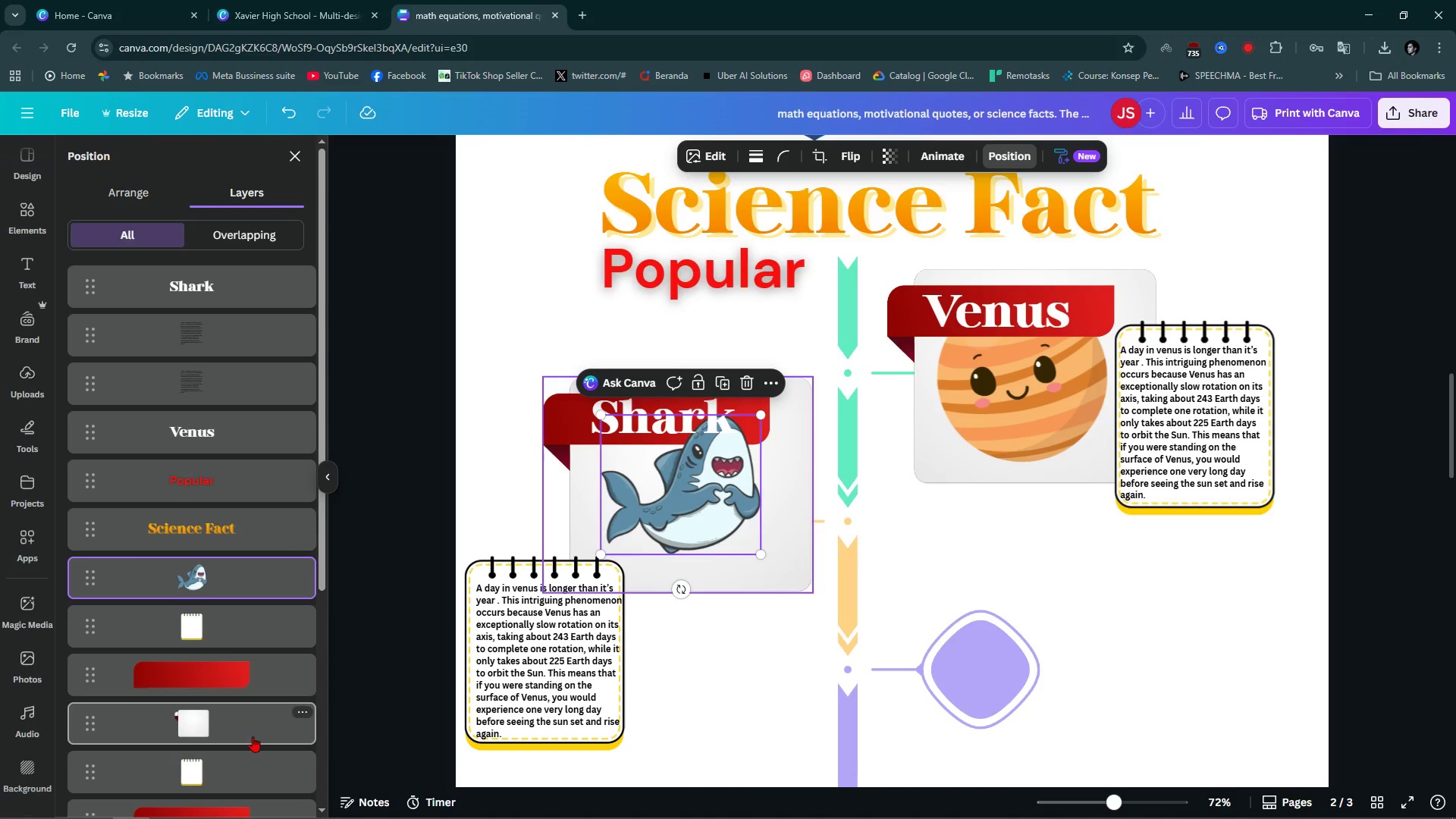 
left_click_drag(start_coordinate=[250, 572], to_coordinate=[246, 703])
 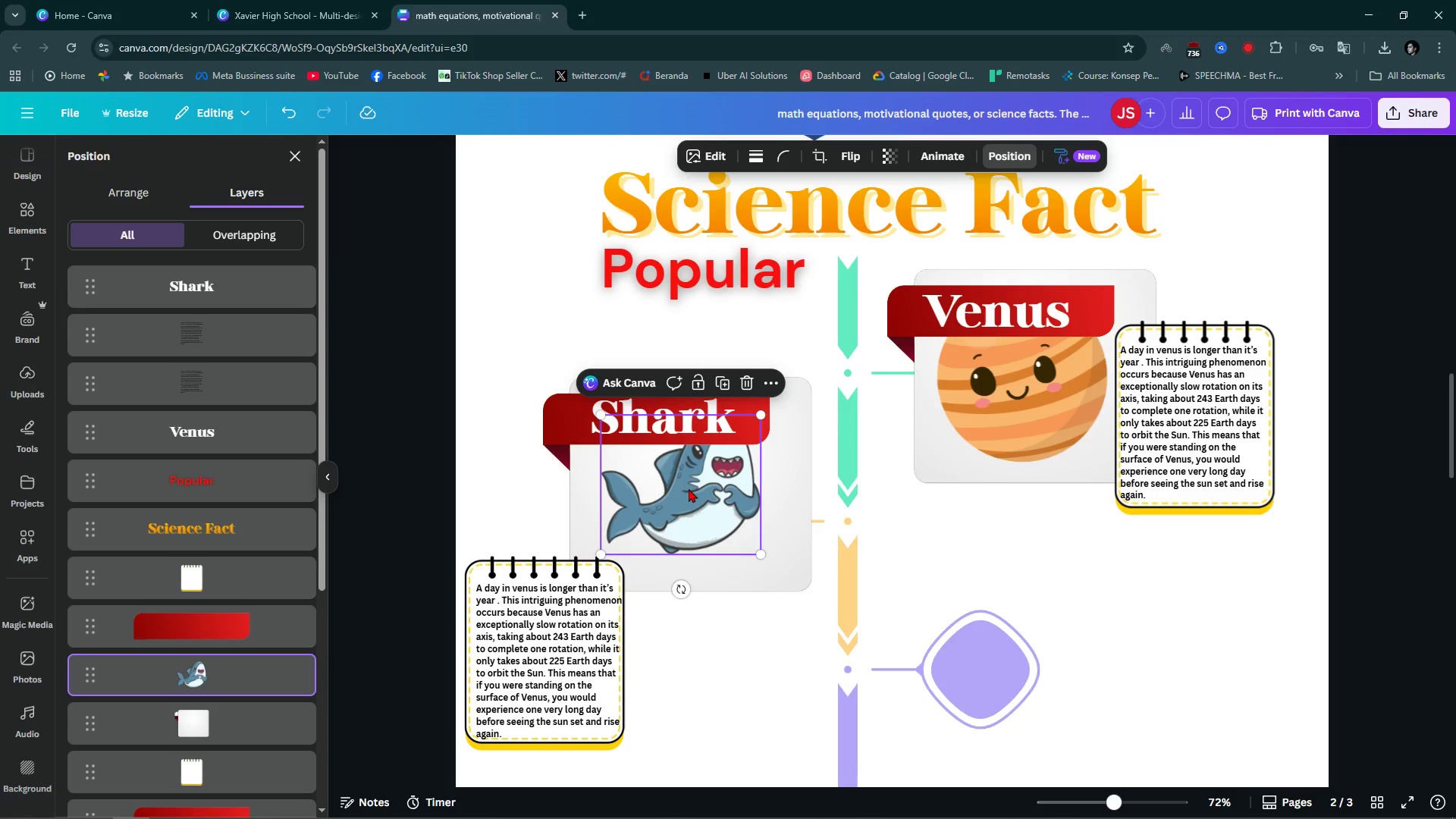 
left_click_drag(start_coordinate=[701, 491], to_coordinate=[694, 507])
 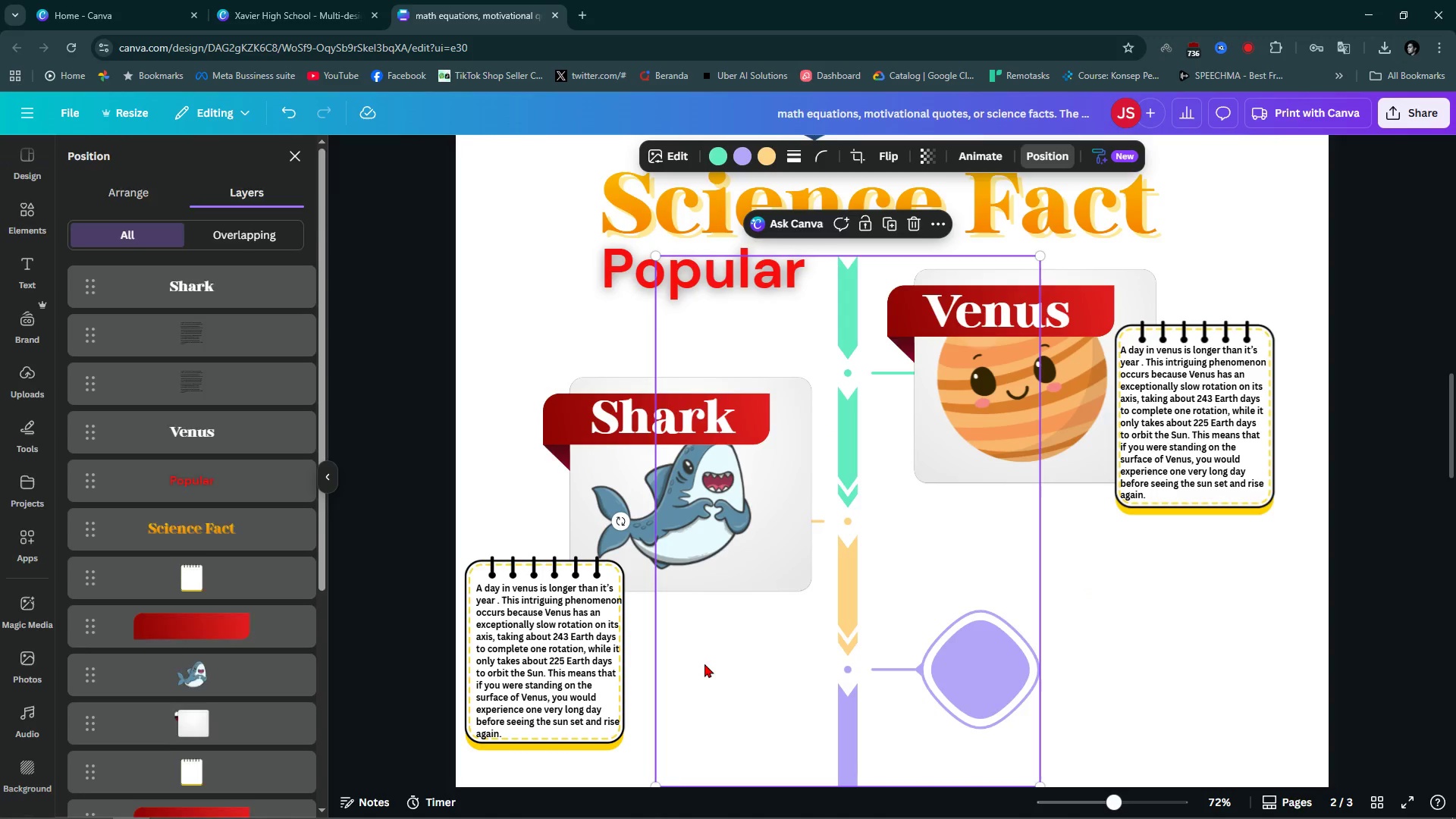 
left_click([704, 664])
 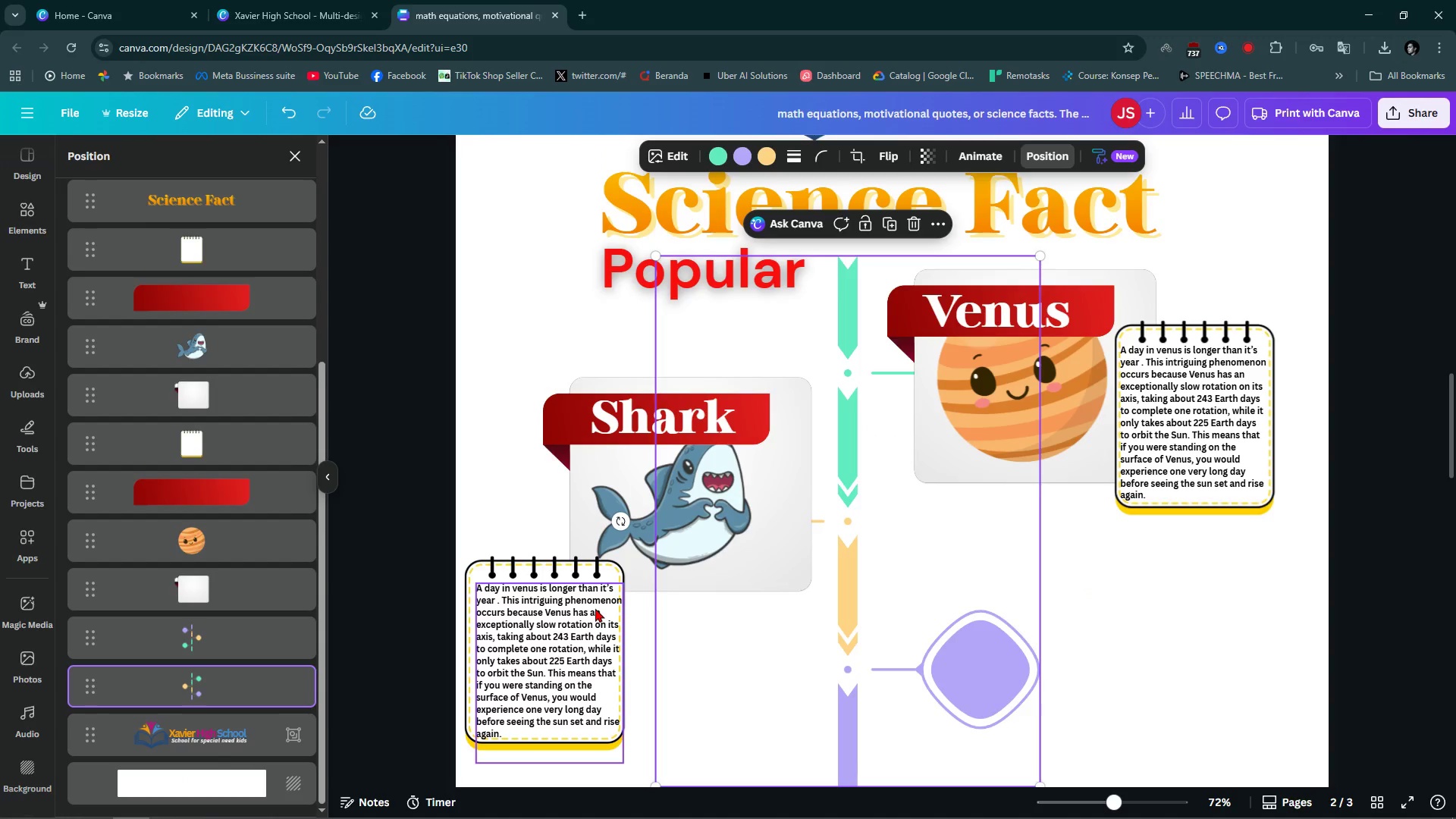 
wait(10.14)
 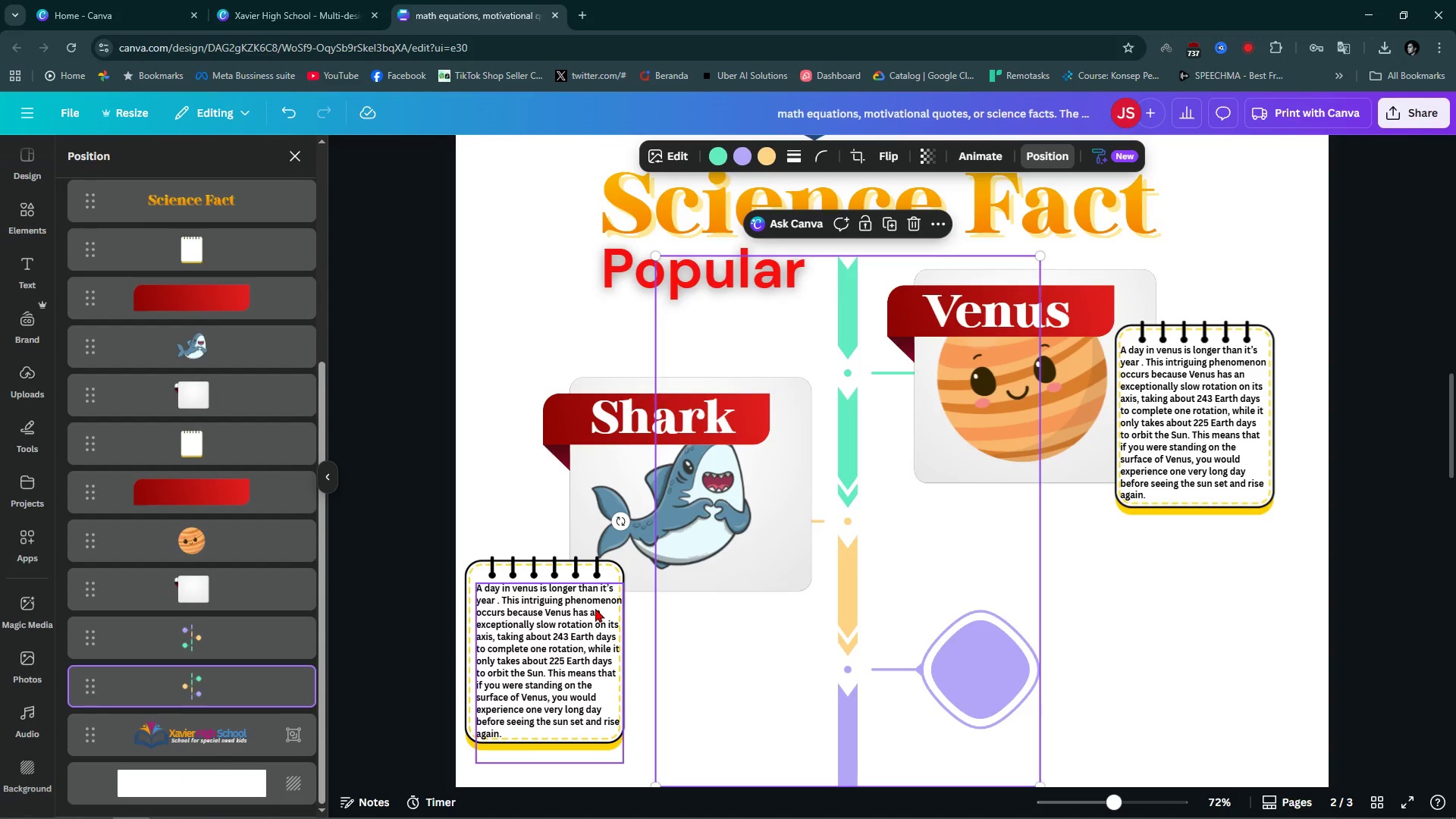 
double_click([485, 648])
 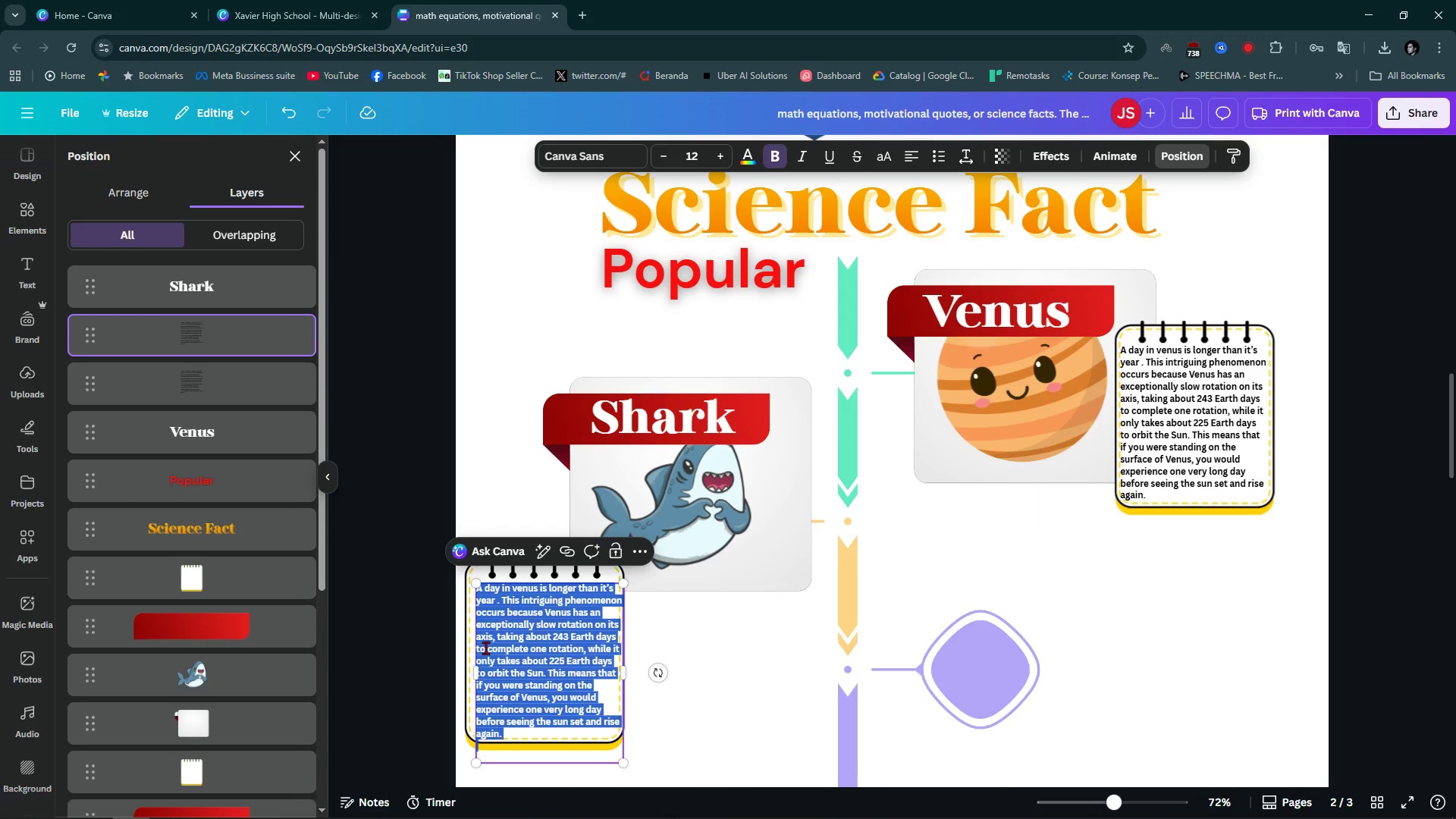 
type(Shar)
key(Backspace)
key(Backspace)
key(Backspace)
key(Backspace)
key(Backspace)
type(Ss)
key(Backspace)
type(hark are older than treee)
key(Backspace)
 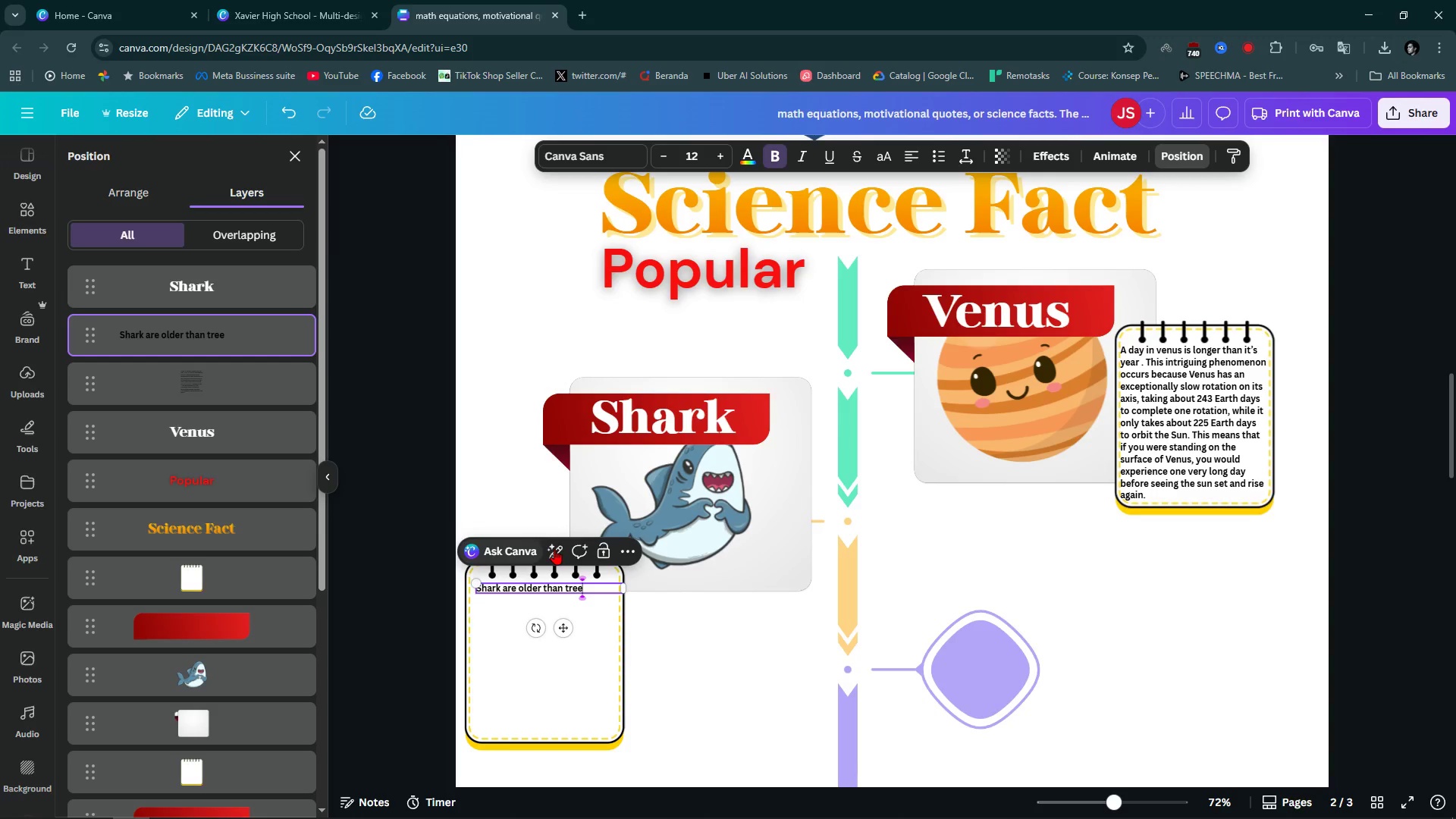 
left_click([559, 543])
 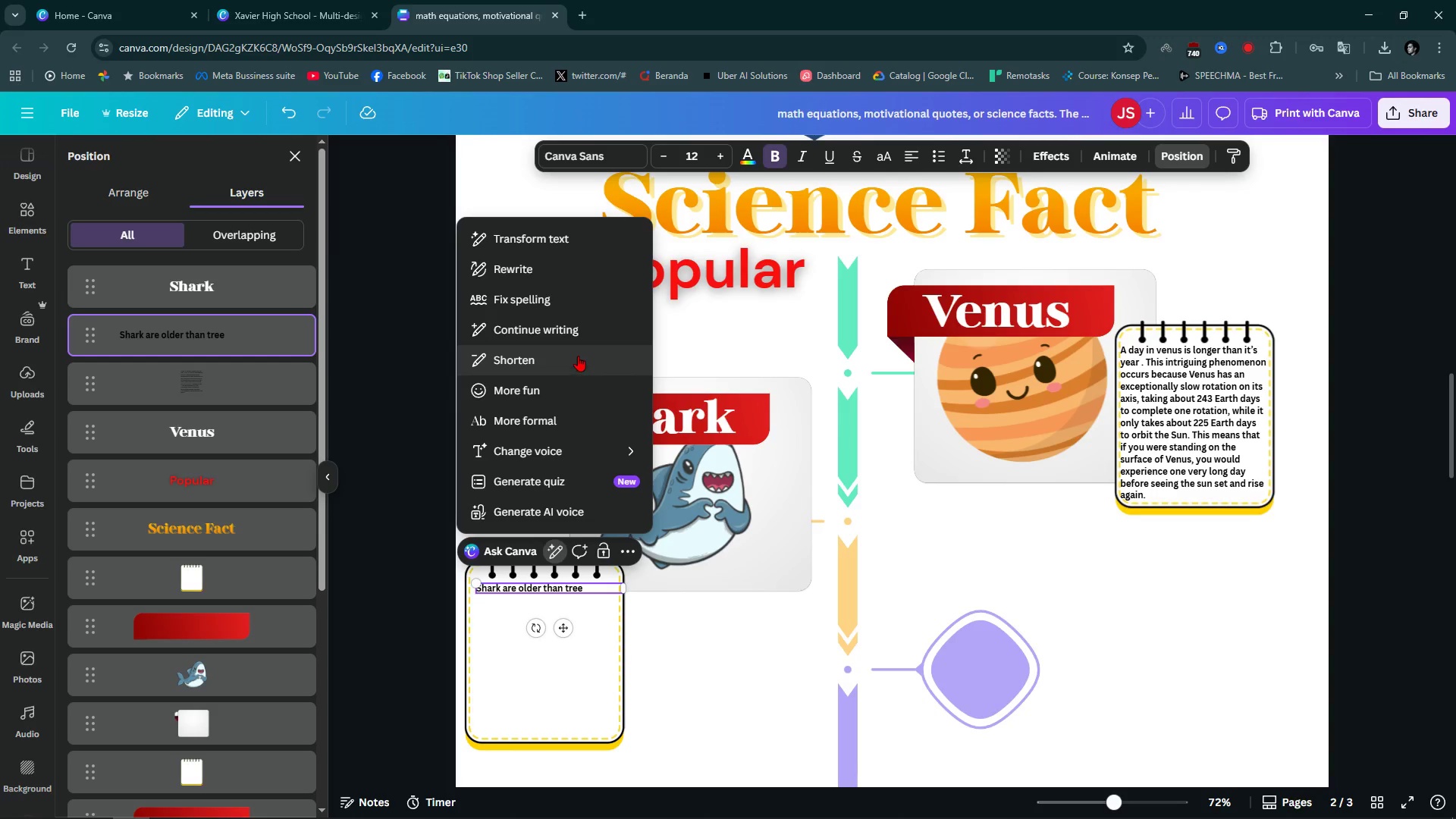 
left_click([572, 325])
 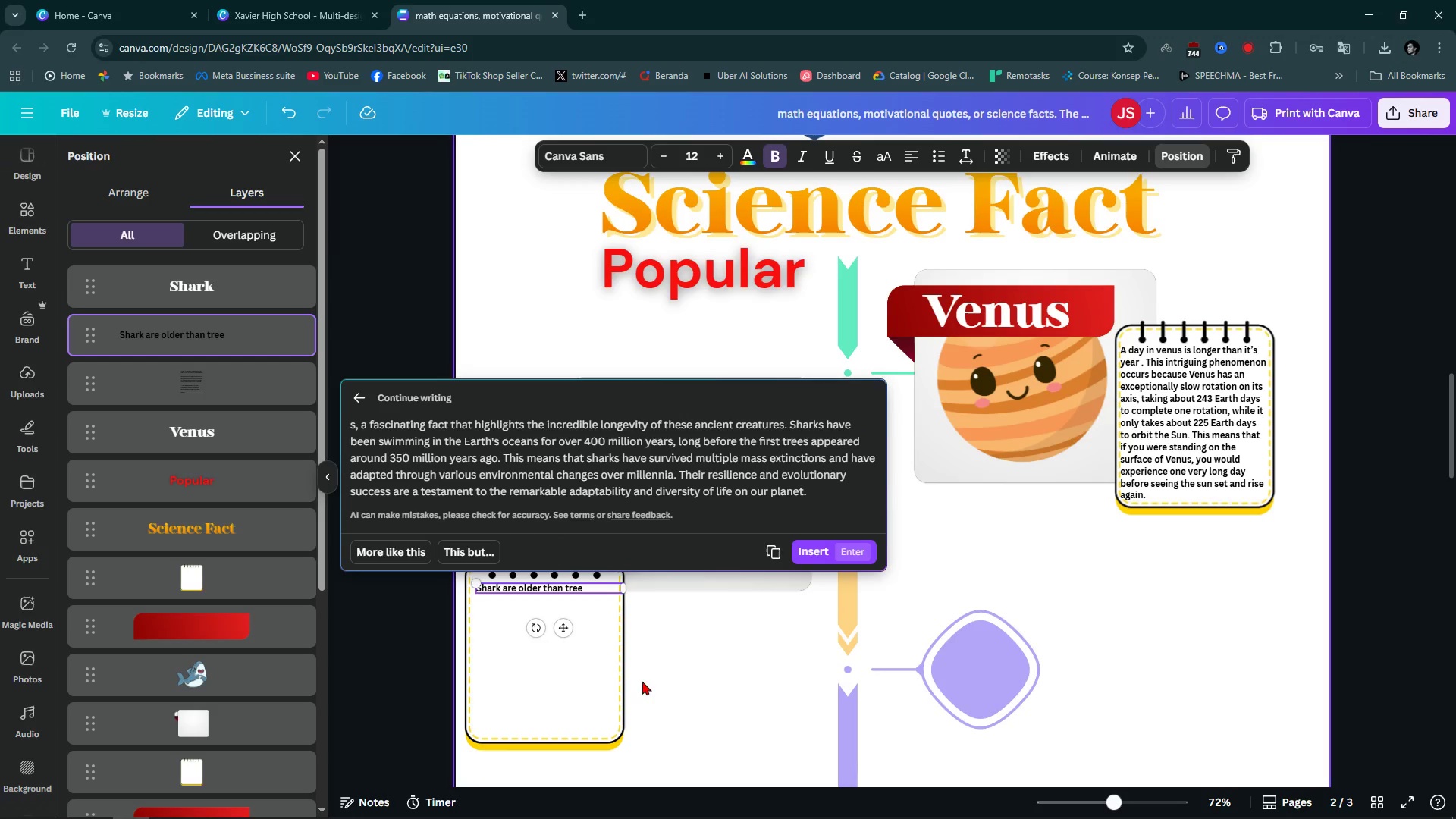 
wait(5.27)
 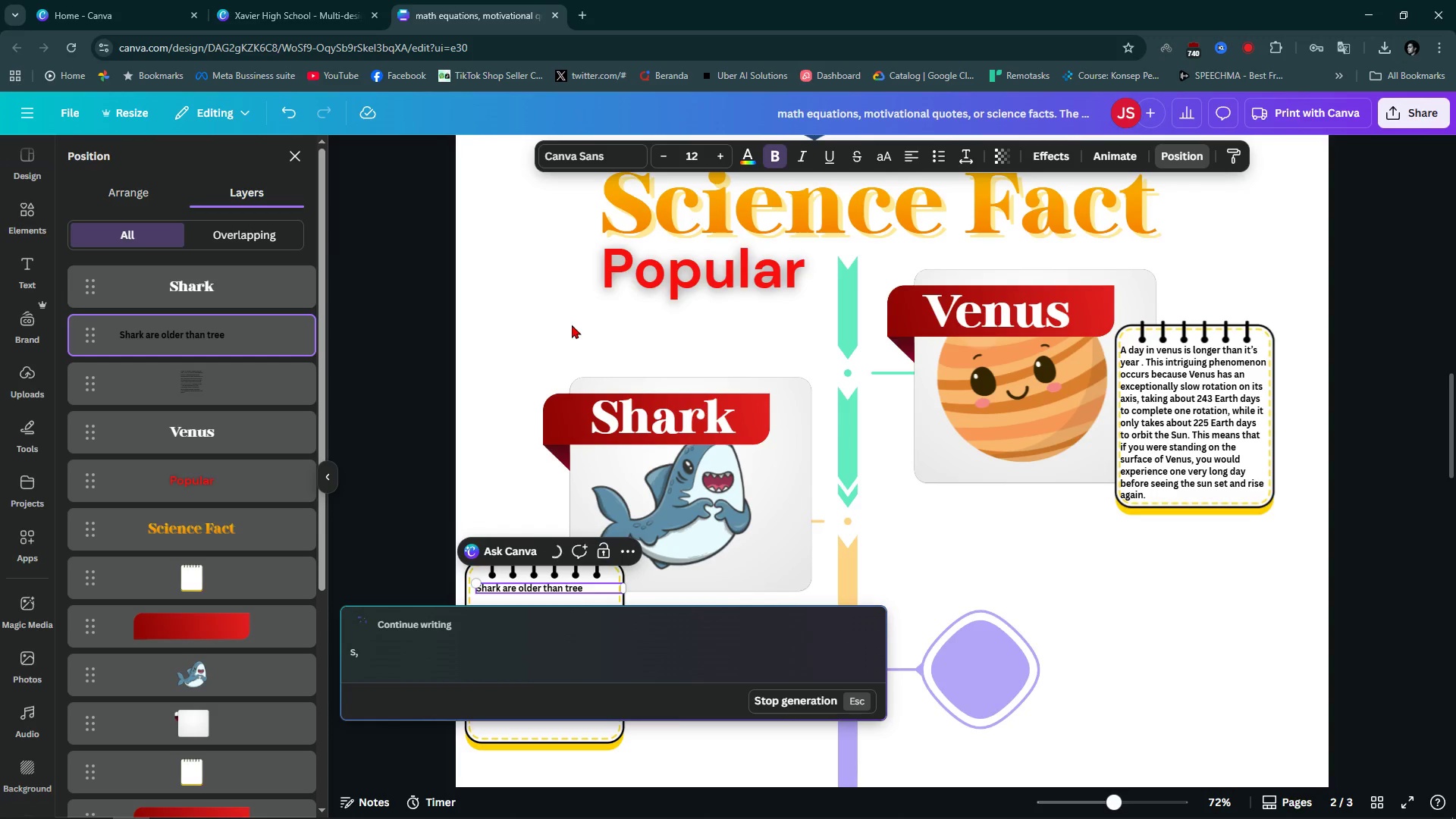 
left_click([840, 551])
 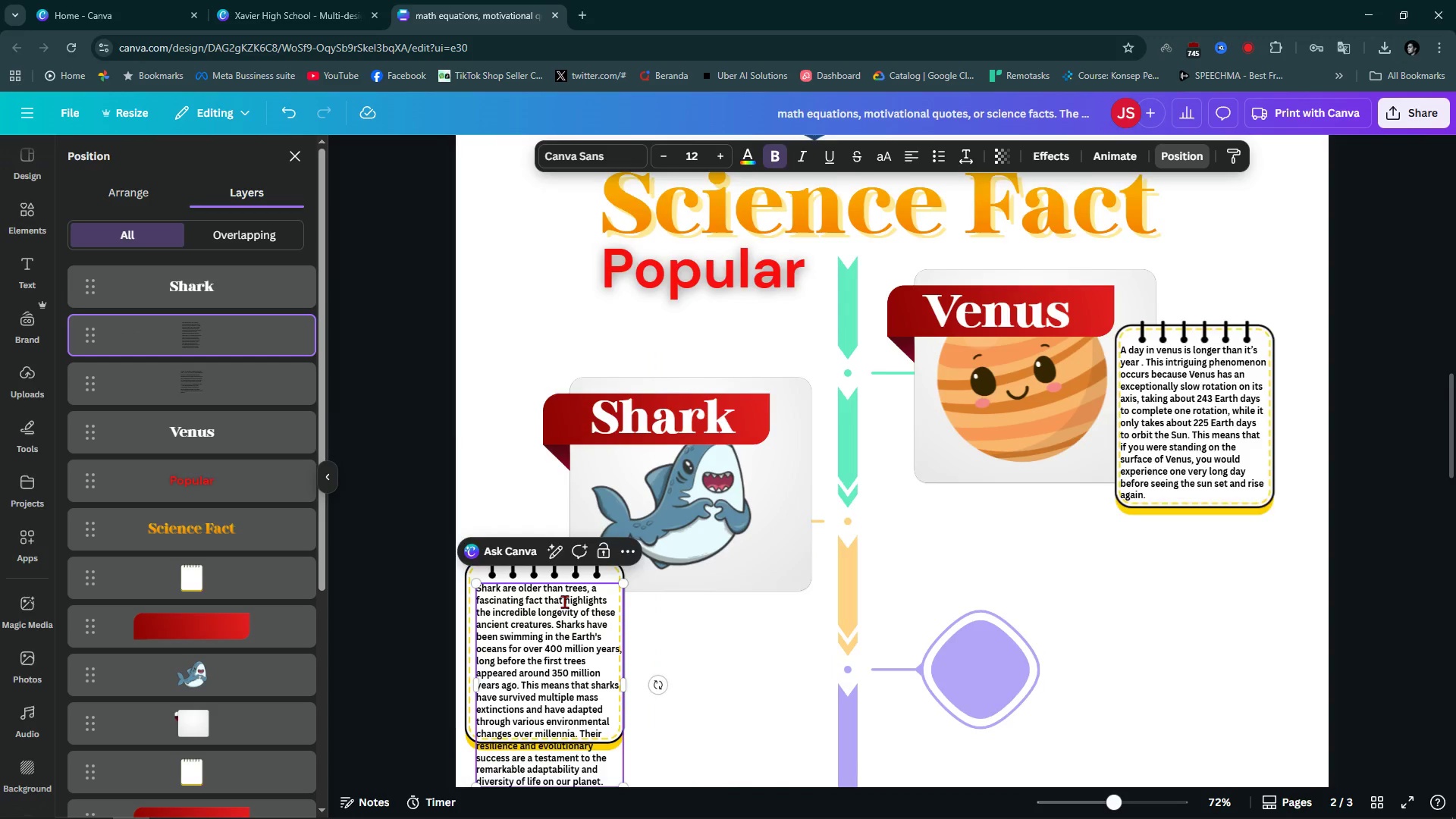 
scroll: coordinate [563, 602], scroll_direction: down, amount: 2.0
 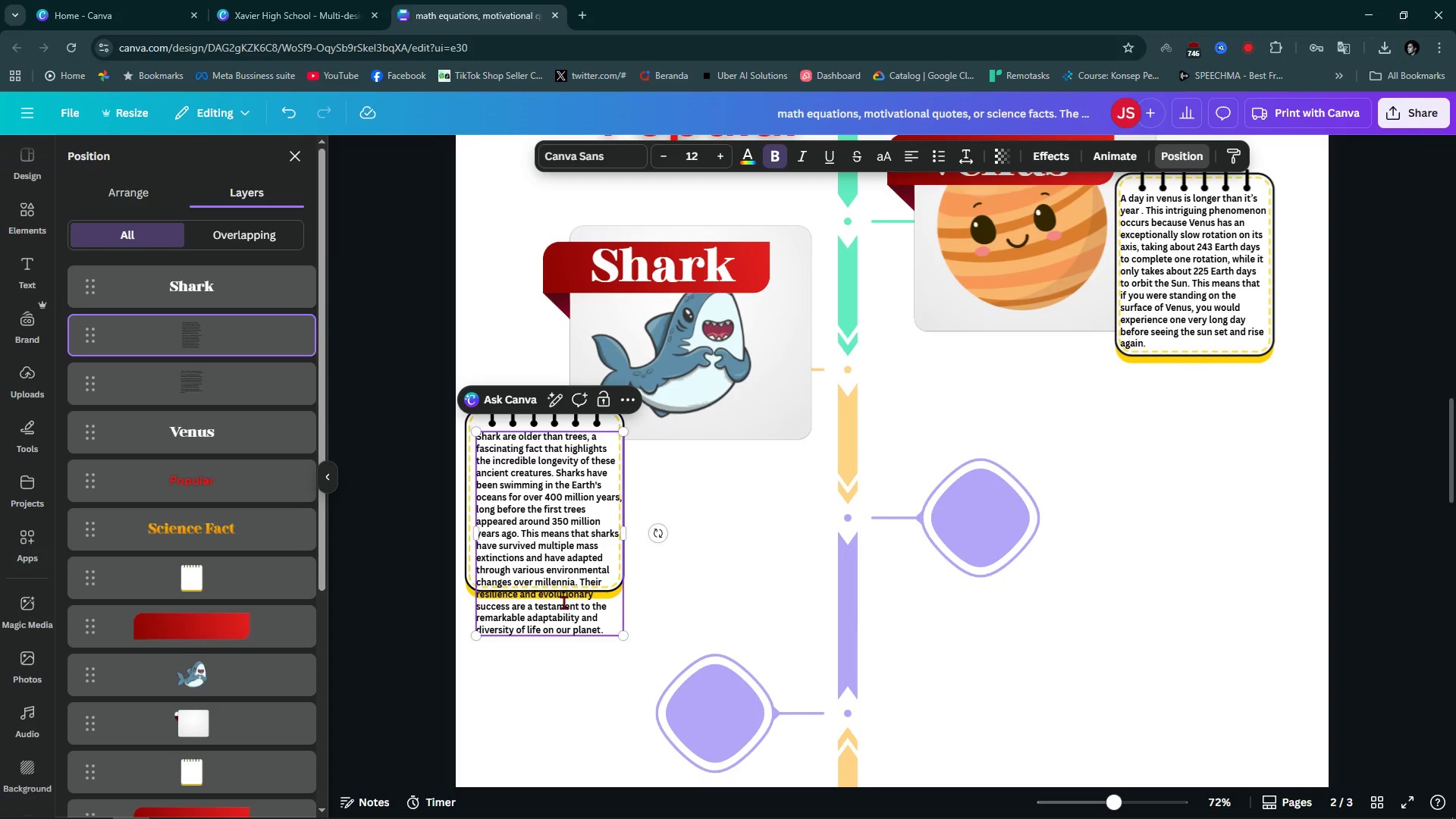 
hold_key(key=ControlLeft, duration=0.77)
scroll: coordinate [563, 602], scroll_direction: up, amount: 4.0
 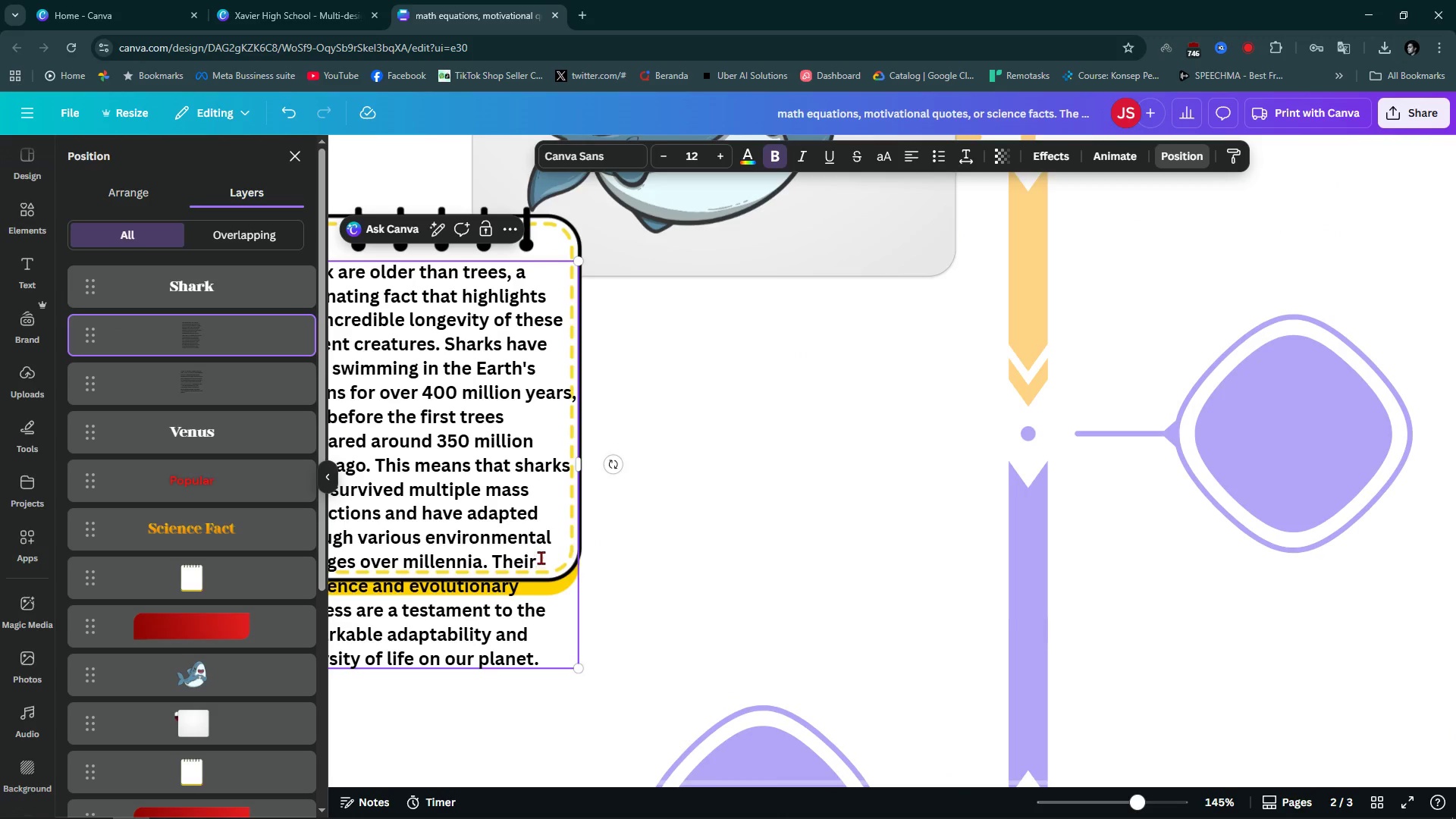 
hold_key(key=ControlLeft, duration=1.51)
scroll: coordinate [515, 563], scroll_direction: none, amount: 0.0
 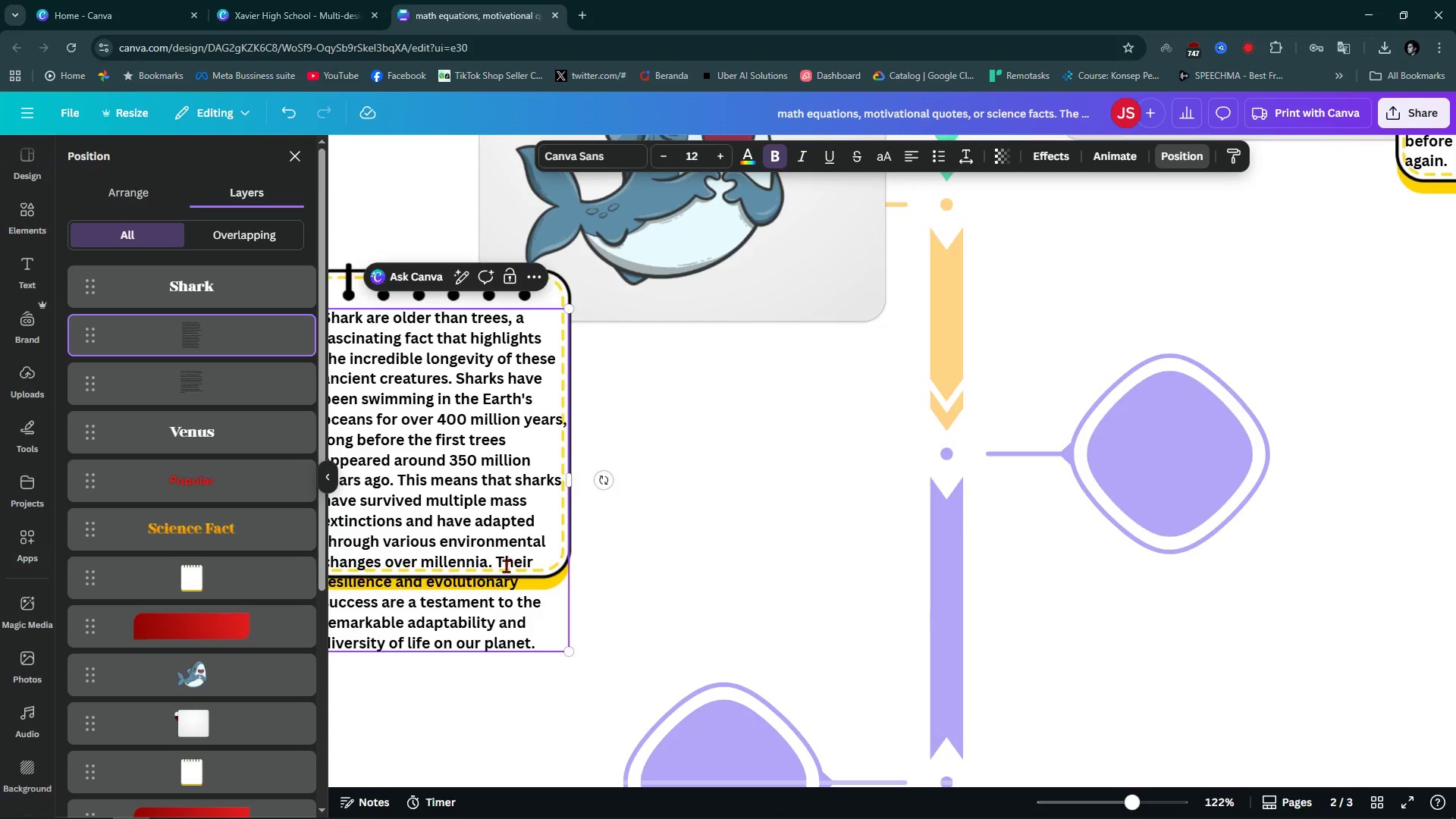 
scroll: coordinate [509, 563], scroll_direction: down, amount: 1.0
 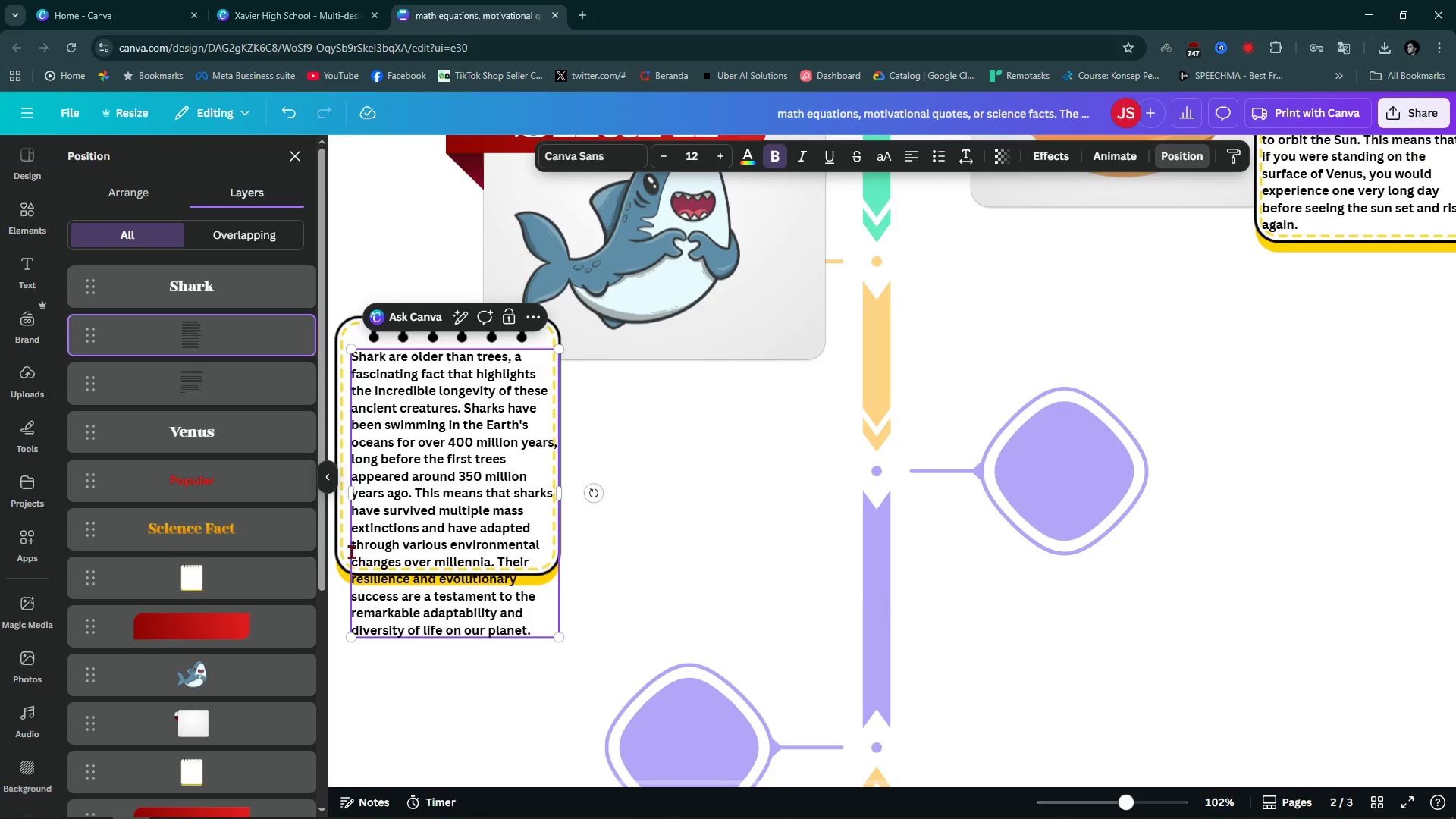 
key(Control+ControlLeft)
 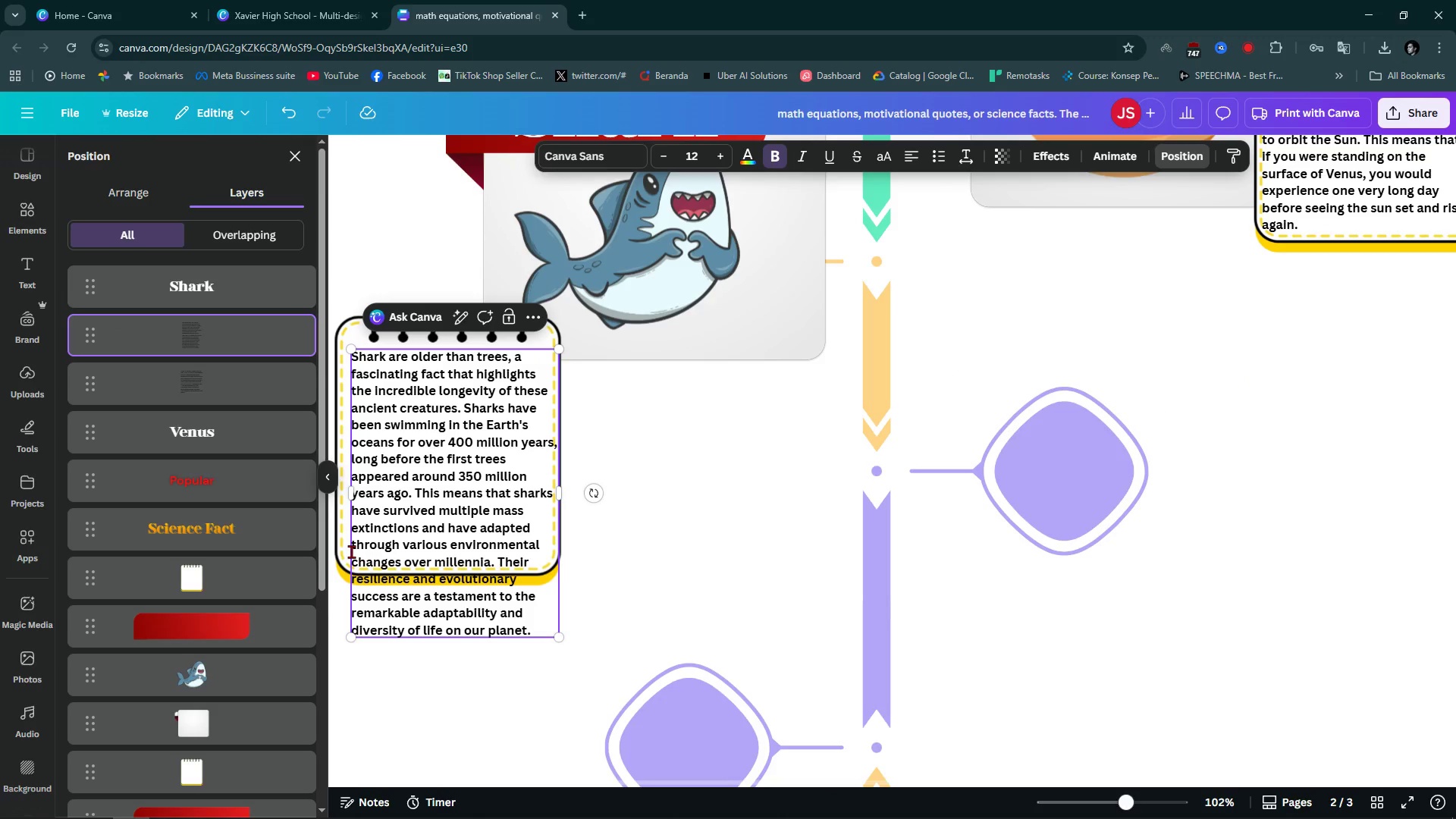 
key(Control+ControlLeft)
 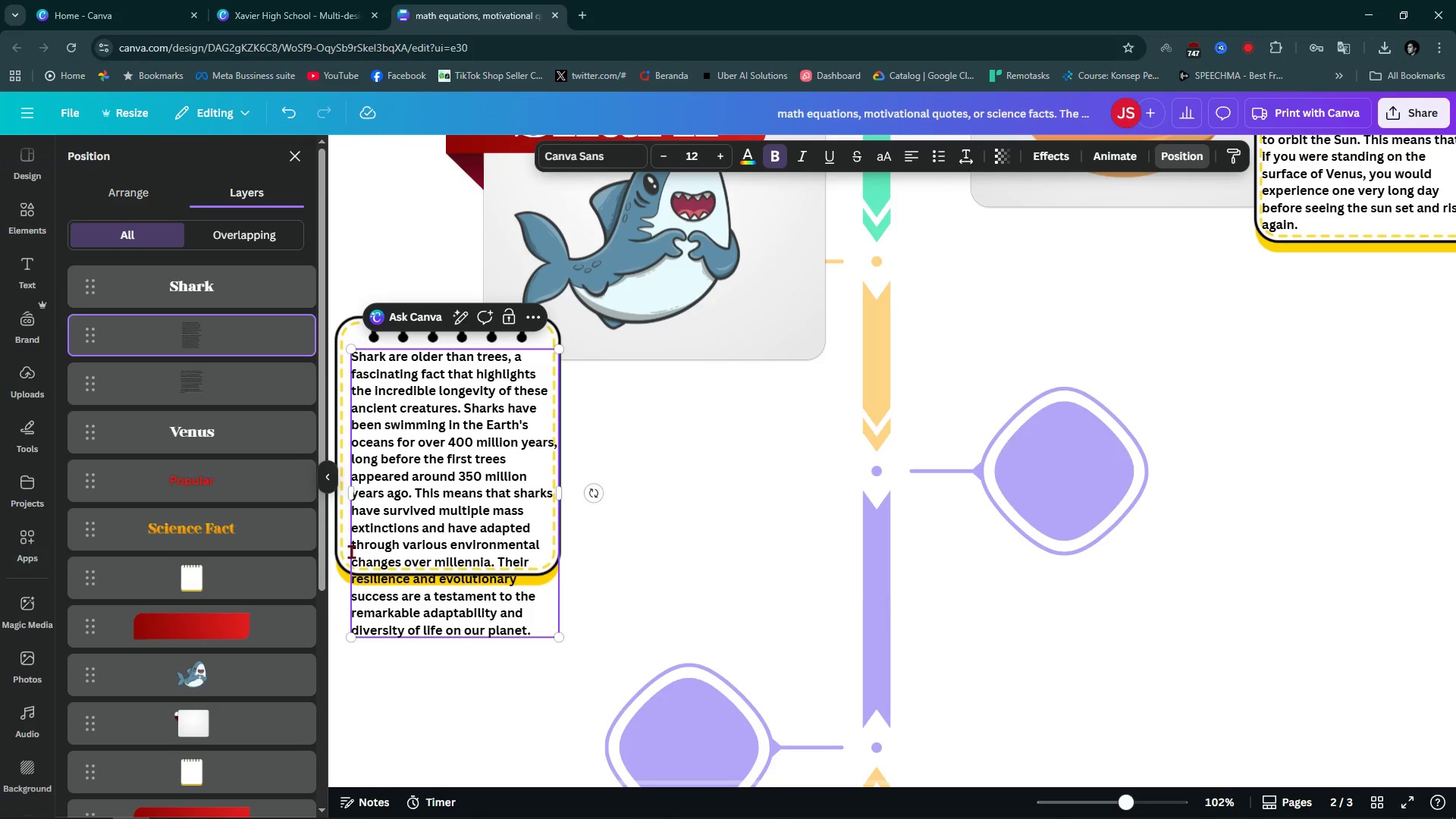 
key(Control+ControlLeft)
 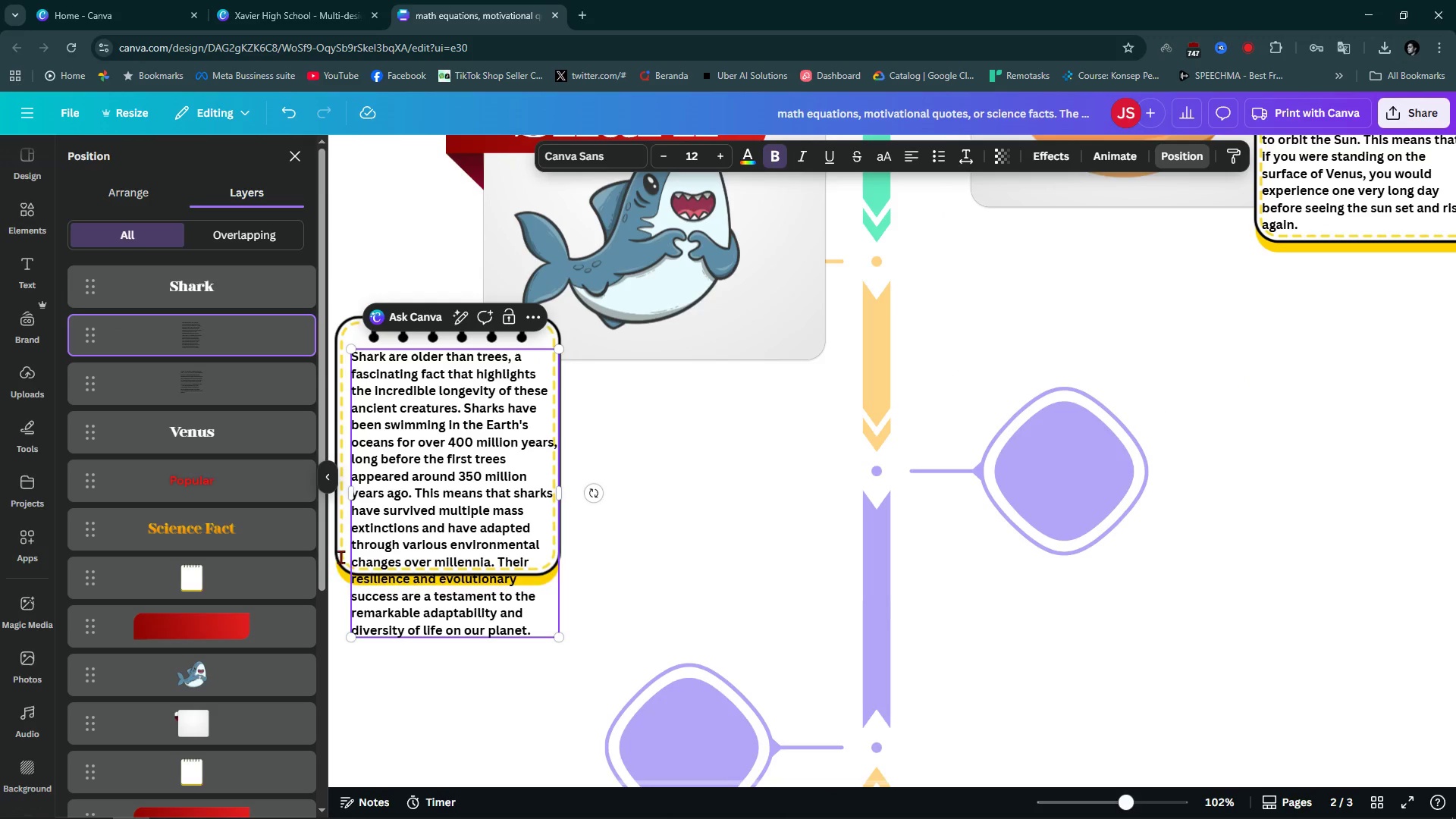 
key(Control+ControlLeft)
 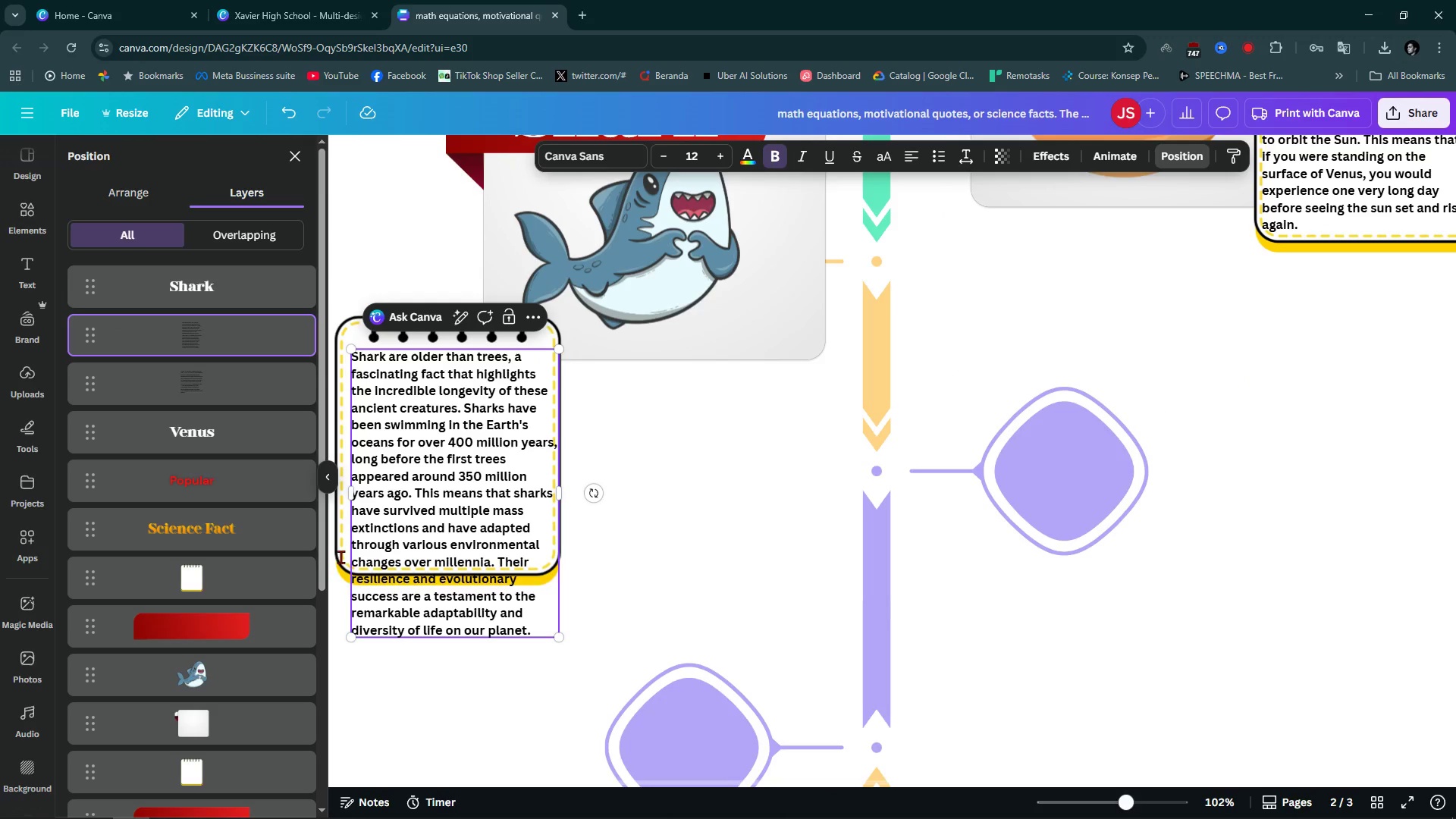 
key(Control+ControlLeft)
 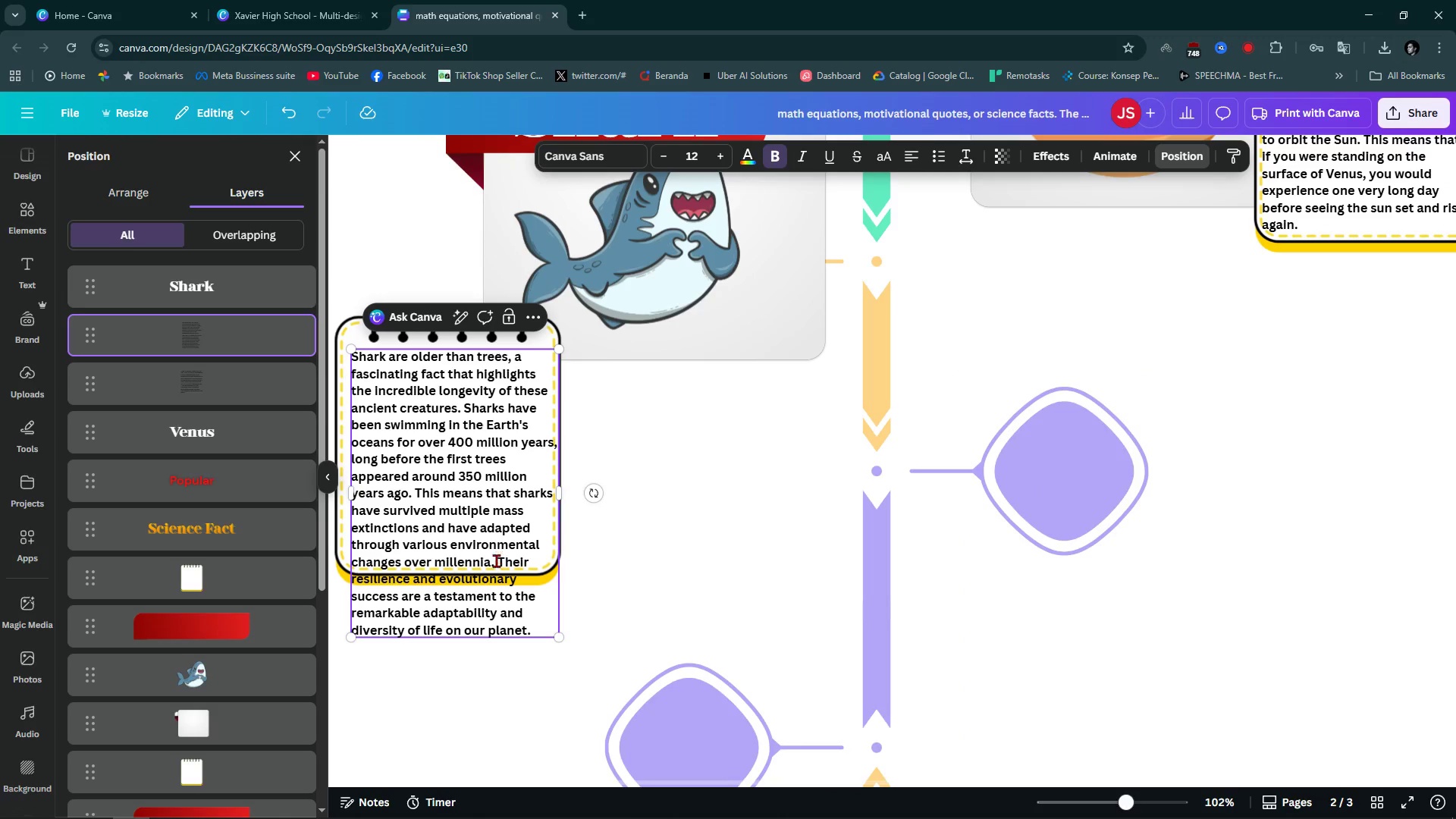 
left_click_drag(start_coordinate=[496, 562], to_coordinate=[559, 641])
 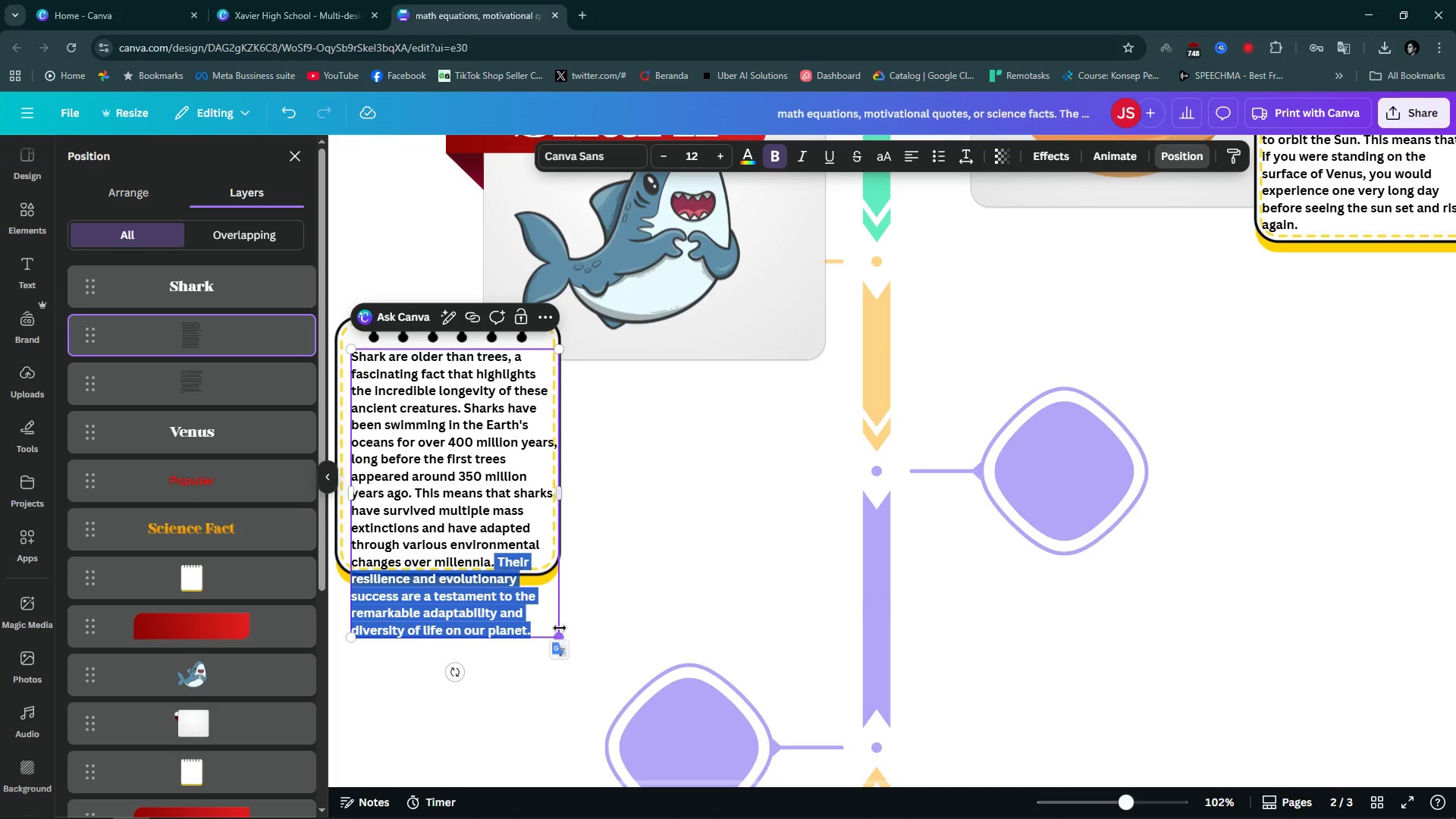 
key(Backspace)
 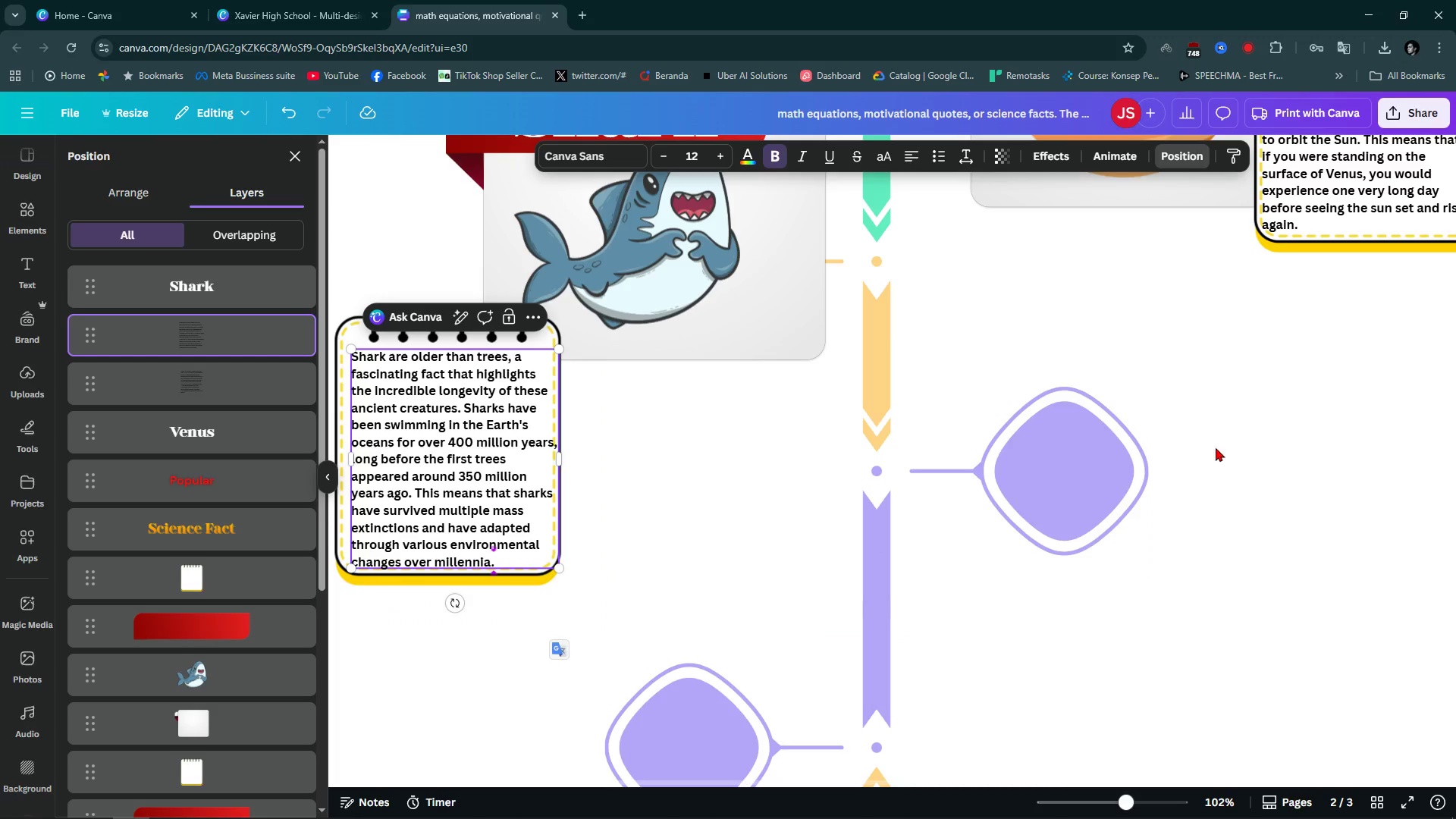 
left_click([1295, 466])
 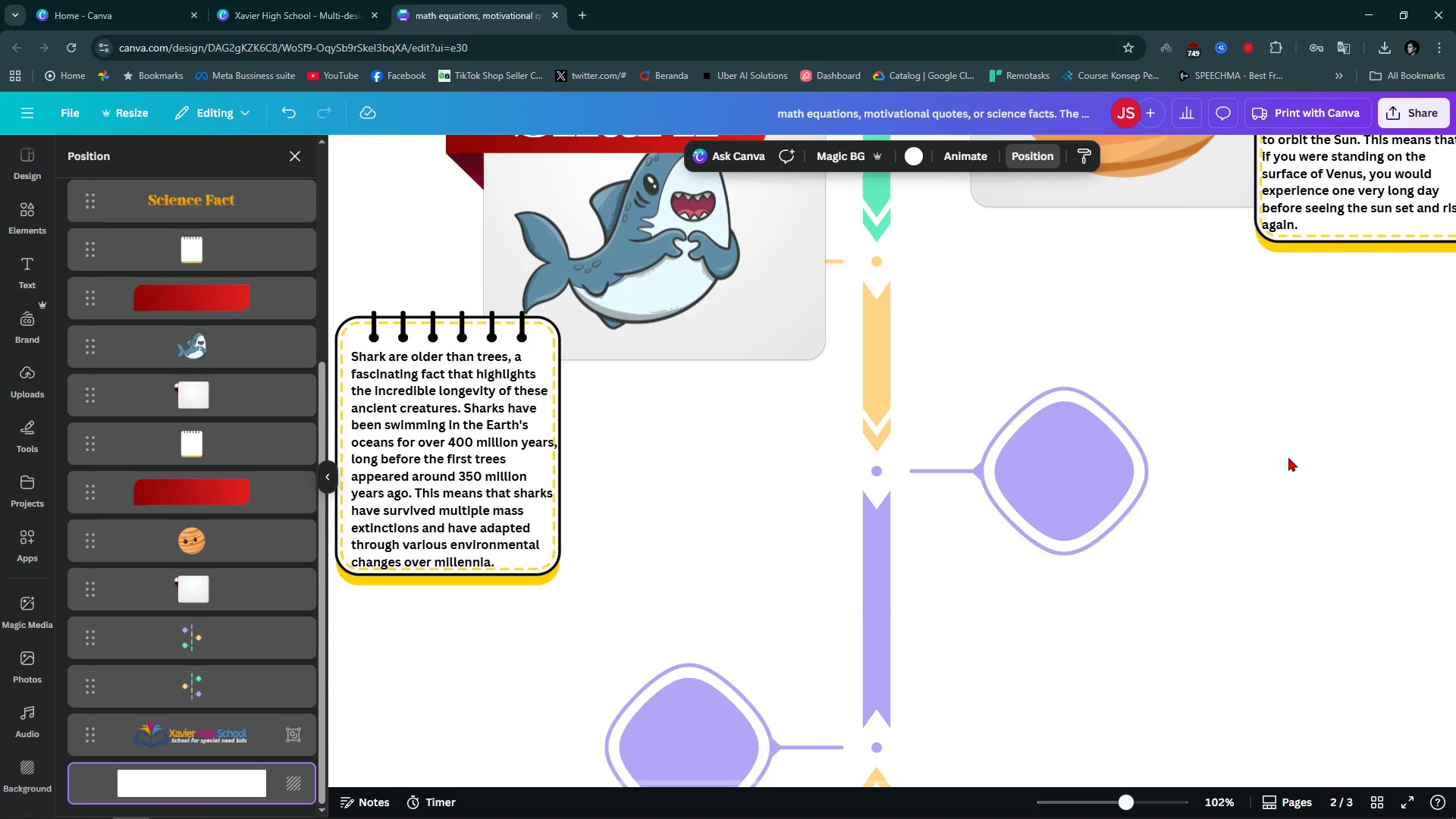 
scroll: coordinate [884, 473], scroll_direction: up, amount: 3.0
 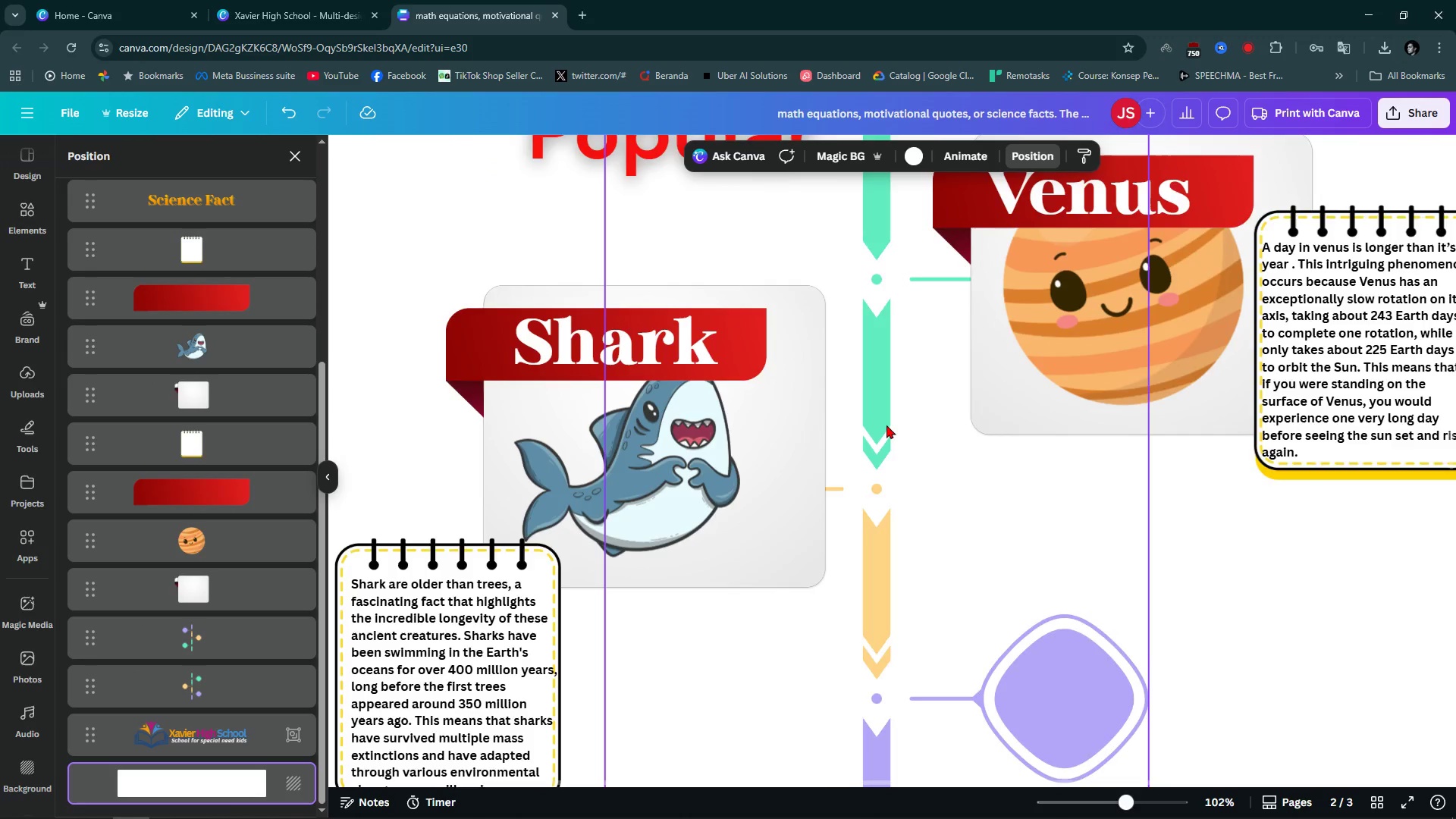 
hold_key(key=ControlLeft, duration=1.52)
scroll: coordinate [886, 425], scroll_direction: down, amount: 4.0
 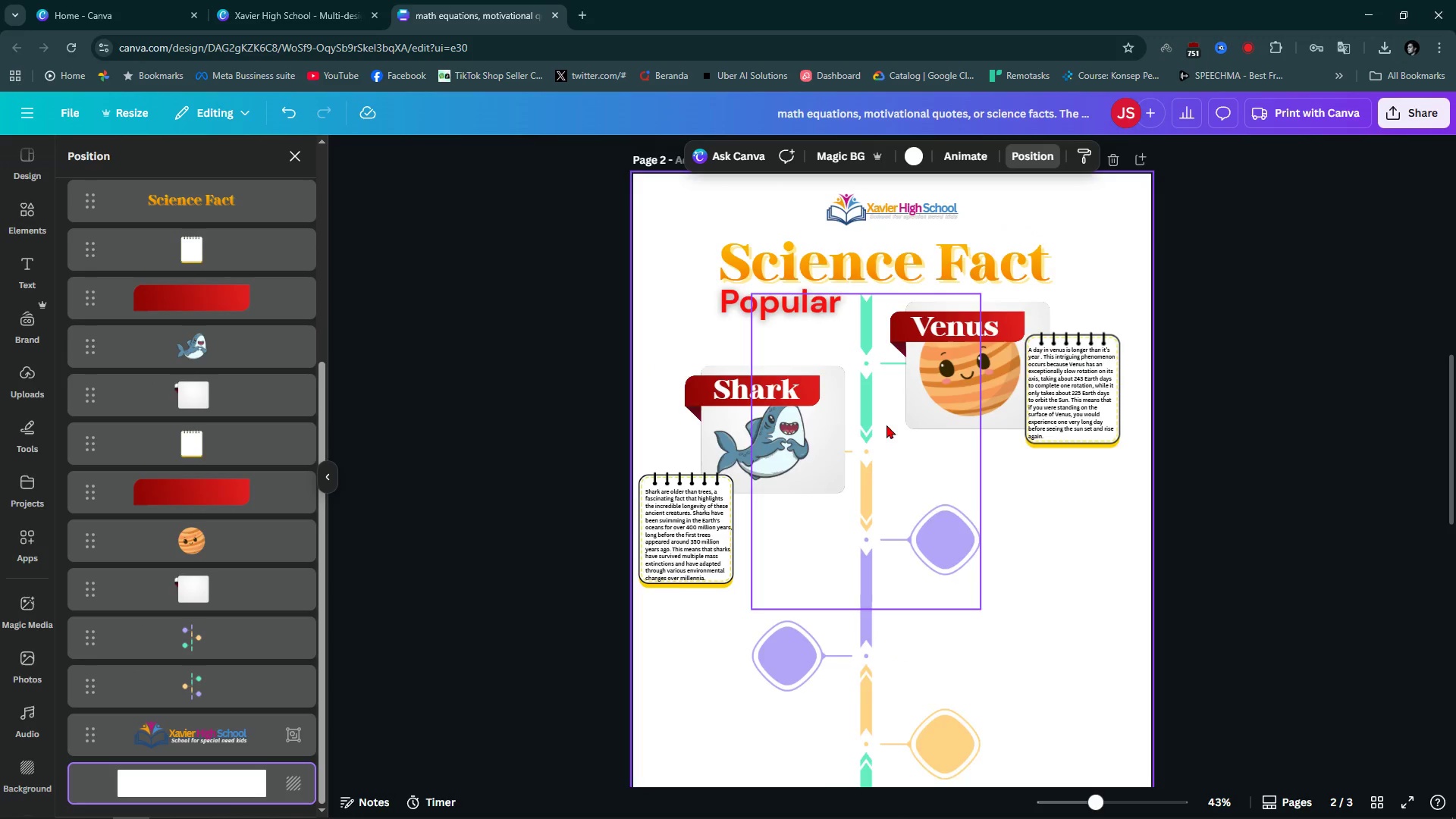 
key(Control+ControlLeft)
 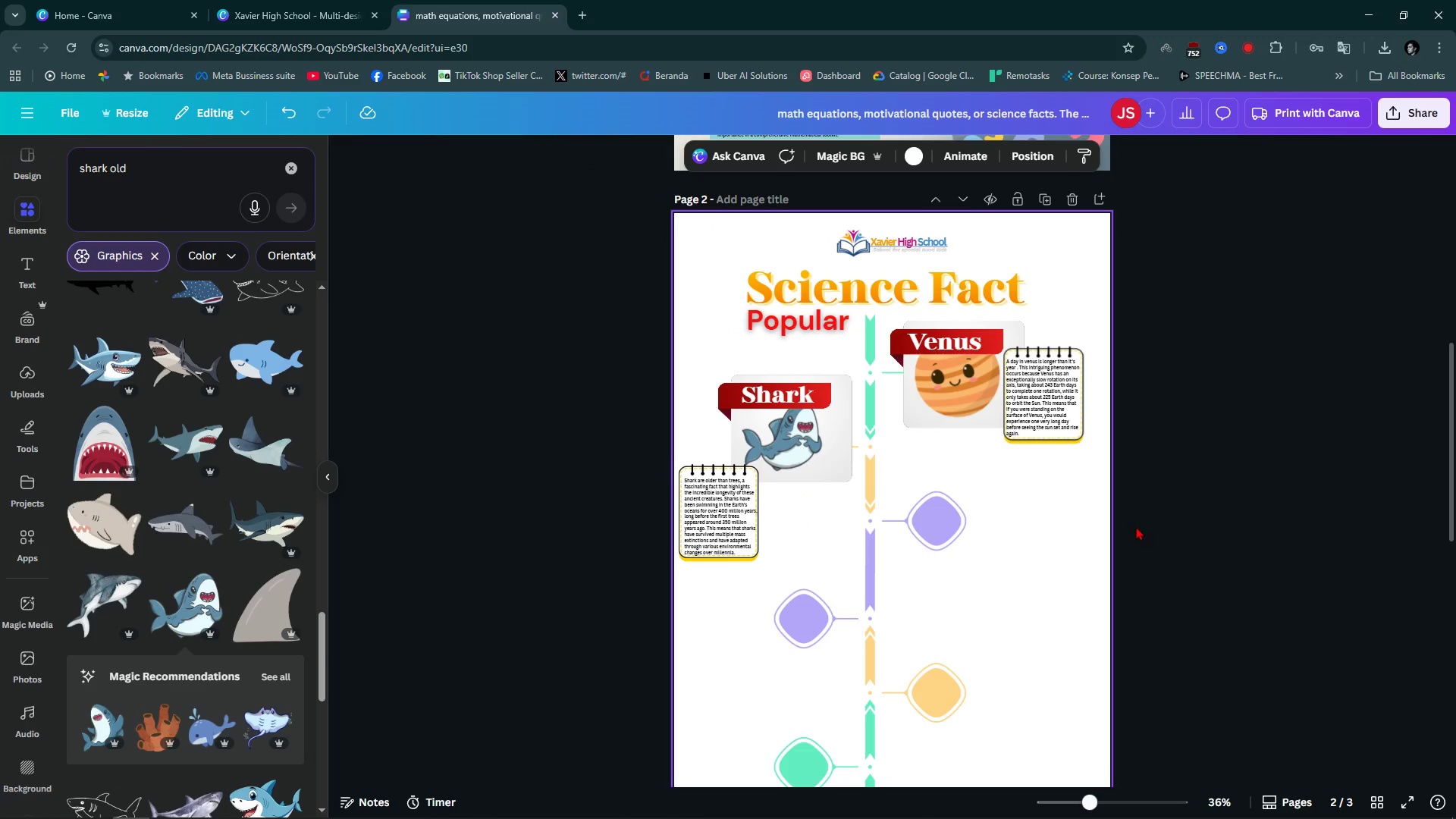 
scroll: coordinate [1047, 544], scroll_direction: down, amount: 1.0
 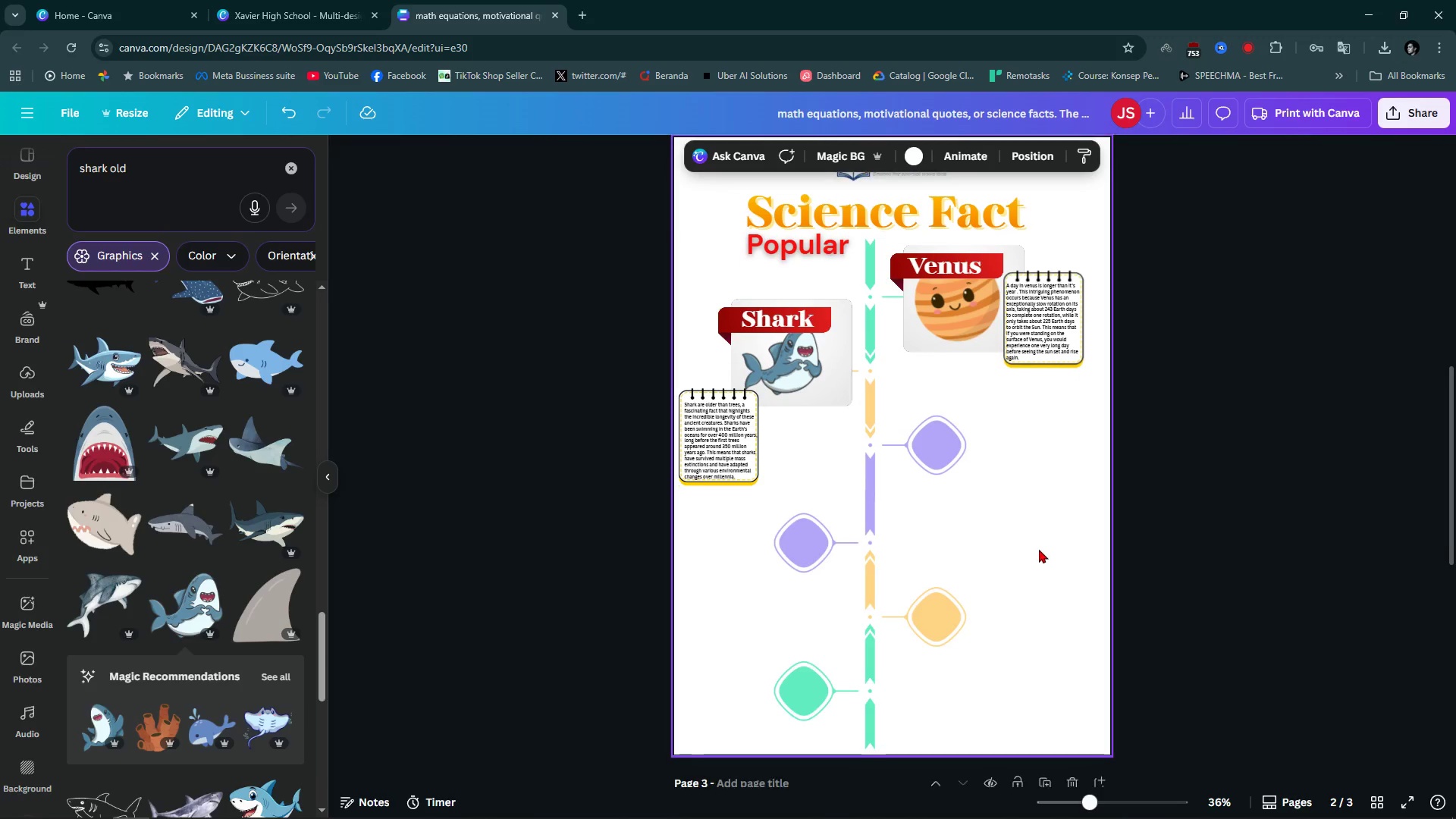 
hold_key(key=ControlLeft, duration=0.64)
scroll: coordinate [1134, 460], scroll_direction: up, amount: 3.0
 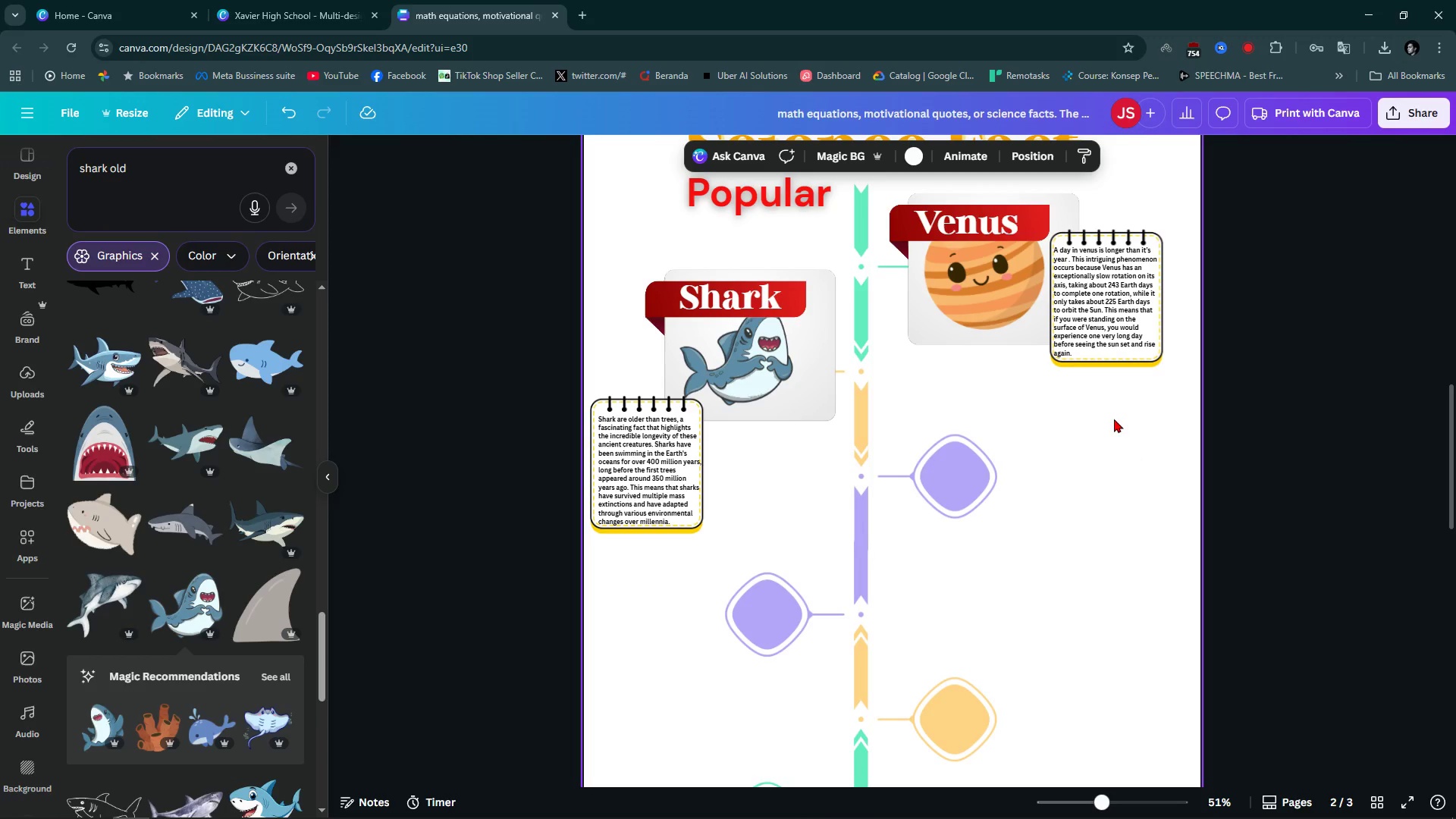 
left_click_drag(start_coordinate=[1113, 420], to_coordinate=[1037, 221])
 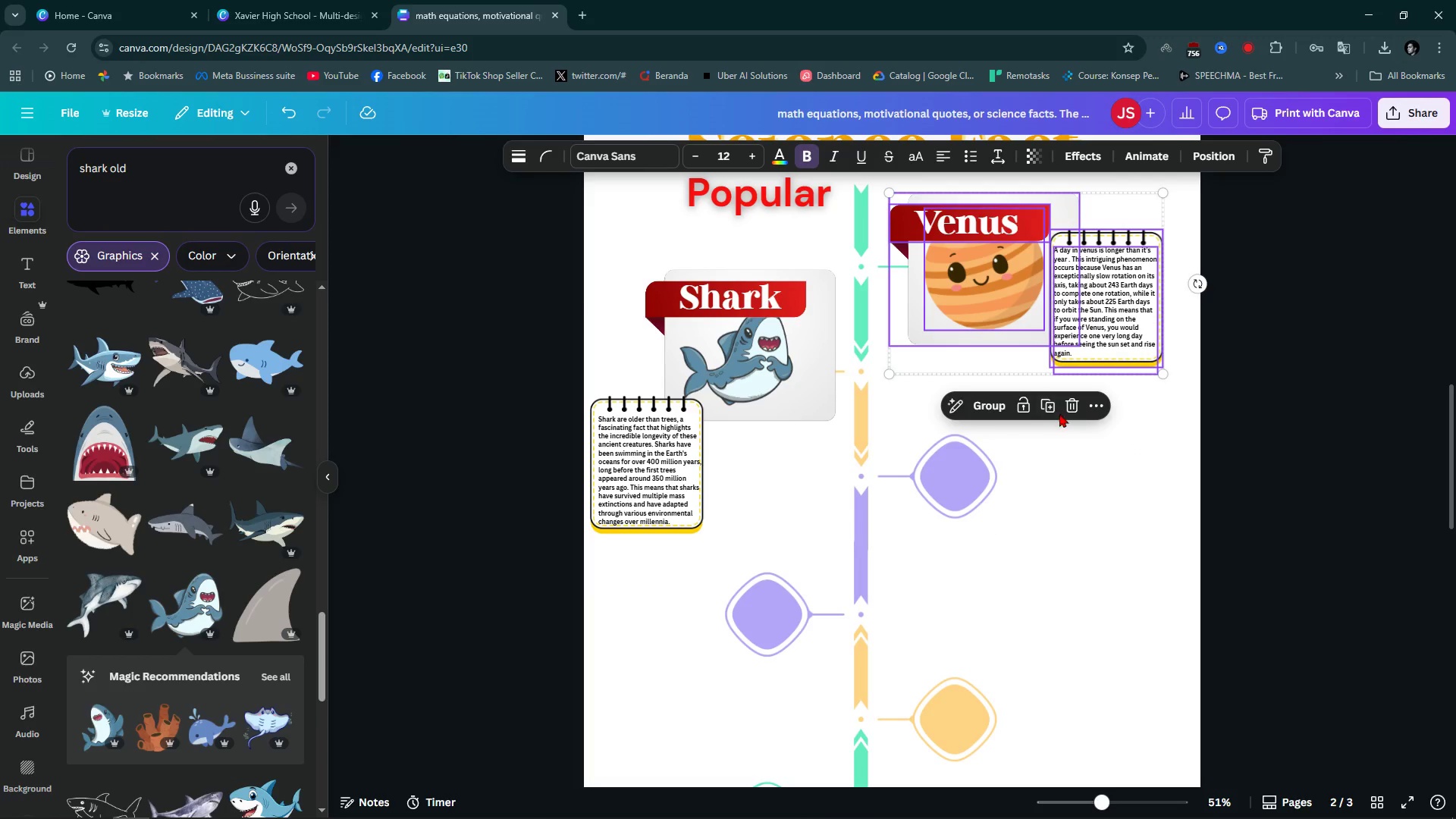 
left_click([1048, 406])
 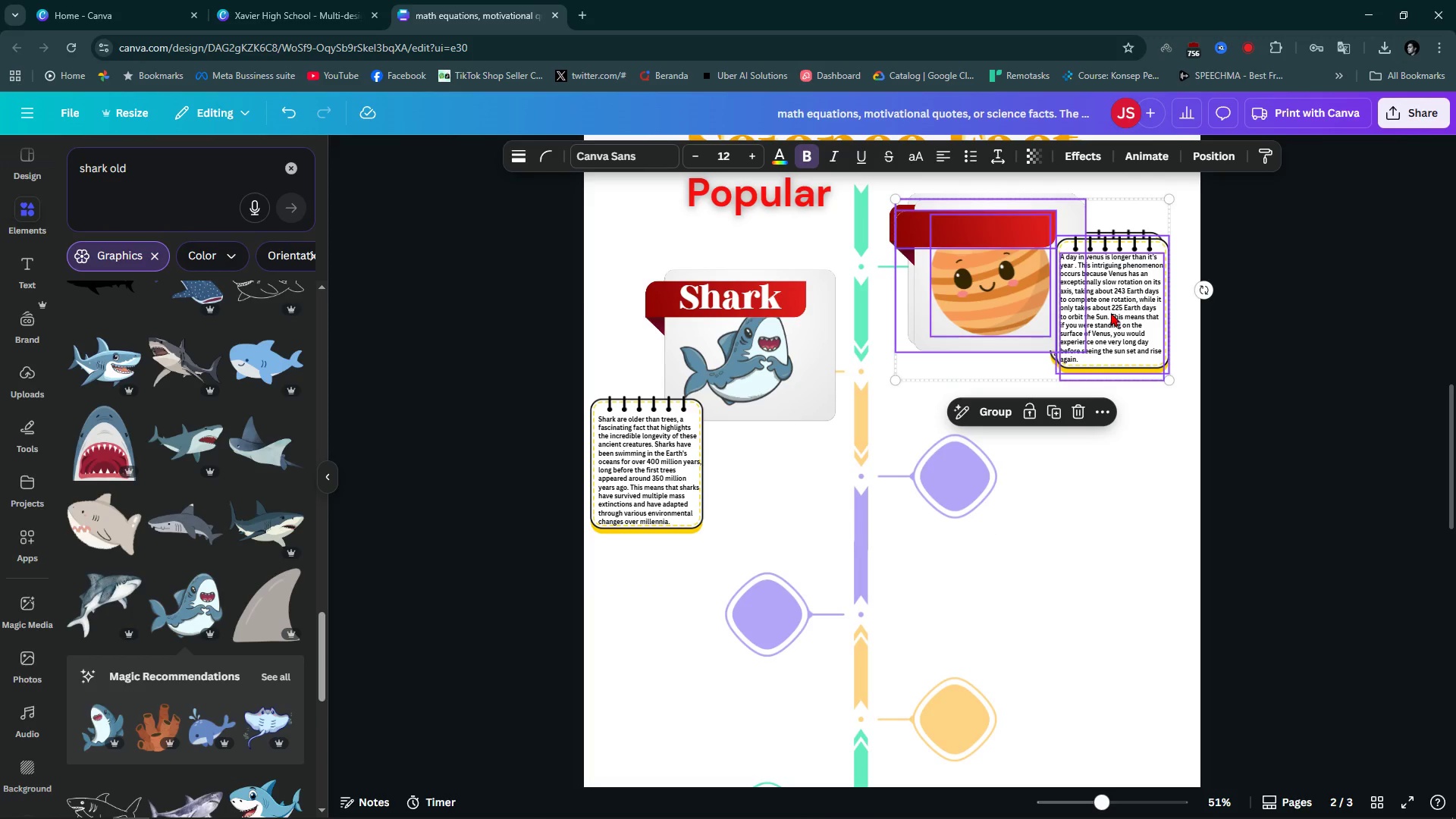 
left_click_drag(start_coordinate=[1111, 312], to_coordinate=[1109, 527])
 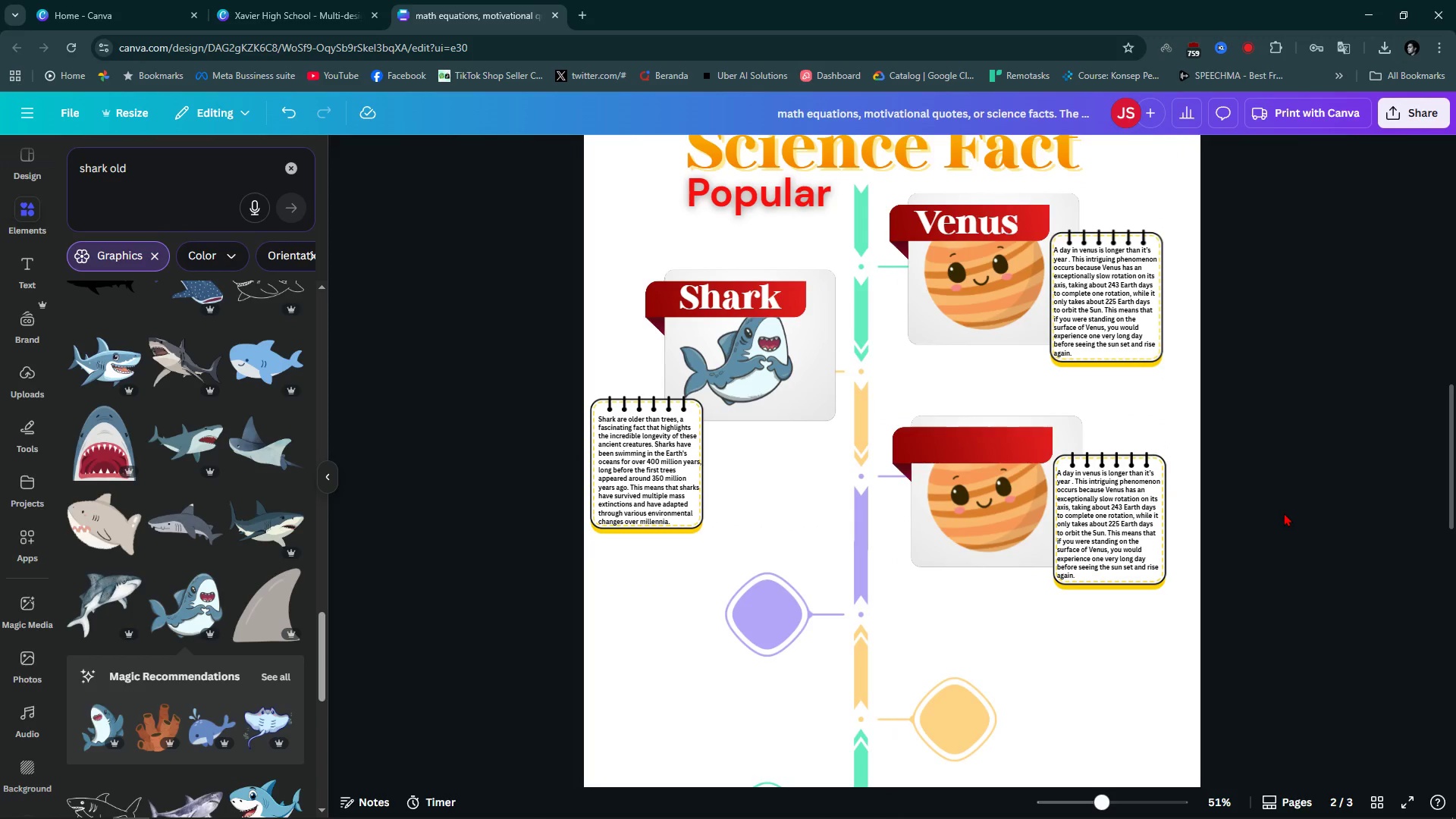 
left_click([1284, 513])
 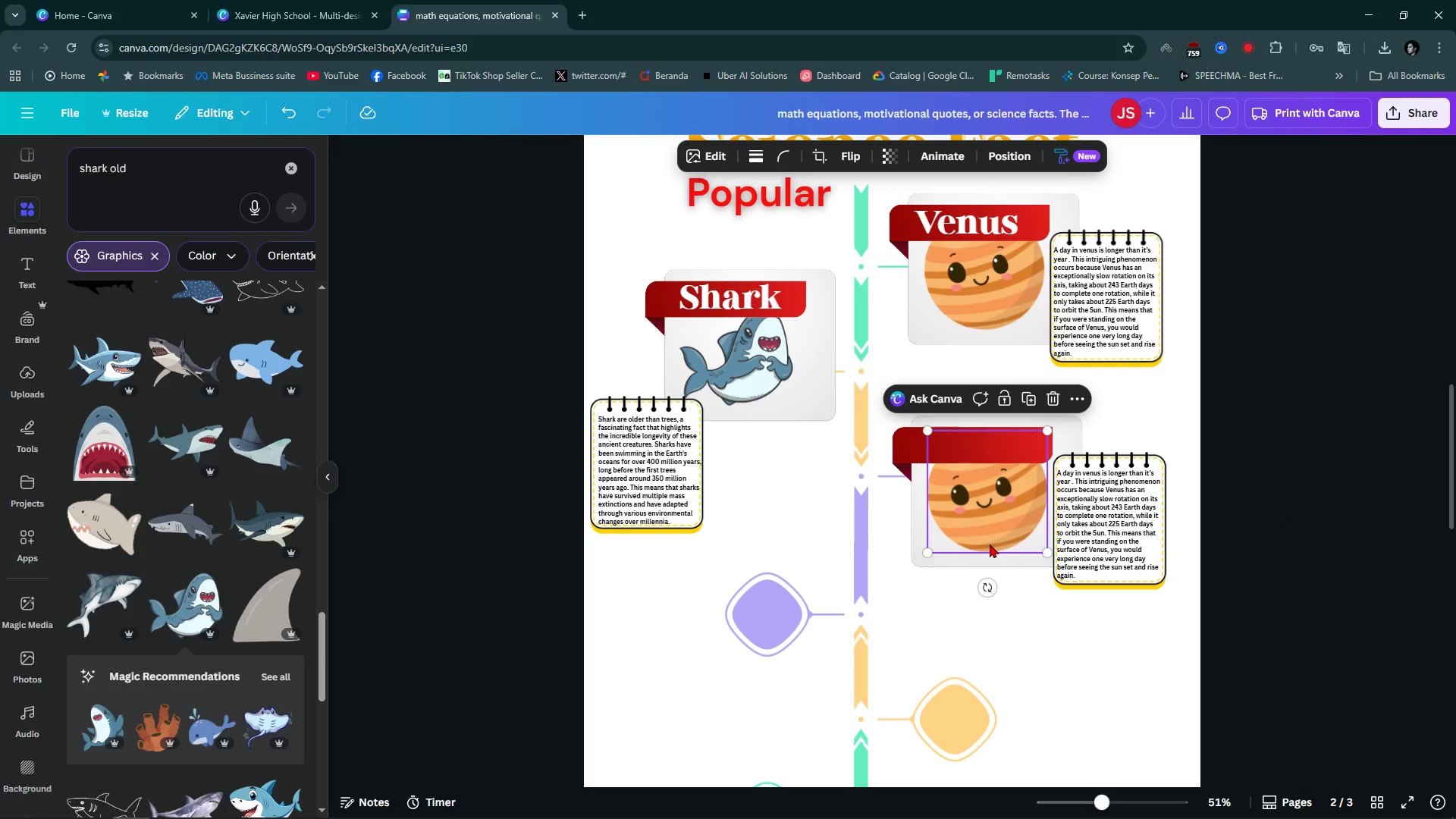 
key(Backspace)
 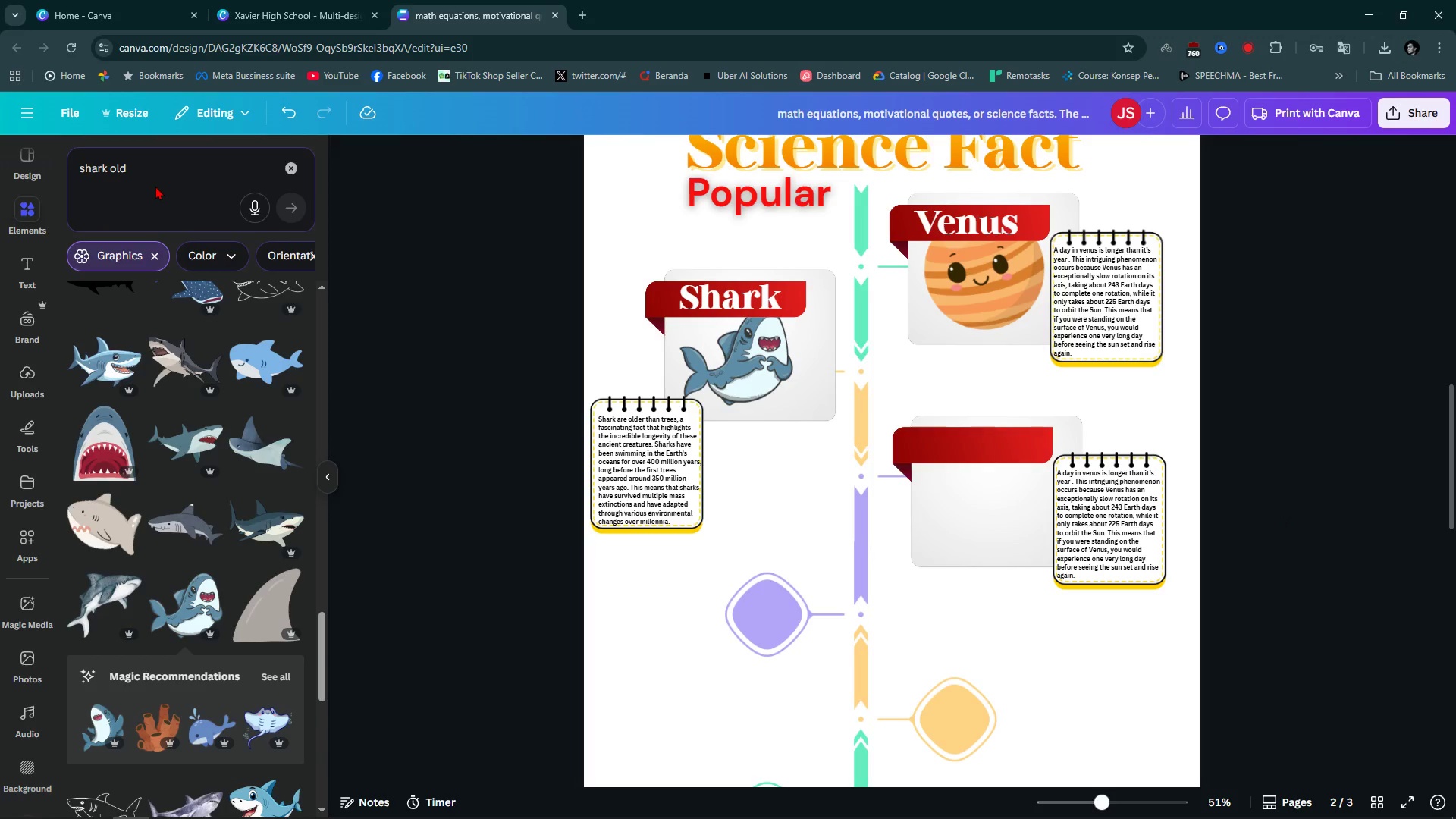 
double_click([165, 164])
 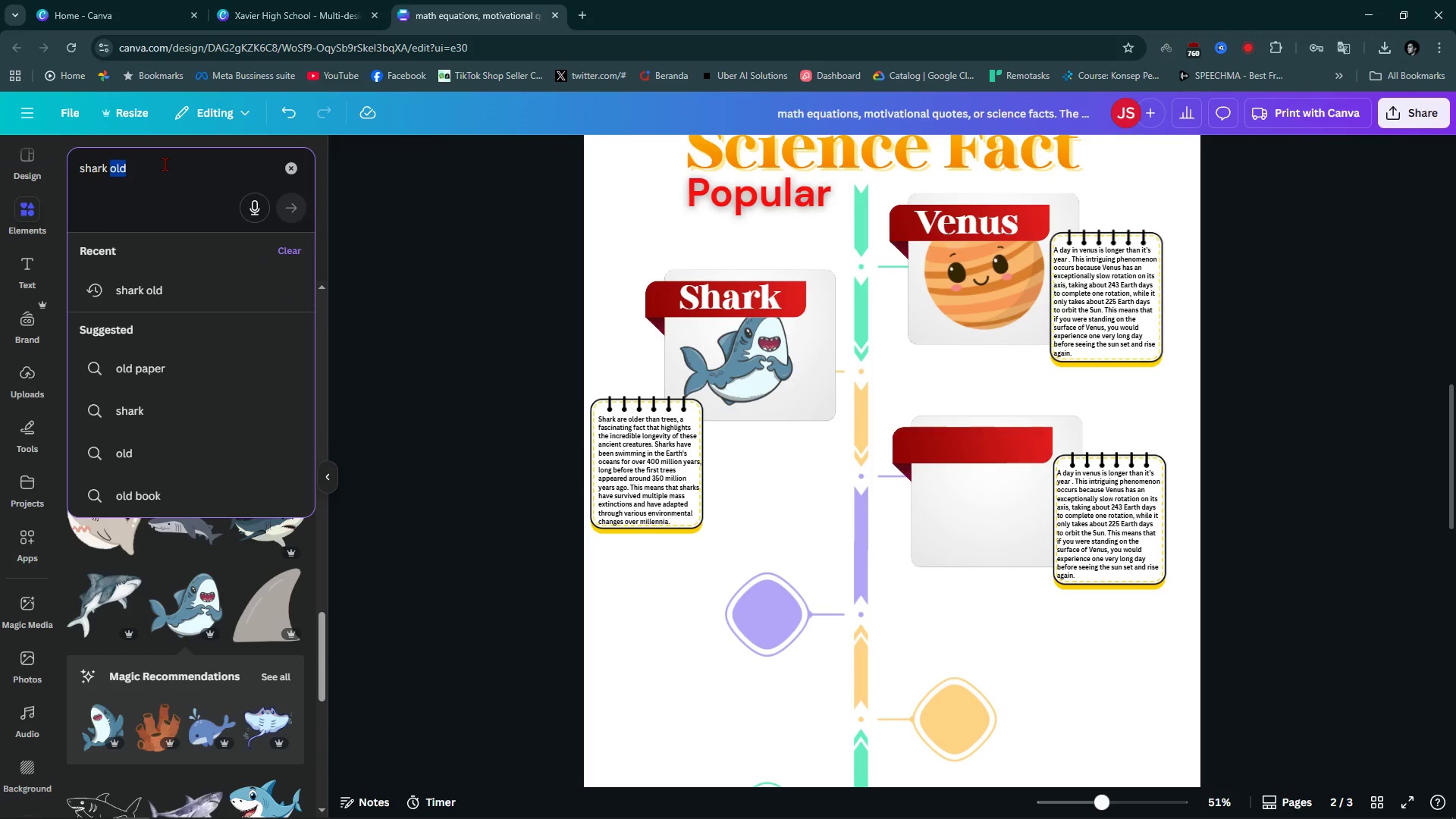 
triple_click([165, 164])
 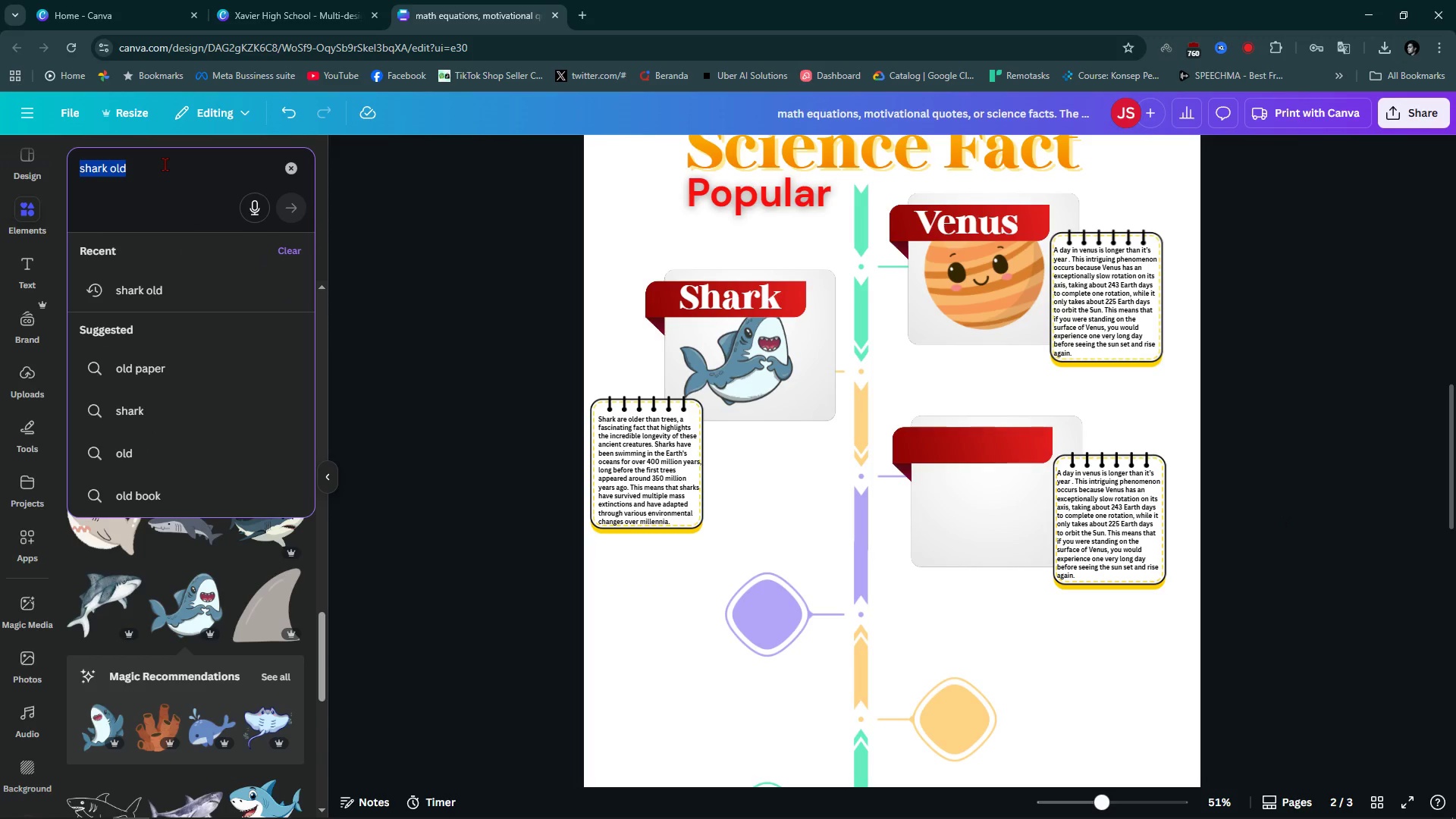 
triple_click([165, 164])
 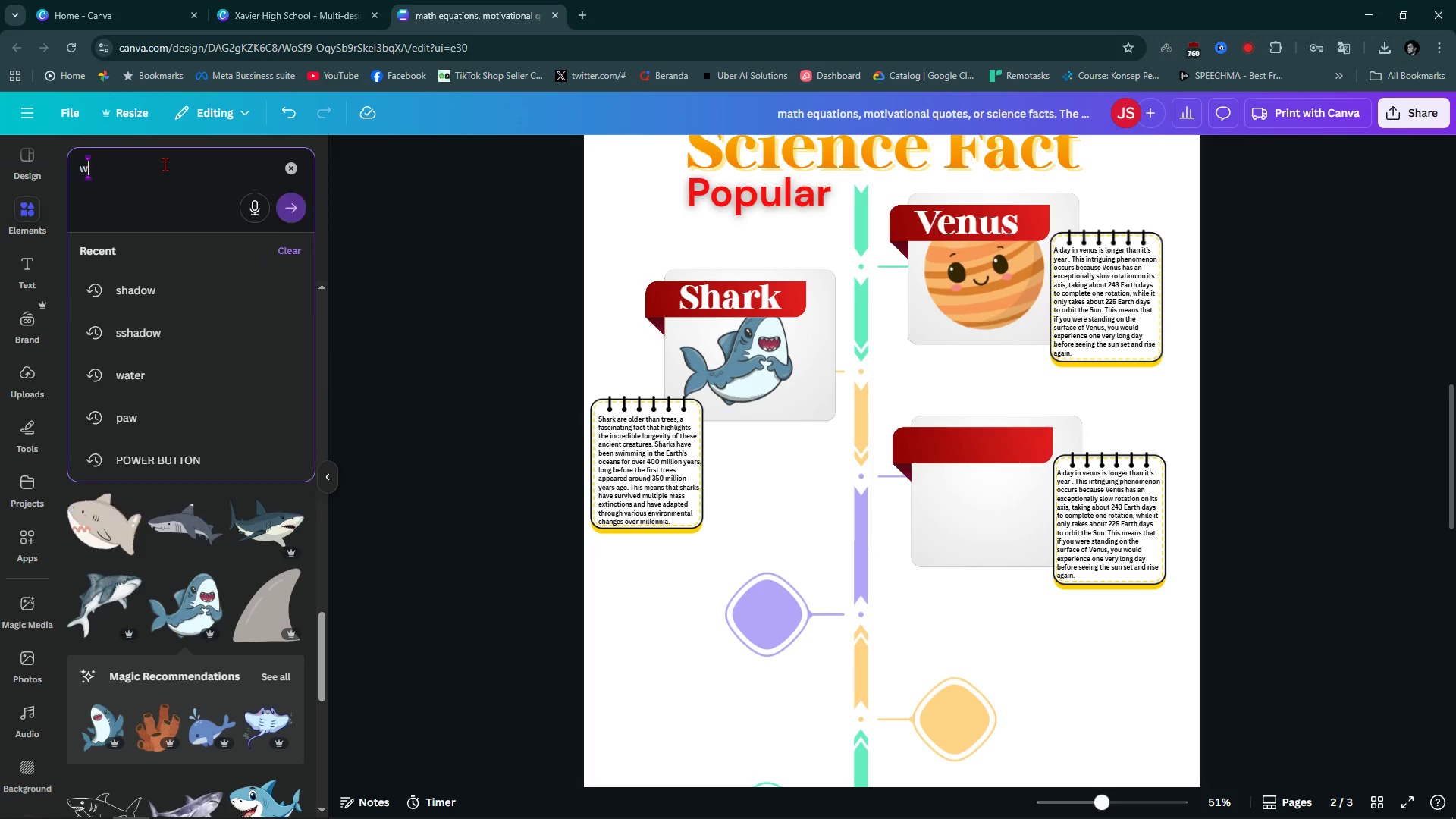 
type(water)
 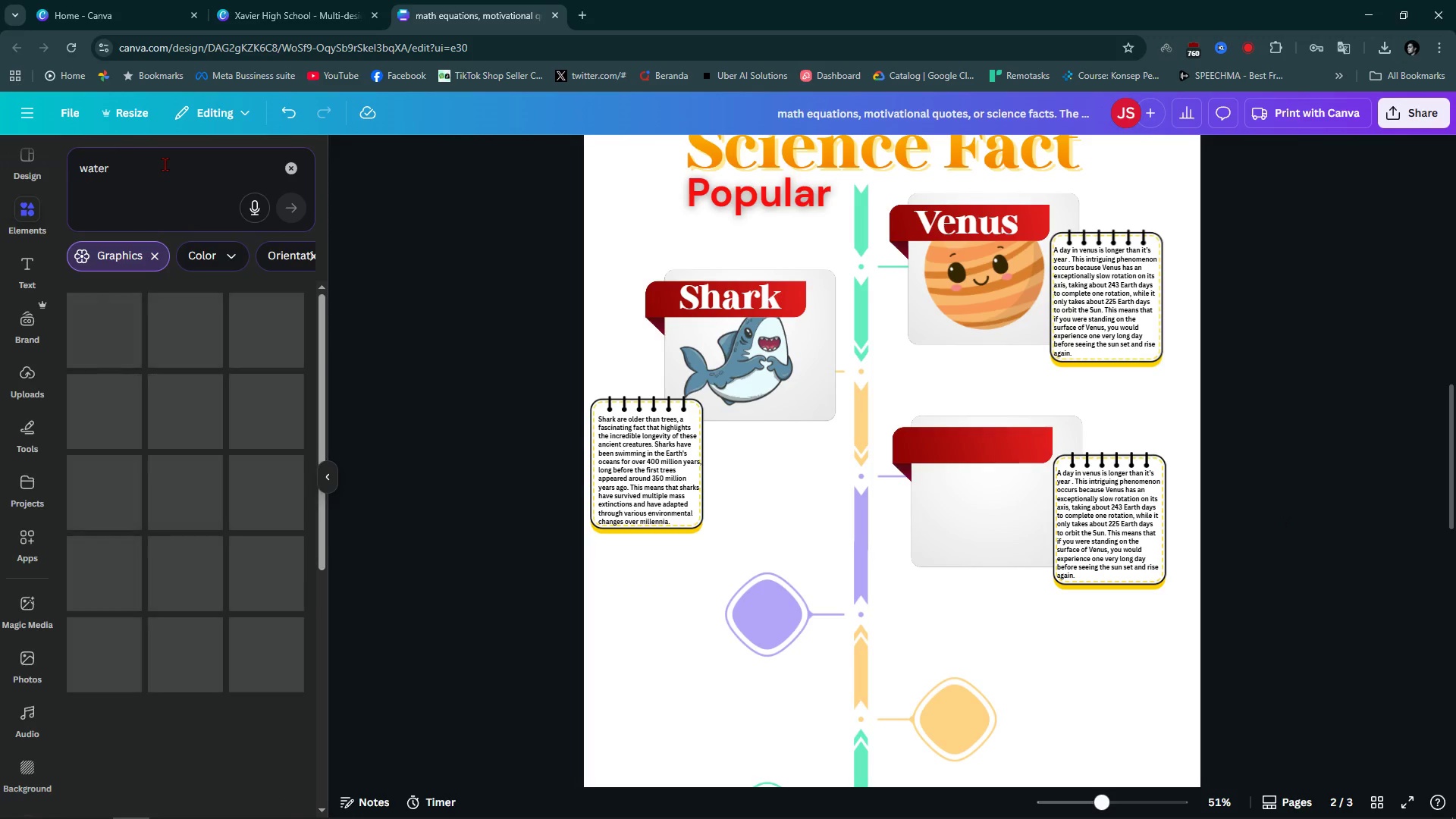 
key(Enter)
 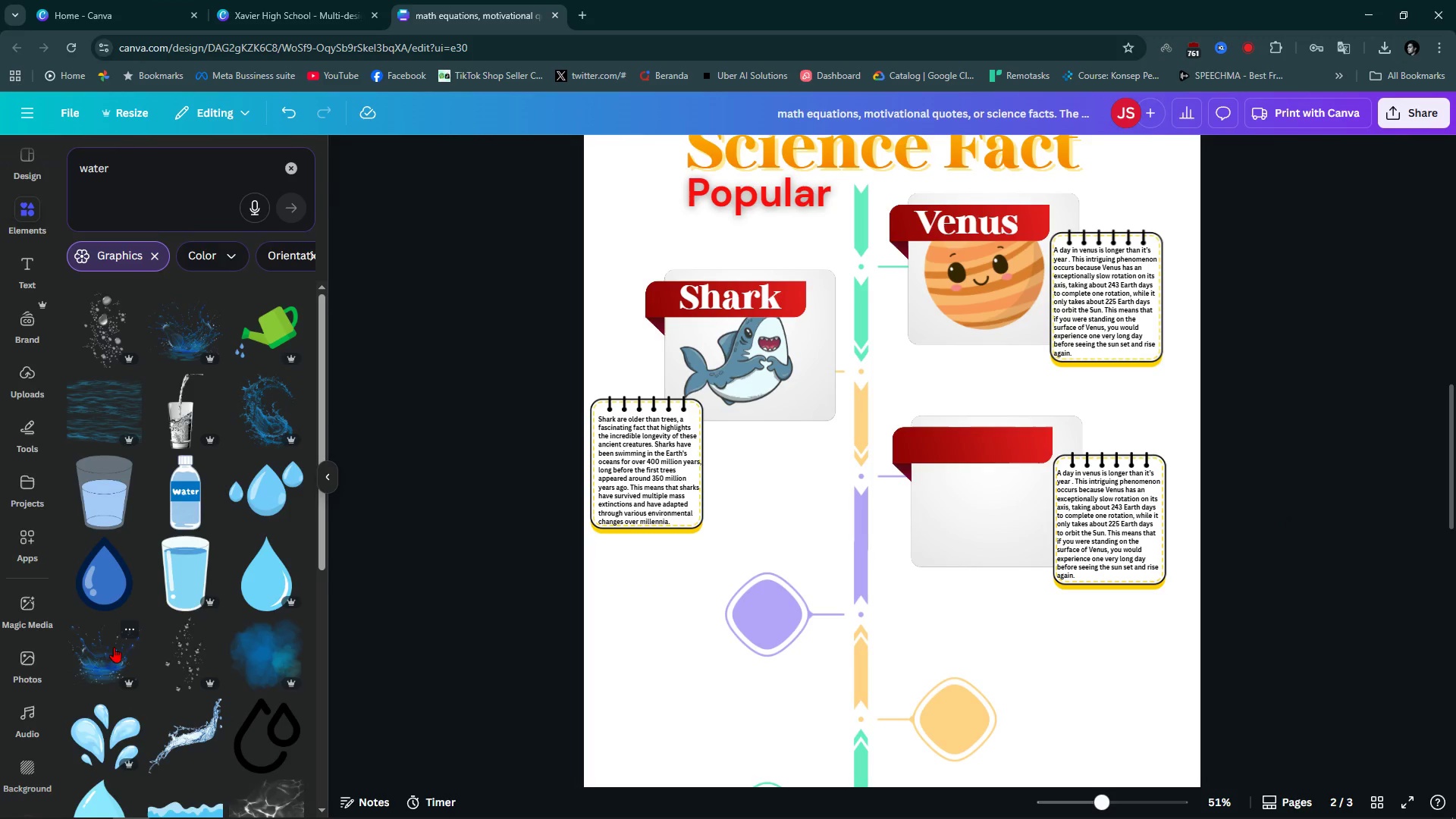 
left_click([259, 588])
 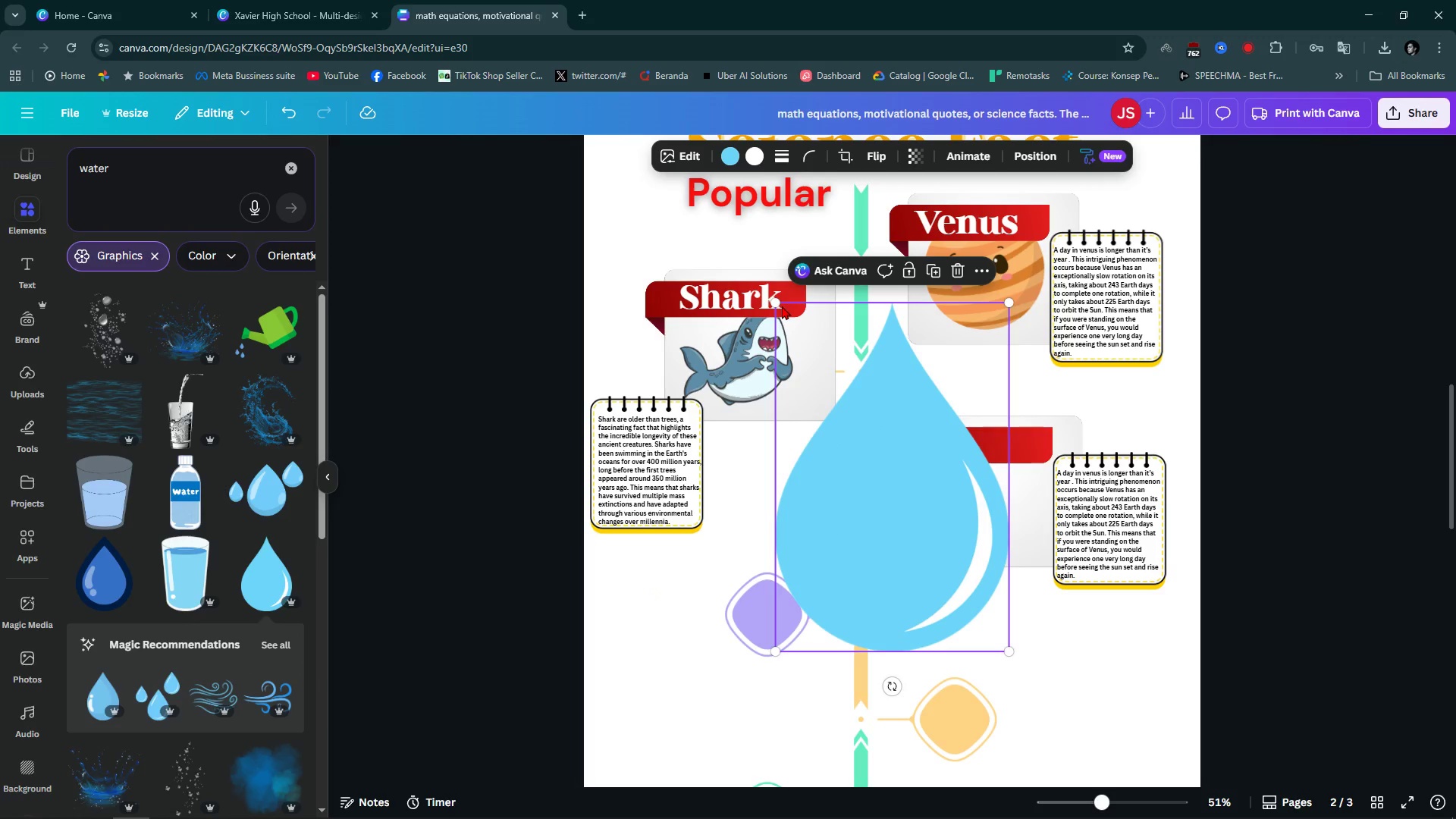 
left_click_drag(start_coordinate=[775, 303], to_coordinate=[906, 494])
 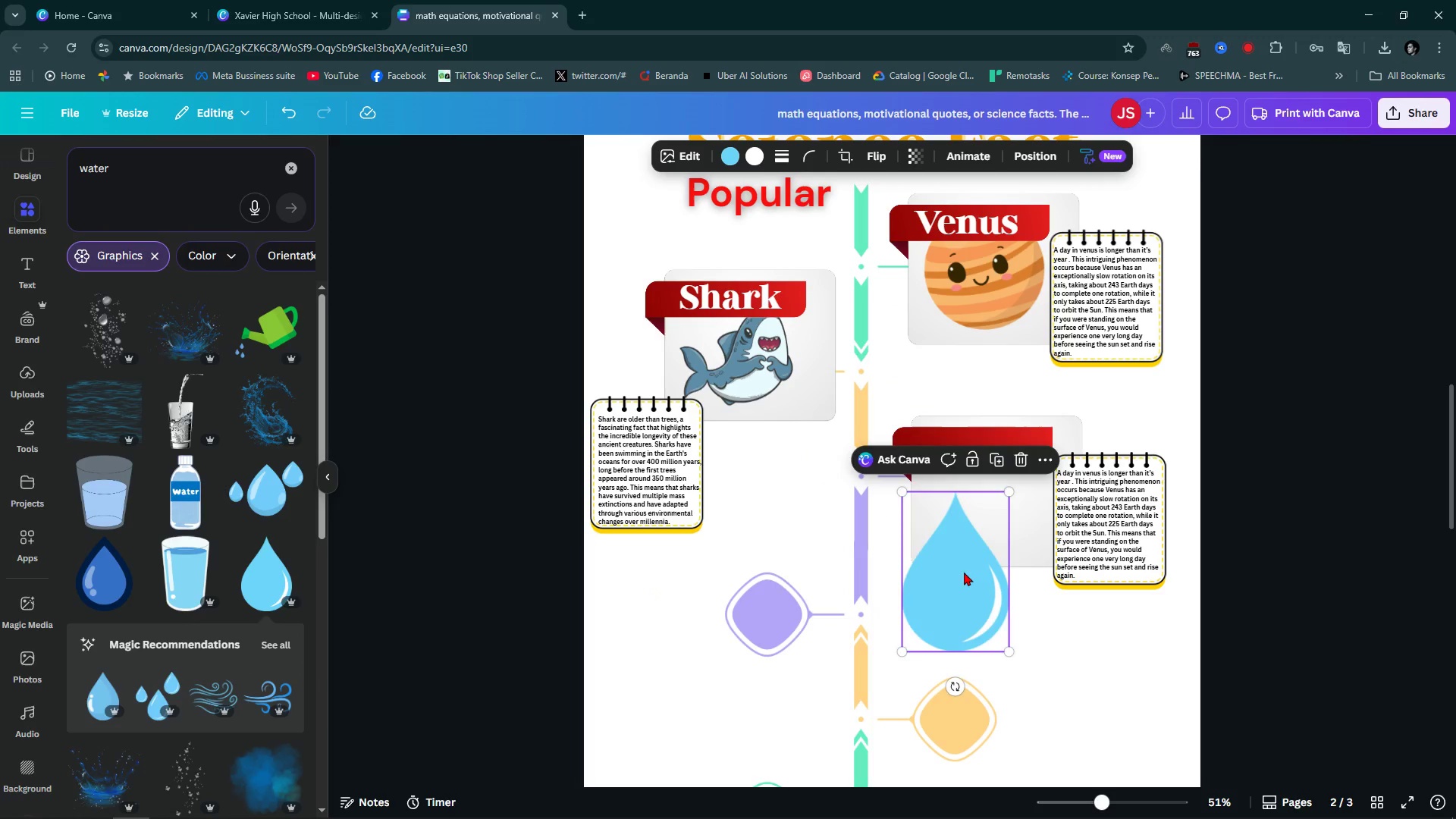 
left_click_drag(start_coordinate=[964, 572], to_coordinate=[1011, 473])
 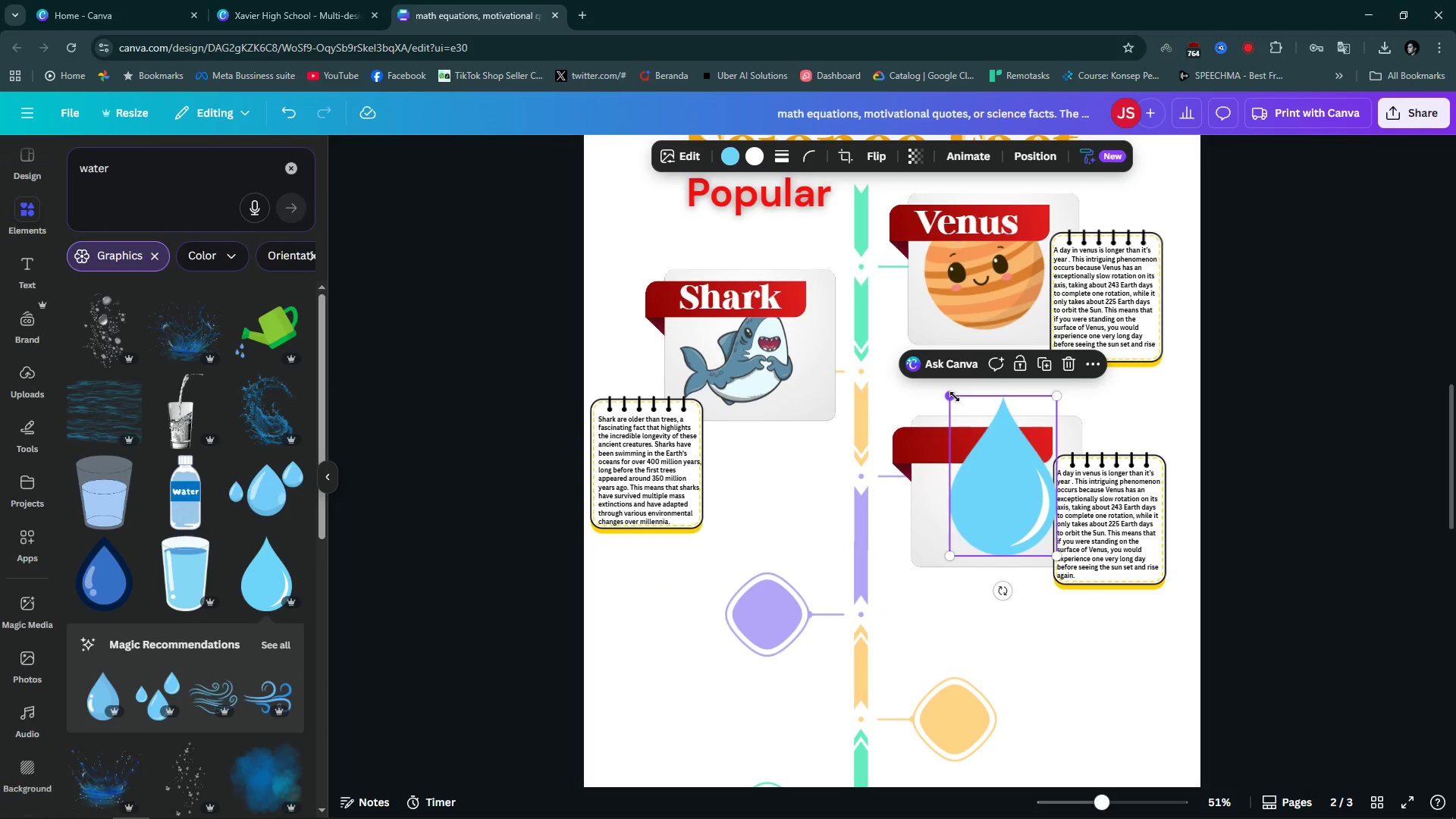 
left_click_drag(start_coordinate=[955, 397], to_coordinate=[987, 438])
 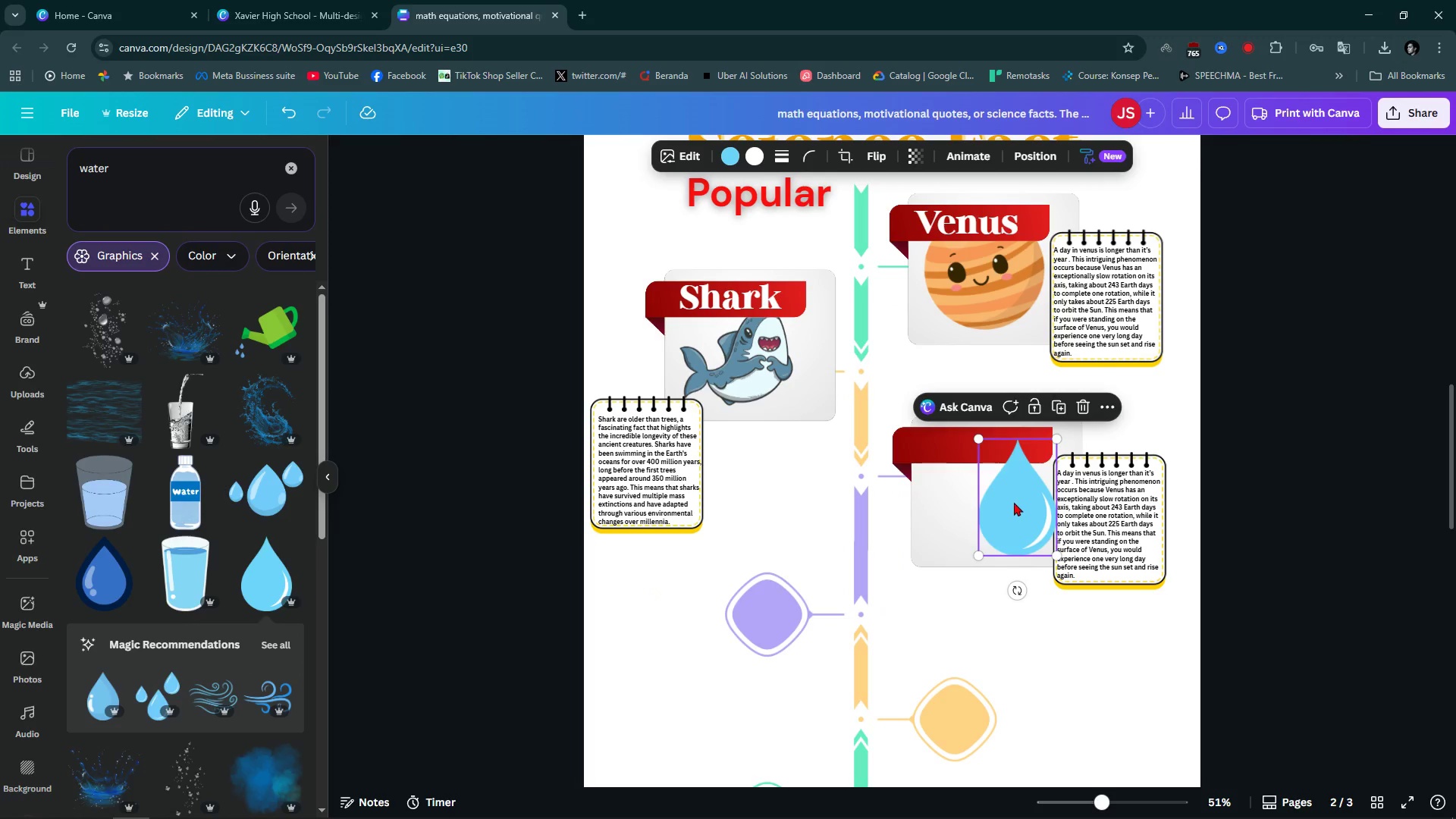 
left_click_drag(start_coordinate=[1014, 502], to_coordinate=[979, 499])
 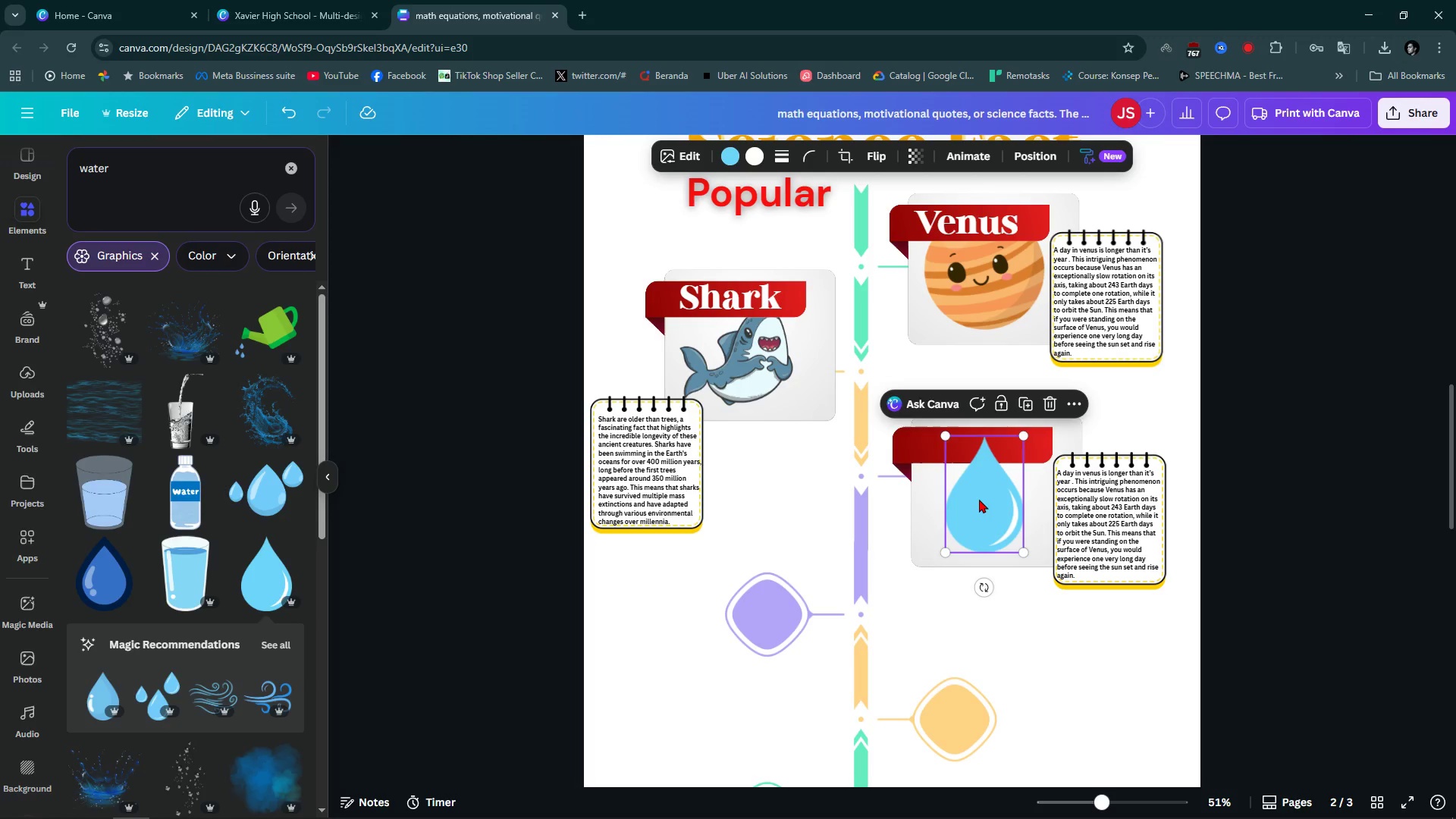 
key(Alt+AltLeft)
 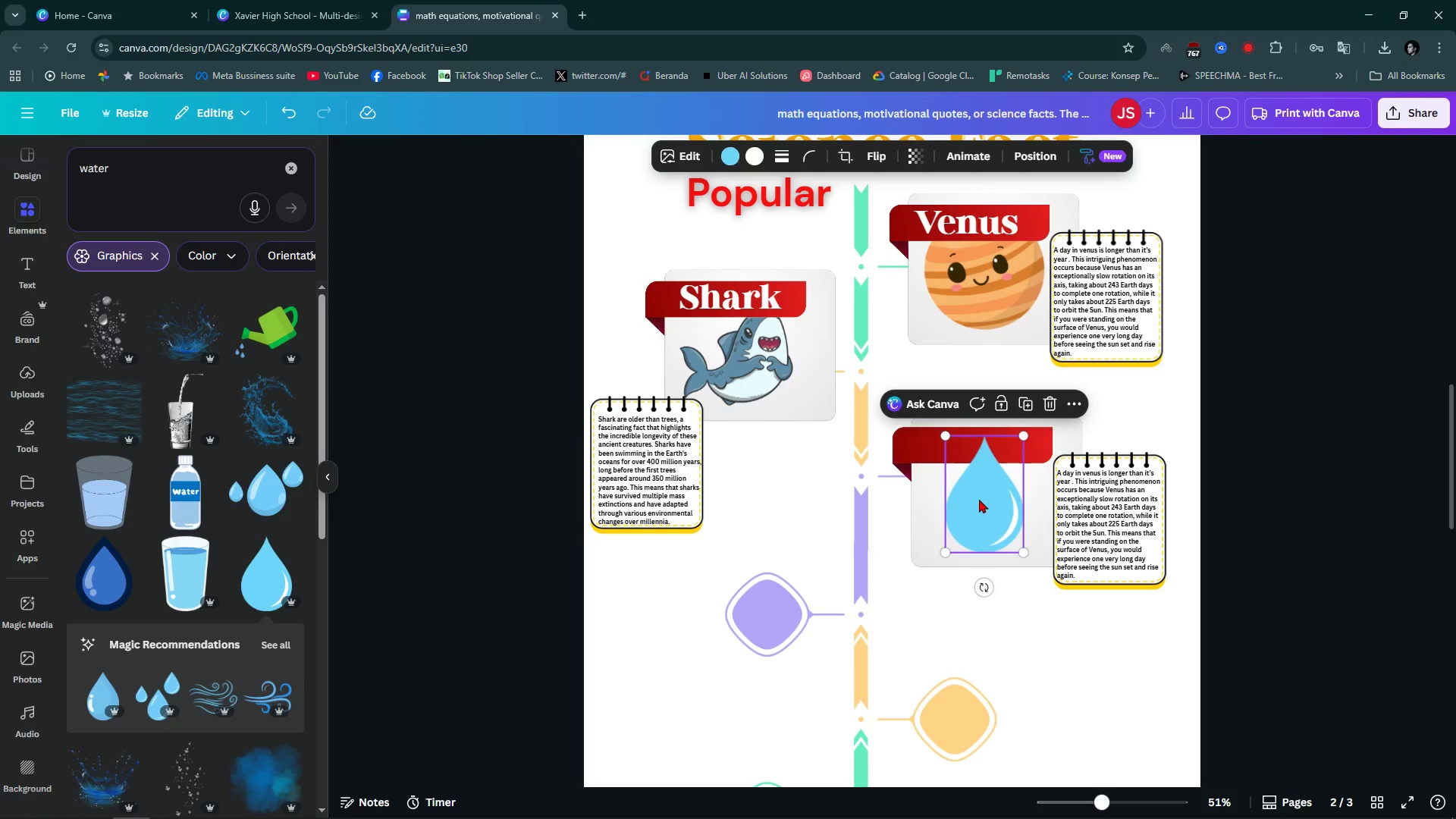 
key(Alt+1)
 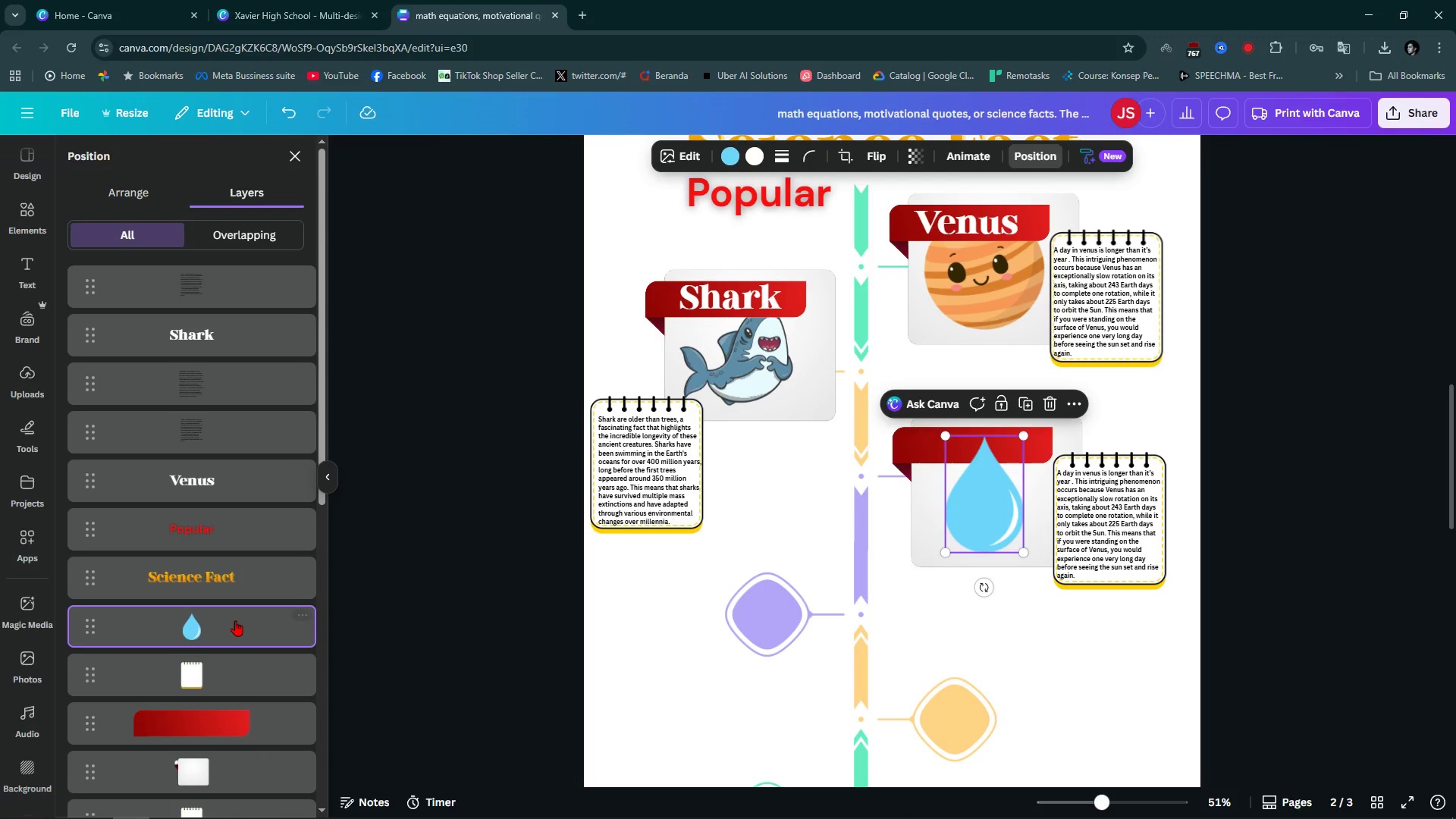 
left_click_drag(start_coordinate=[232, 623], to_coordinate=[238, 762])
 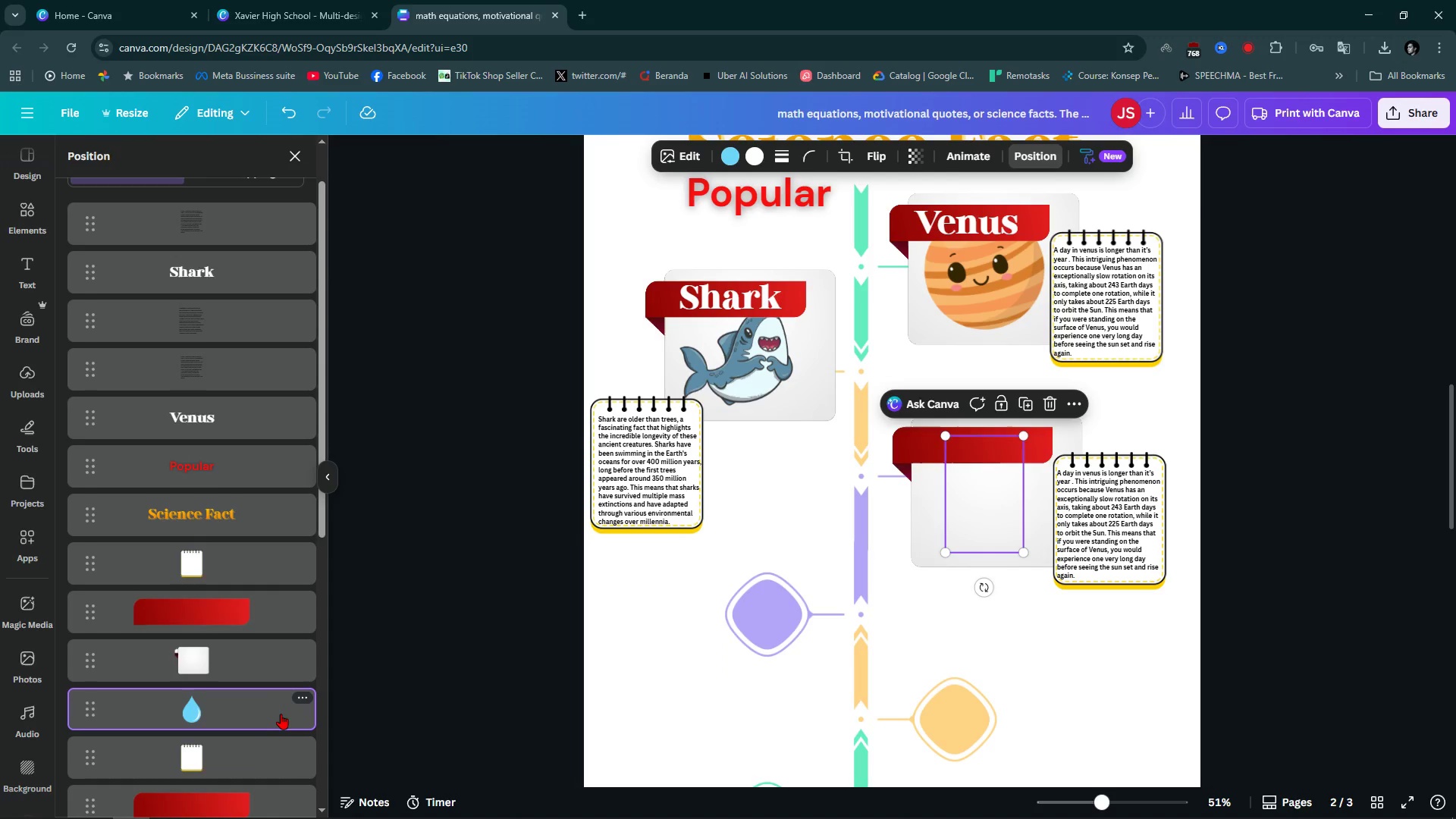 
left_click_drag(start_coordinate=[281, 713], to_coordinate=[268, 643])
 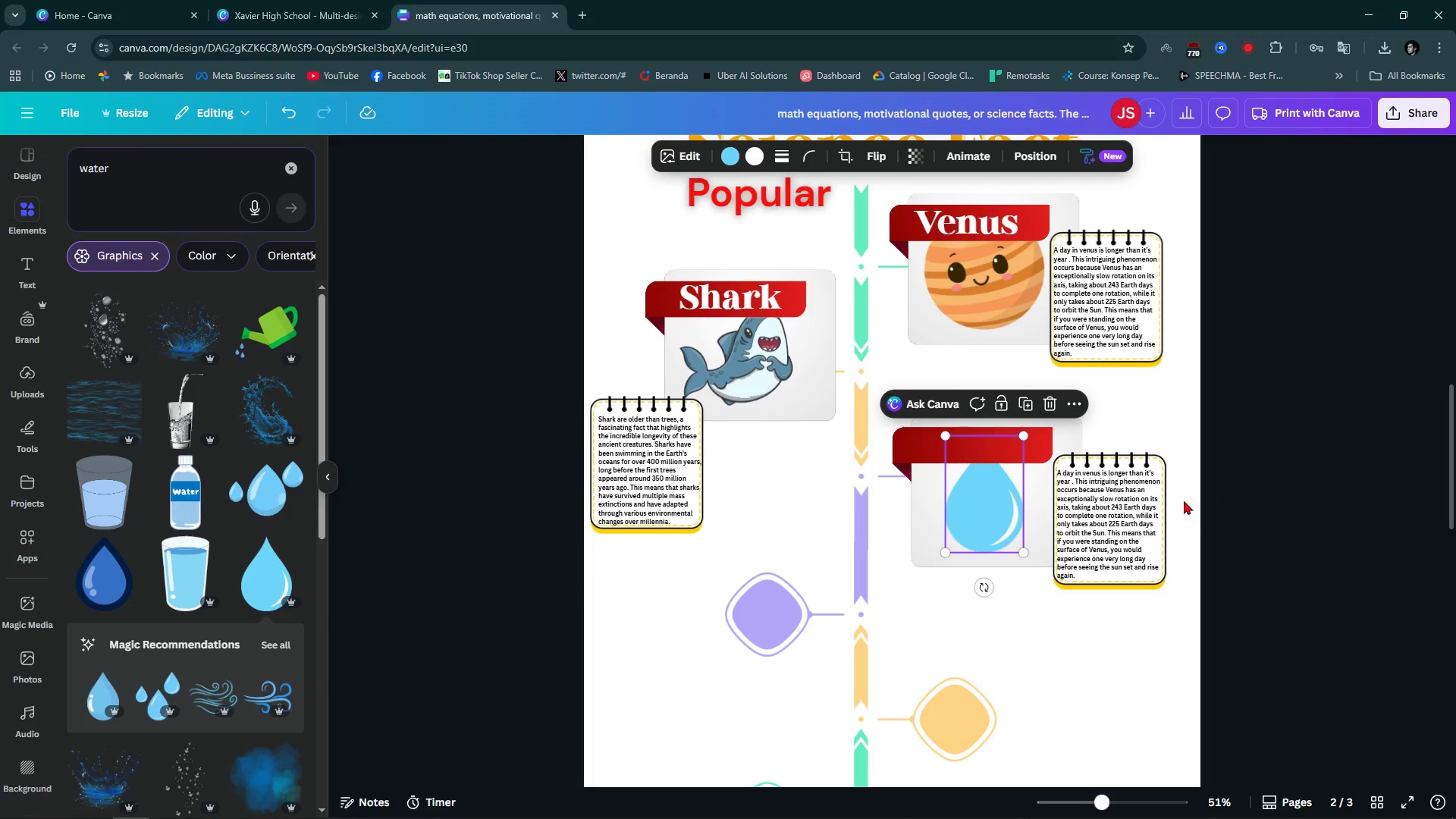 
double_click([1072, 517])
 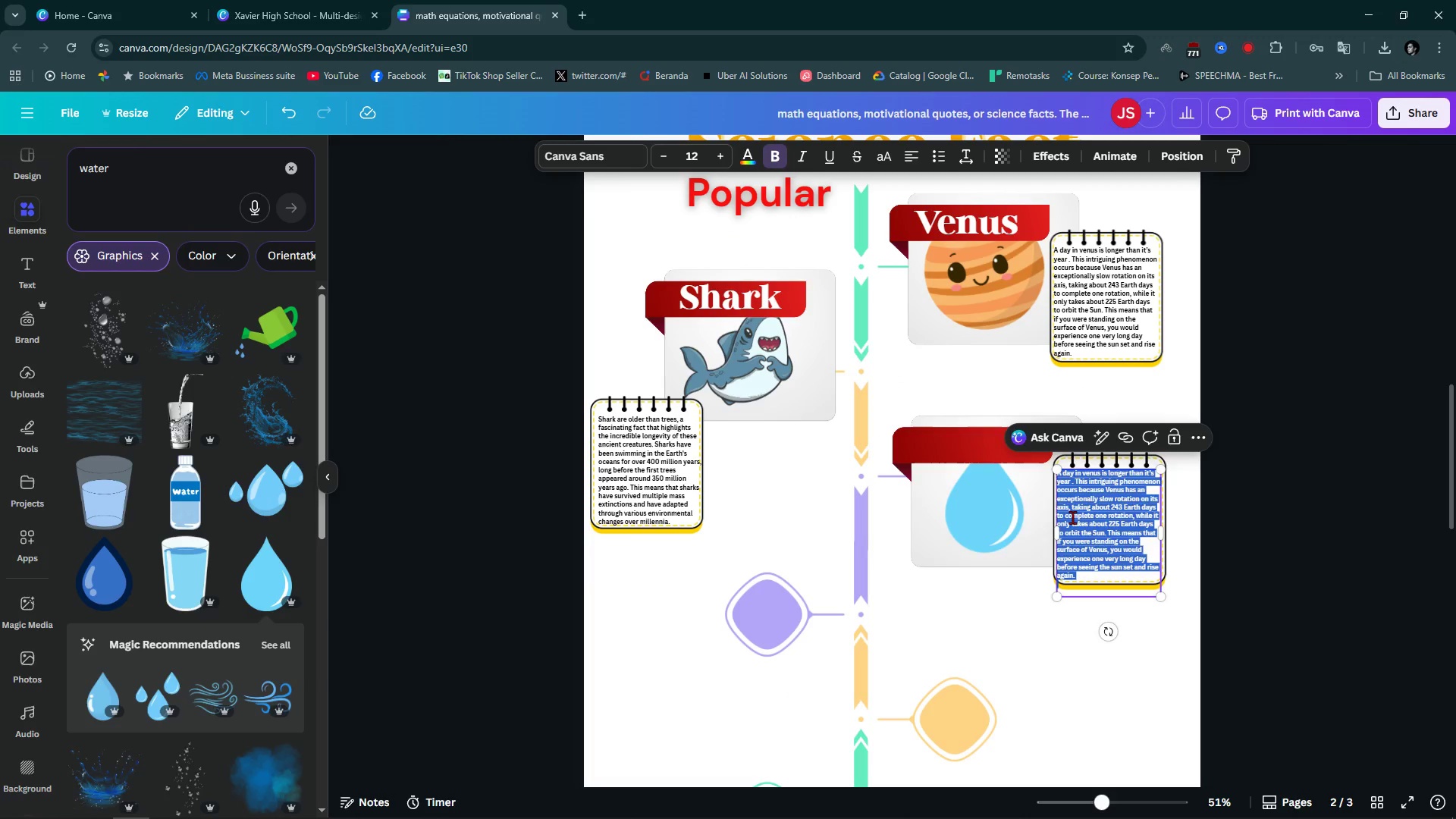 
type(water can boil and freeze at the si)
key(Backspace)
type(me ti)
 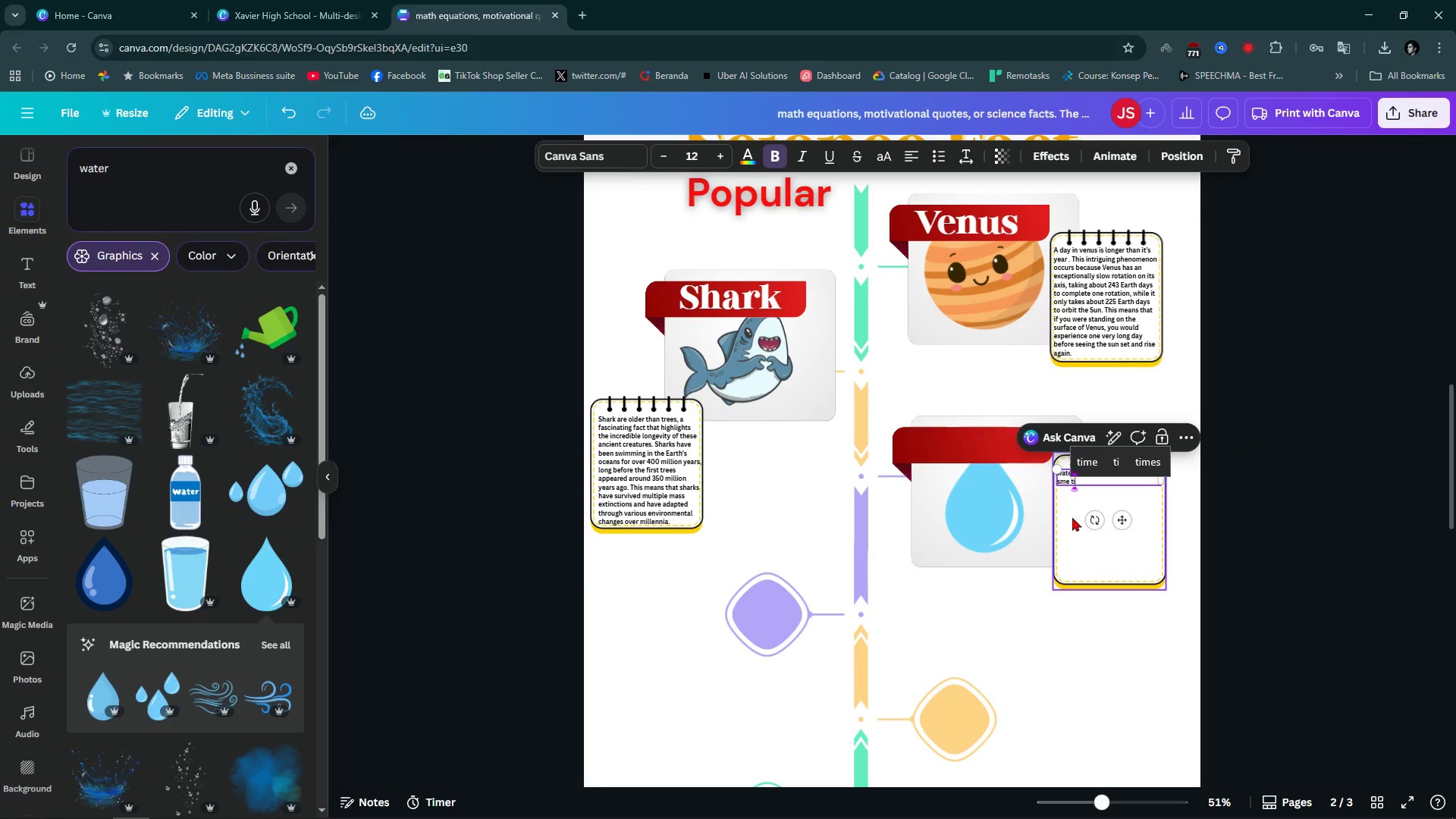 
key(Control+Backspace)
 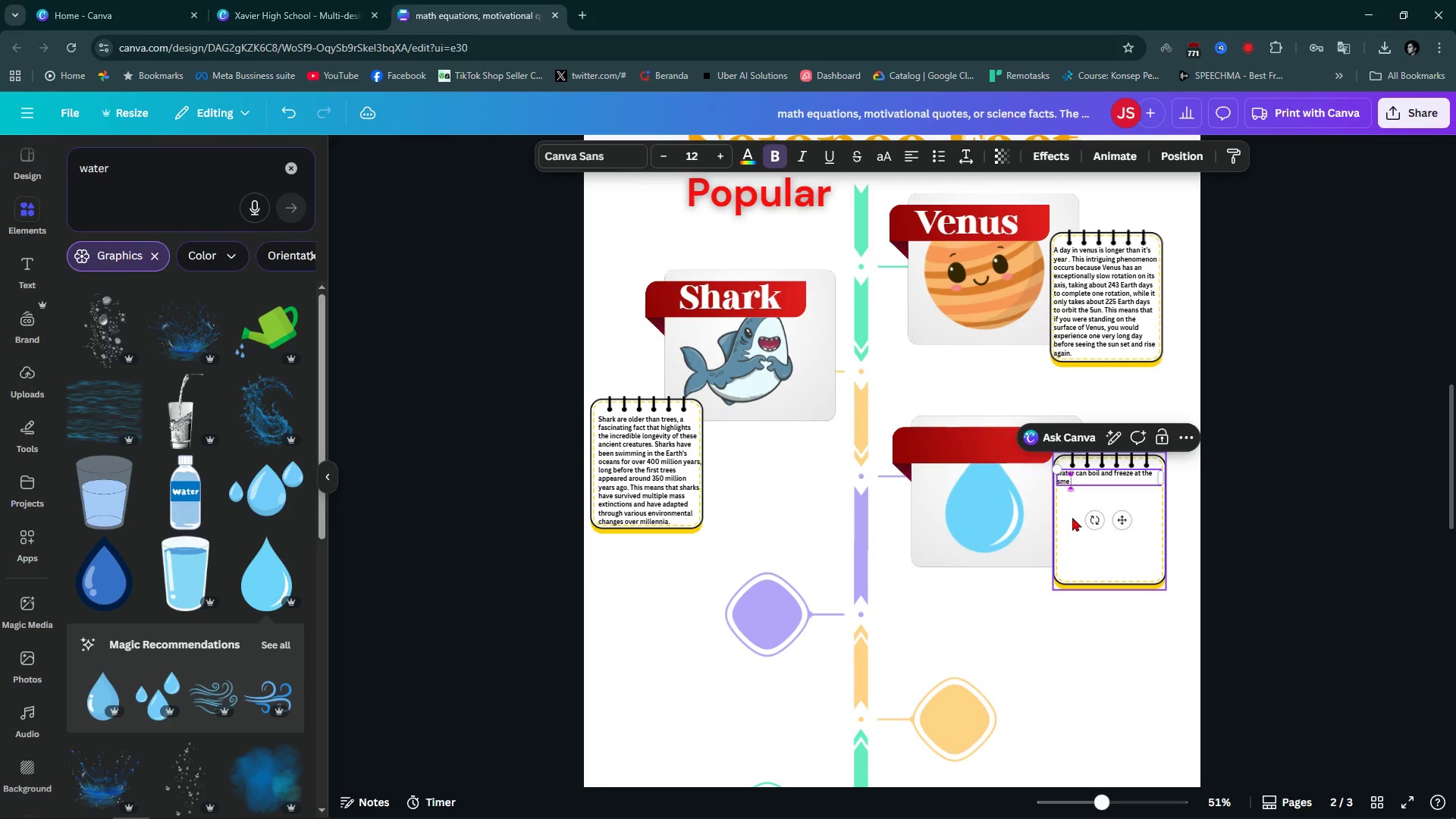 
key(Backspace)
key(Backspace)
key(Backspace)
type(ame time )
 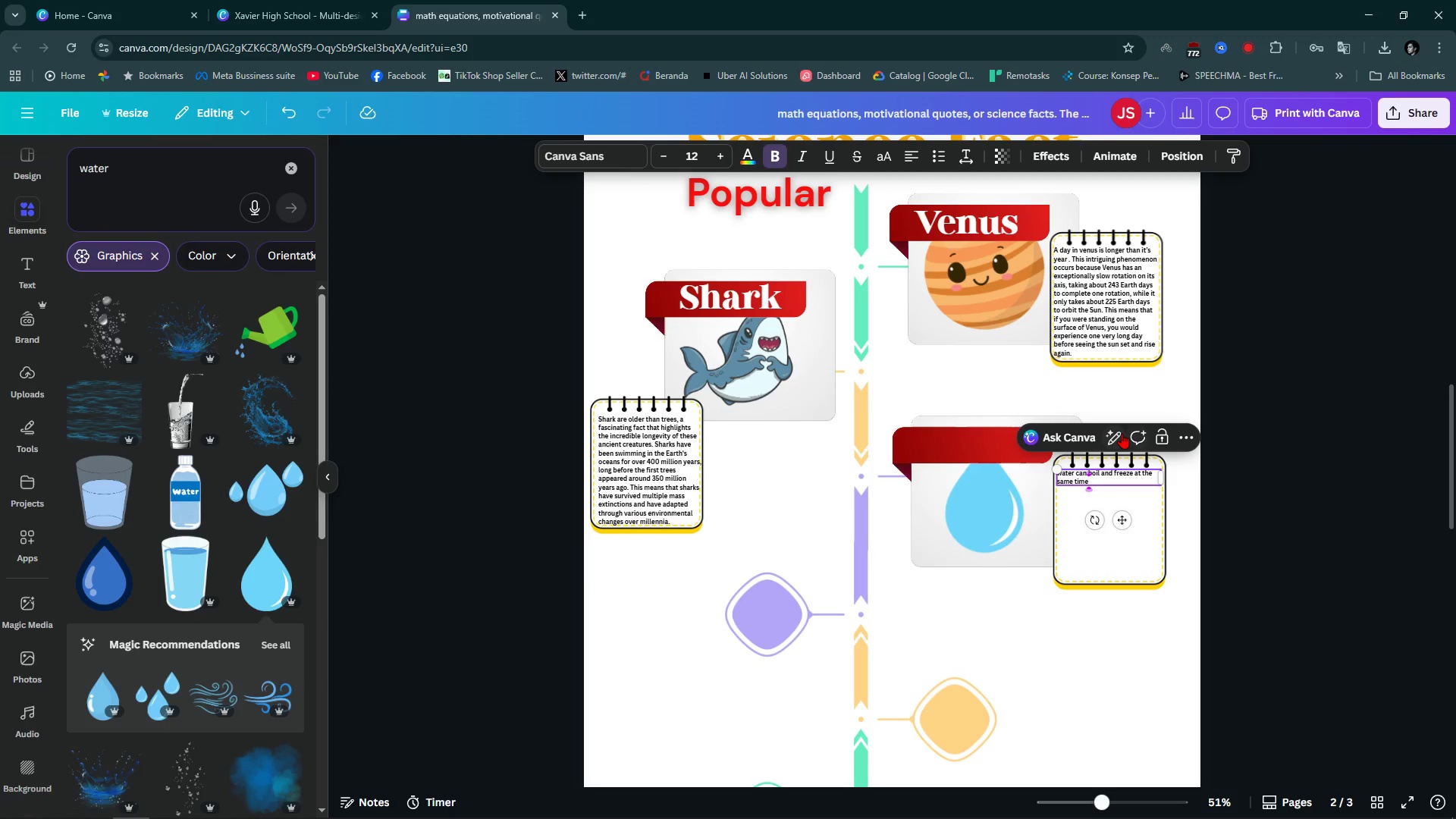 
left_click([1121, 431])
 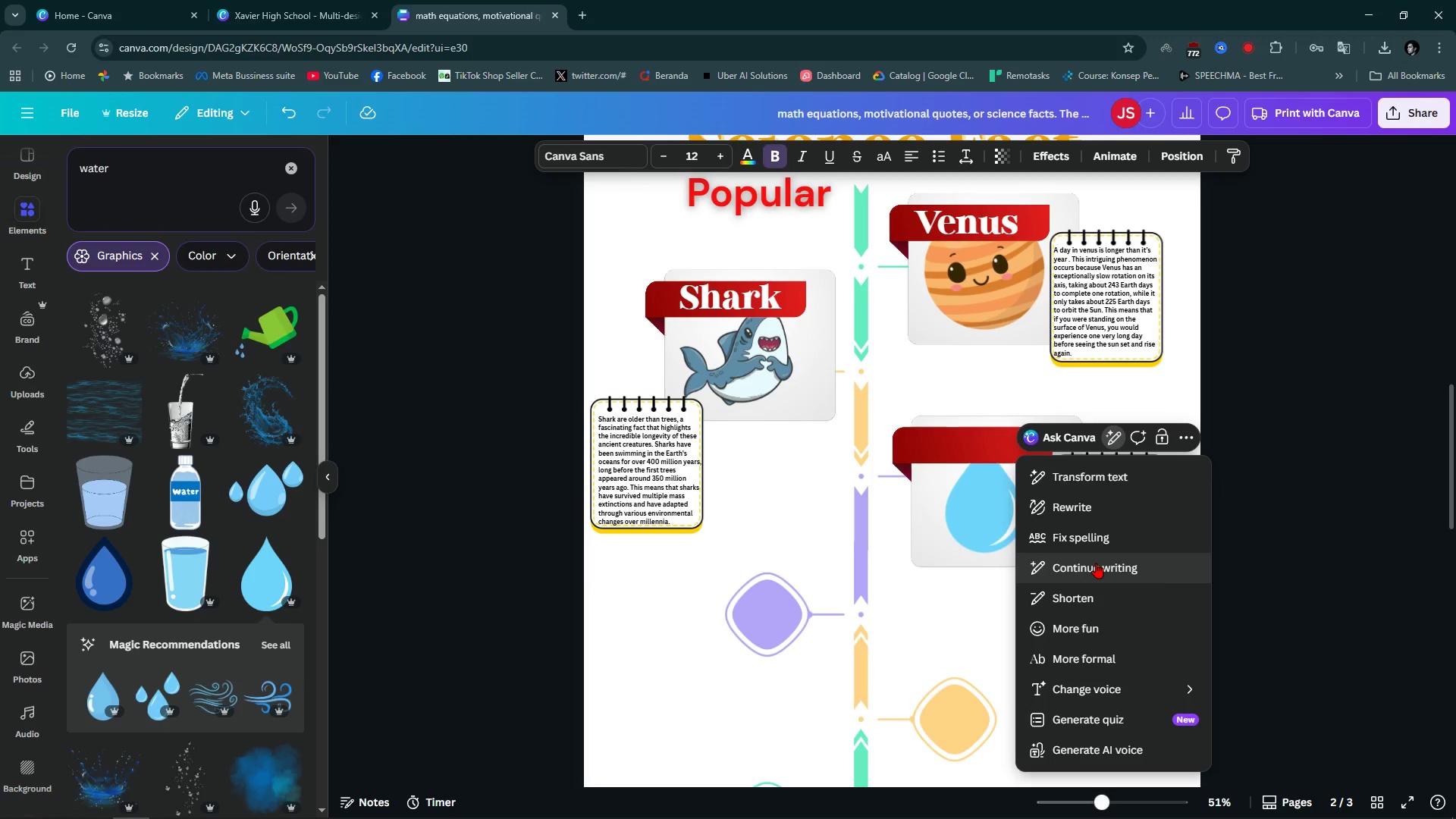 
left_click([1096, 563])
 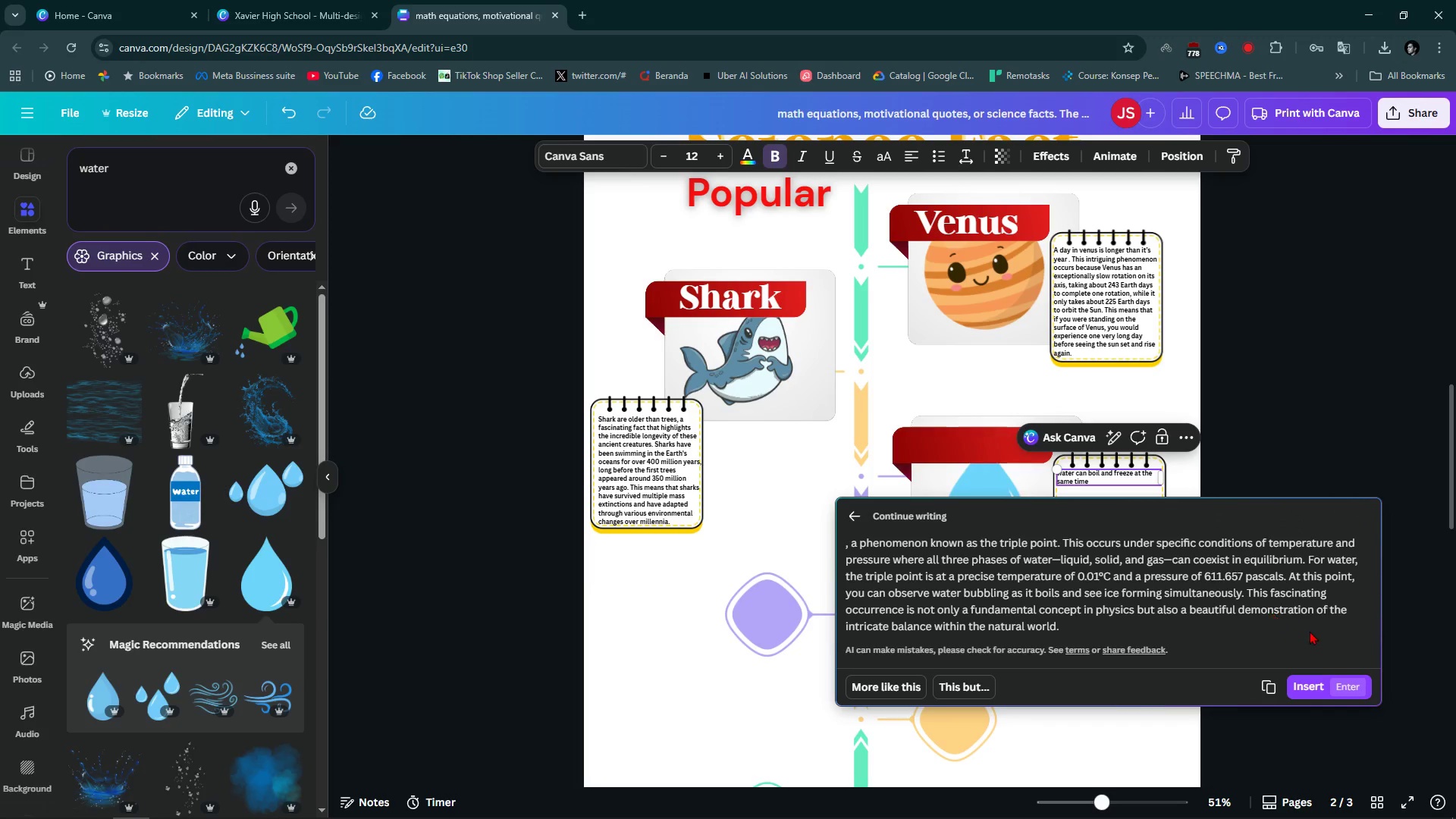 
wait(7.47)
 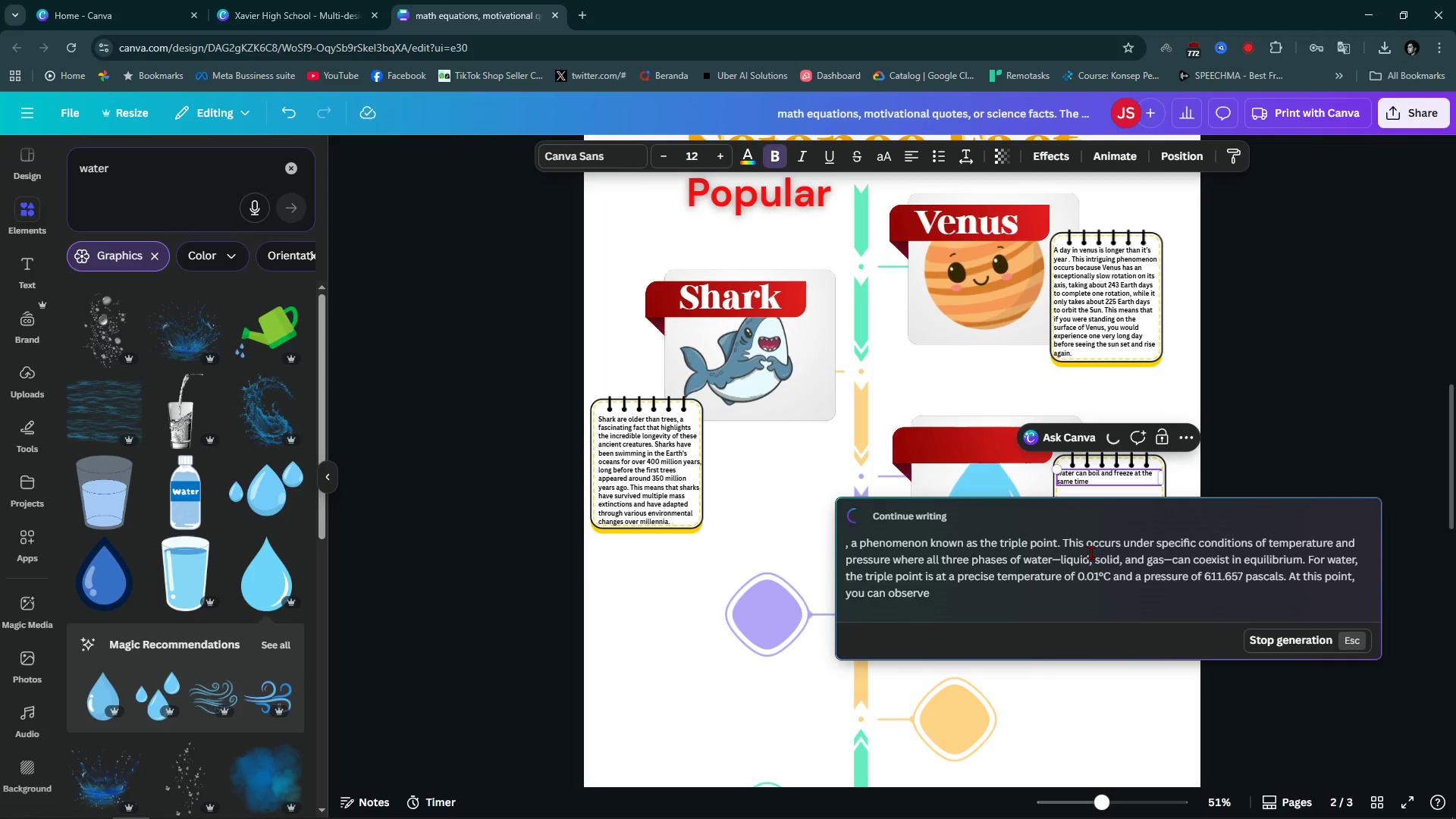 
left_click([1302, 692])
 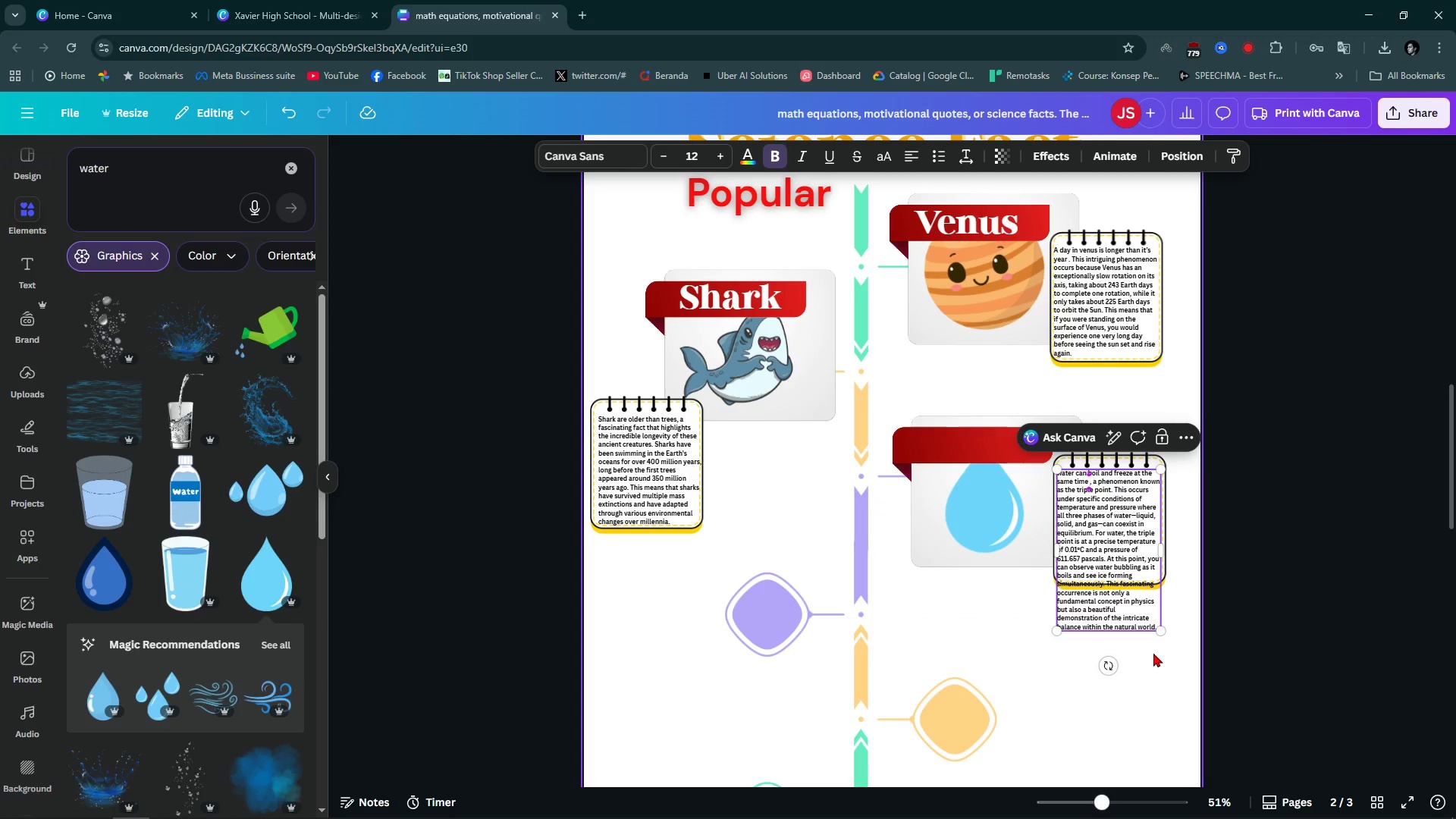 
hold_key(key=ControlLeft, duration=1.21)
scroll: coordinate [1148, 625], scroll_direction: up, amount: 9.0
 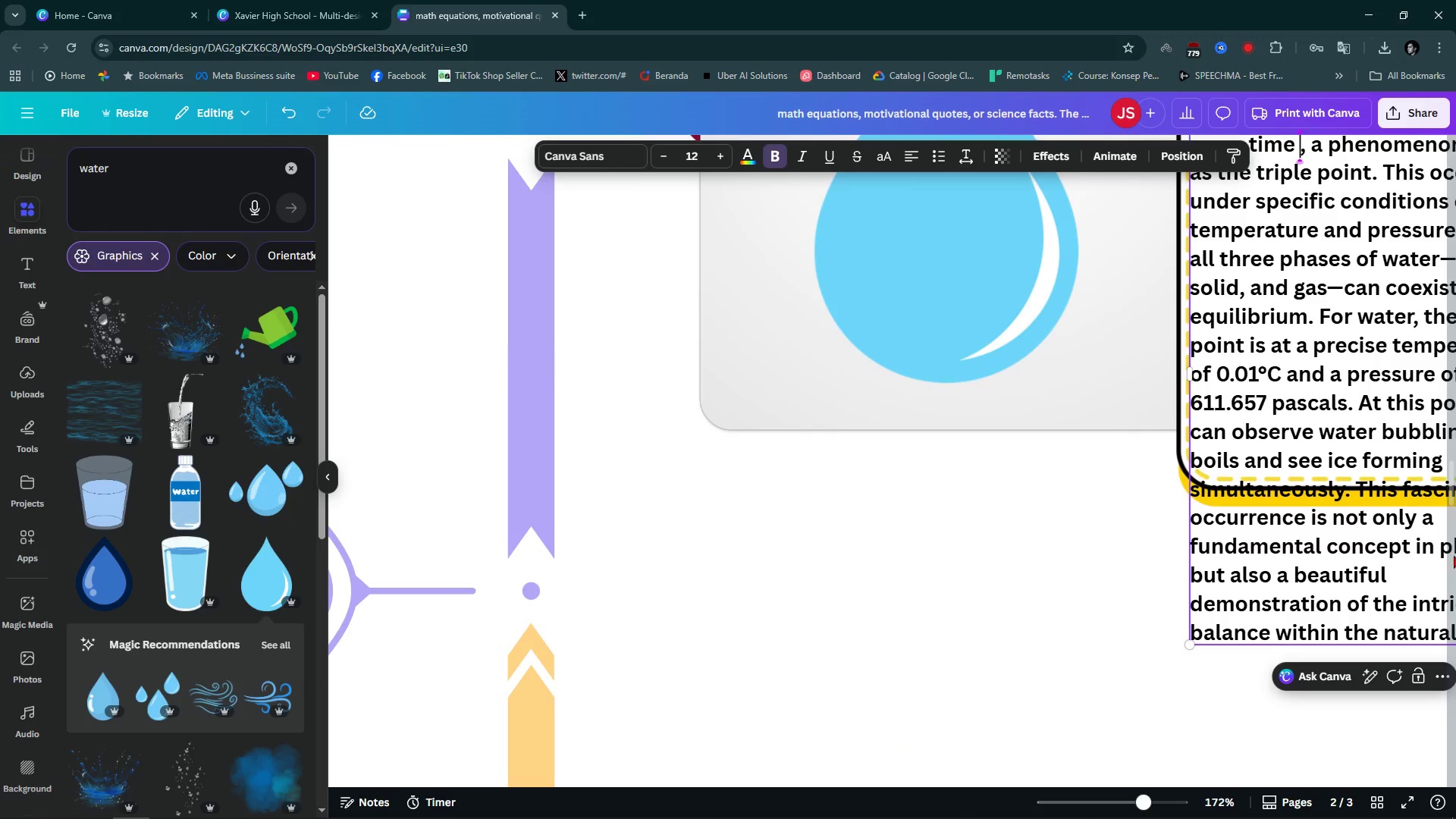 
hold_key(key=ControlLeft, duration=0.59)
scroll: coordinate [1373, 548], scroll_direction: down, amount: 1.0
 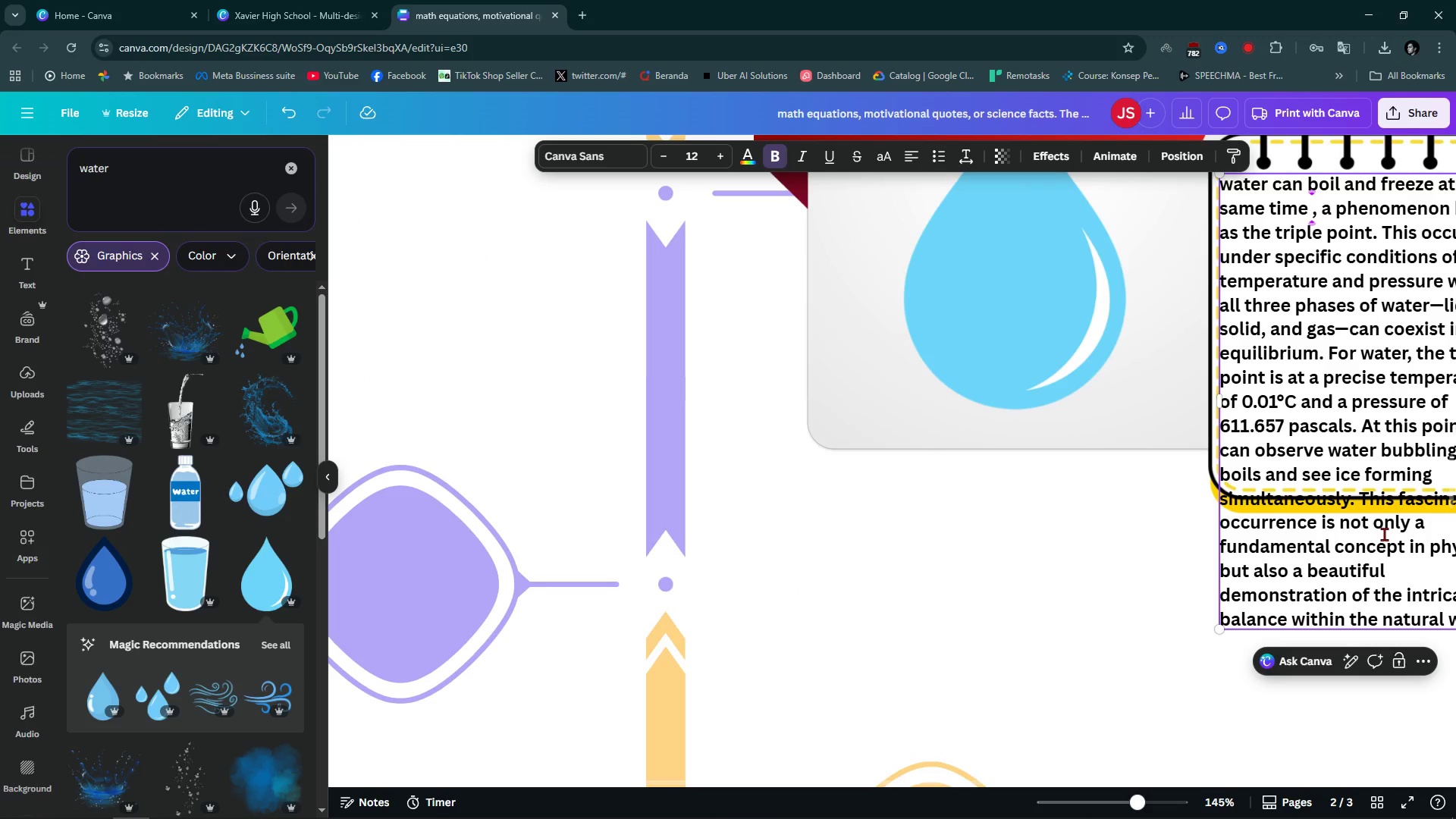 
hold_key(key=ControlLeft, duration=0.95)
scroll: coordinate [1368, 538], scroll_direction: none, amount: 0.0
 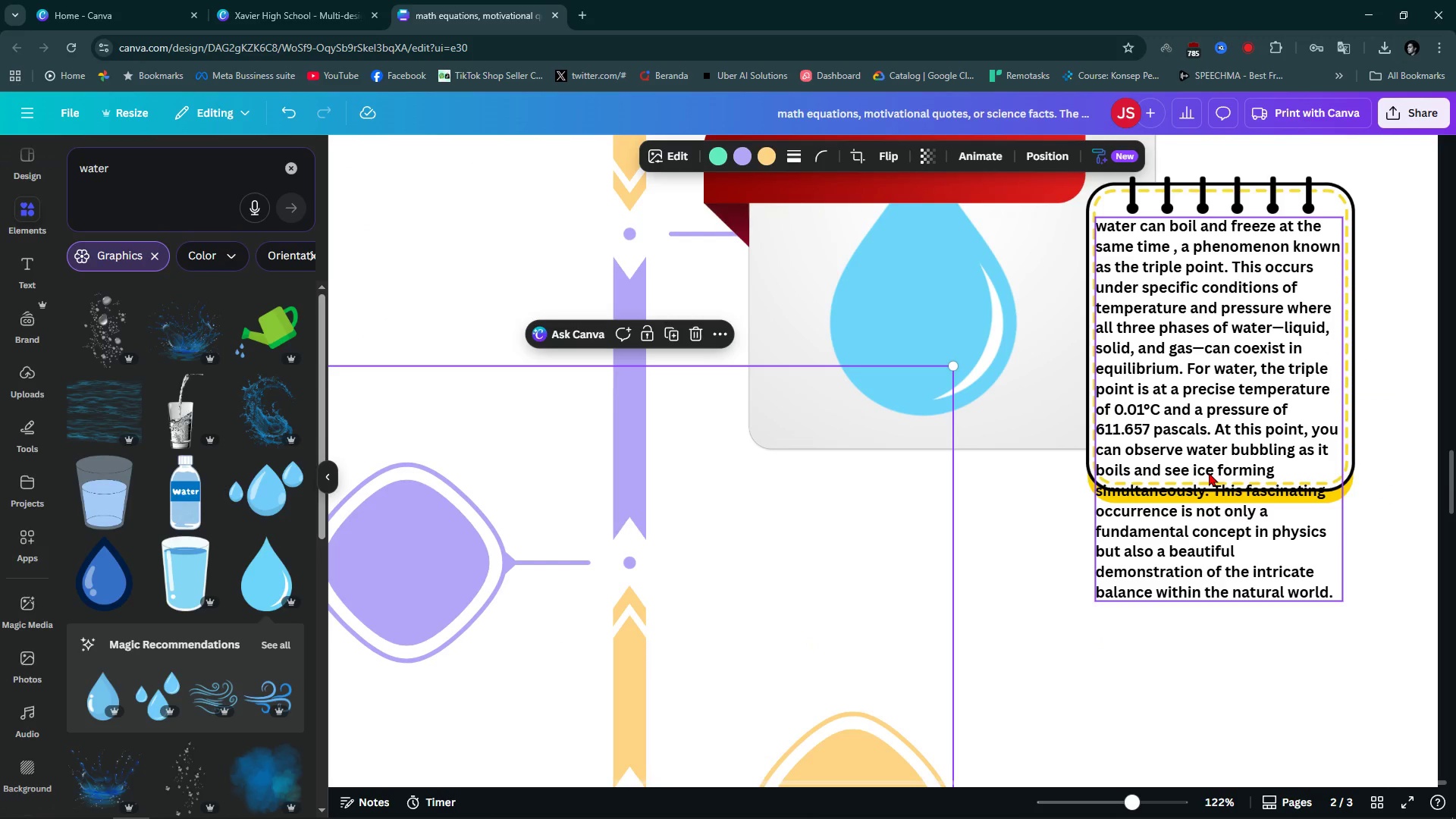 
left_click([1242, 458])
 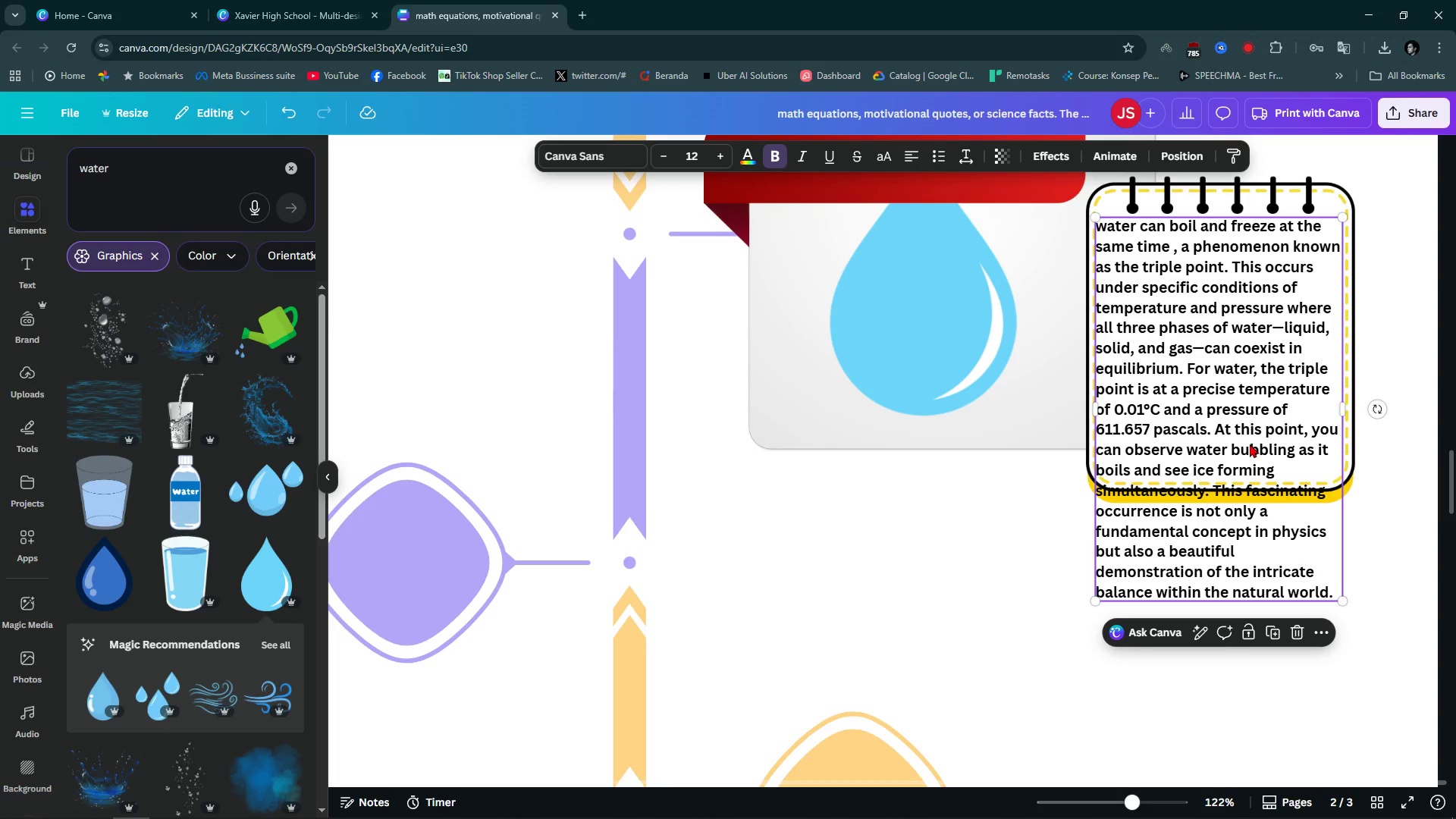 
double_click([1250, 444])
 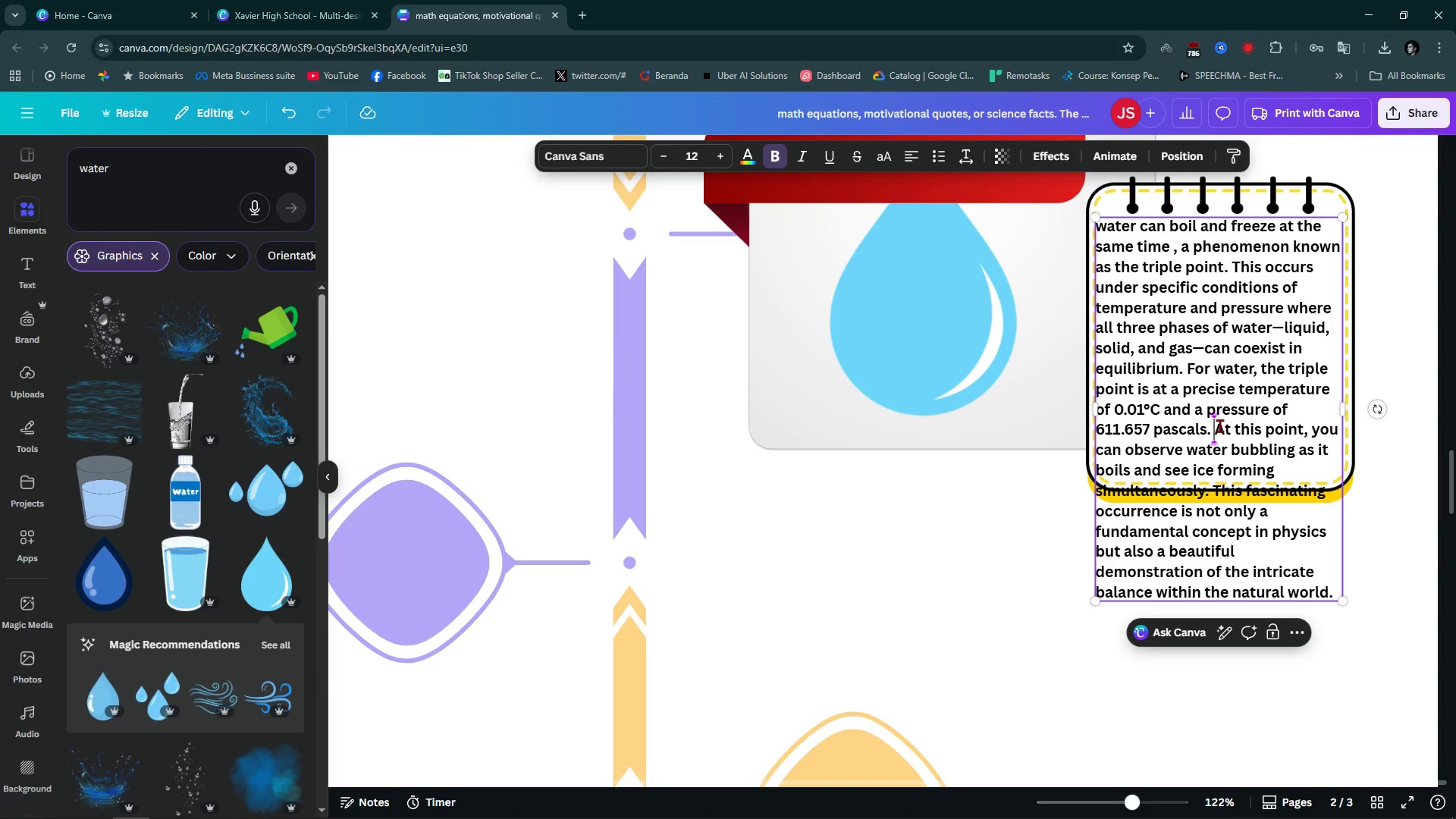 
left_click_drag(start_coordinate=[1219, 425], to_coordinate=[1345, 621])
 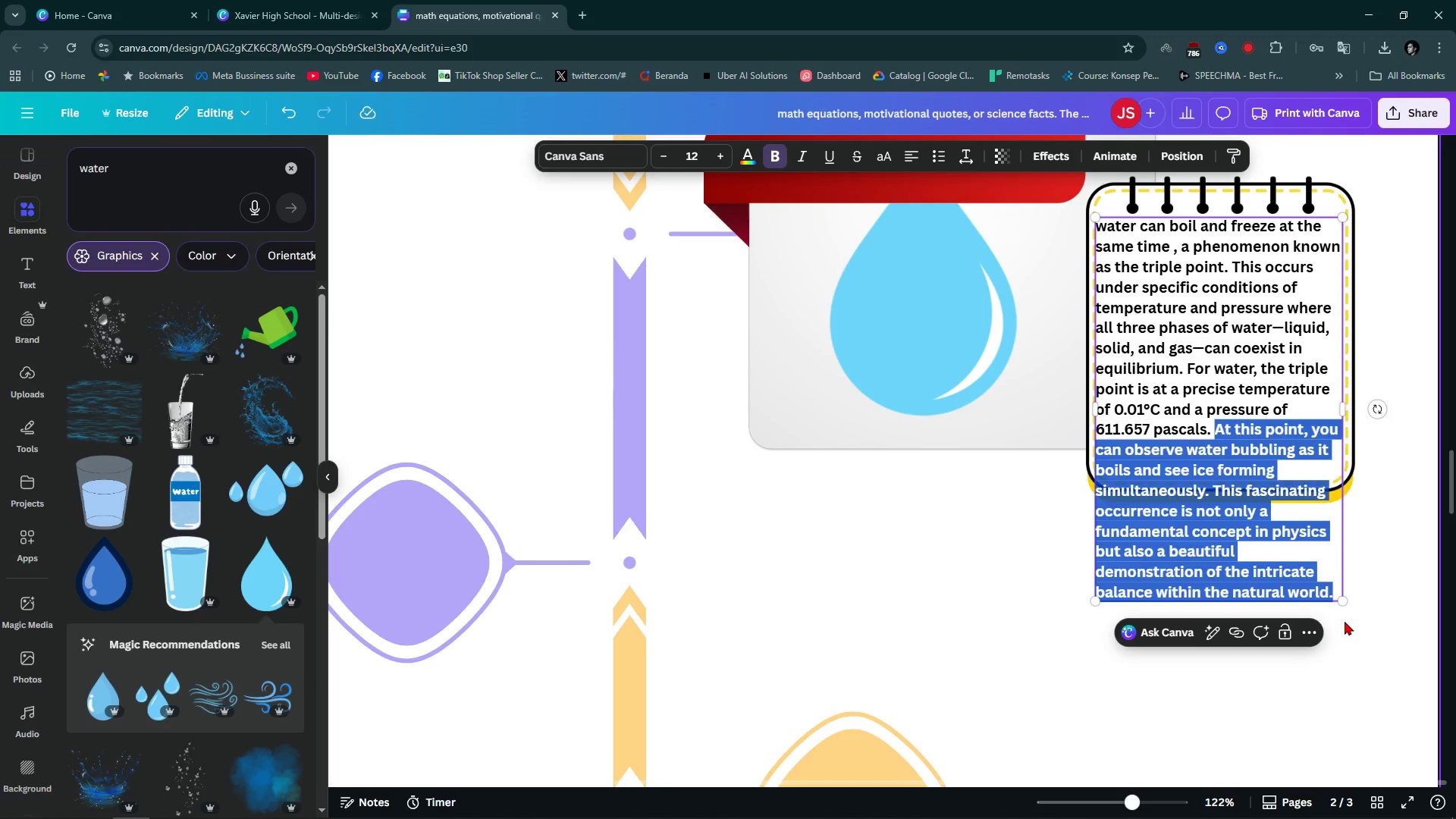 
key(Backspace)
 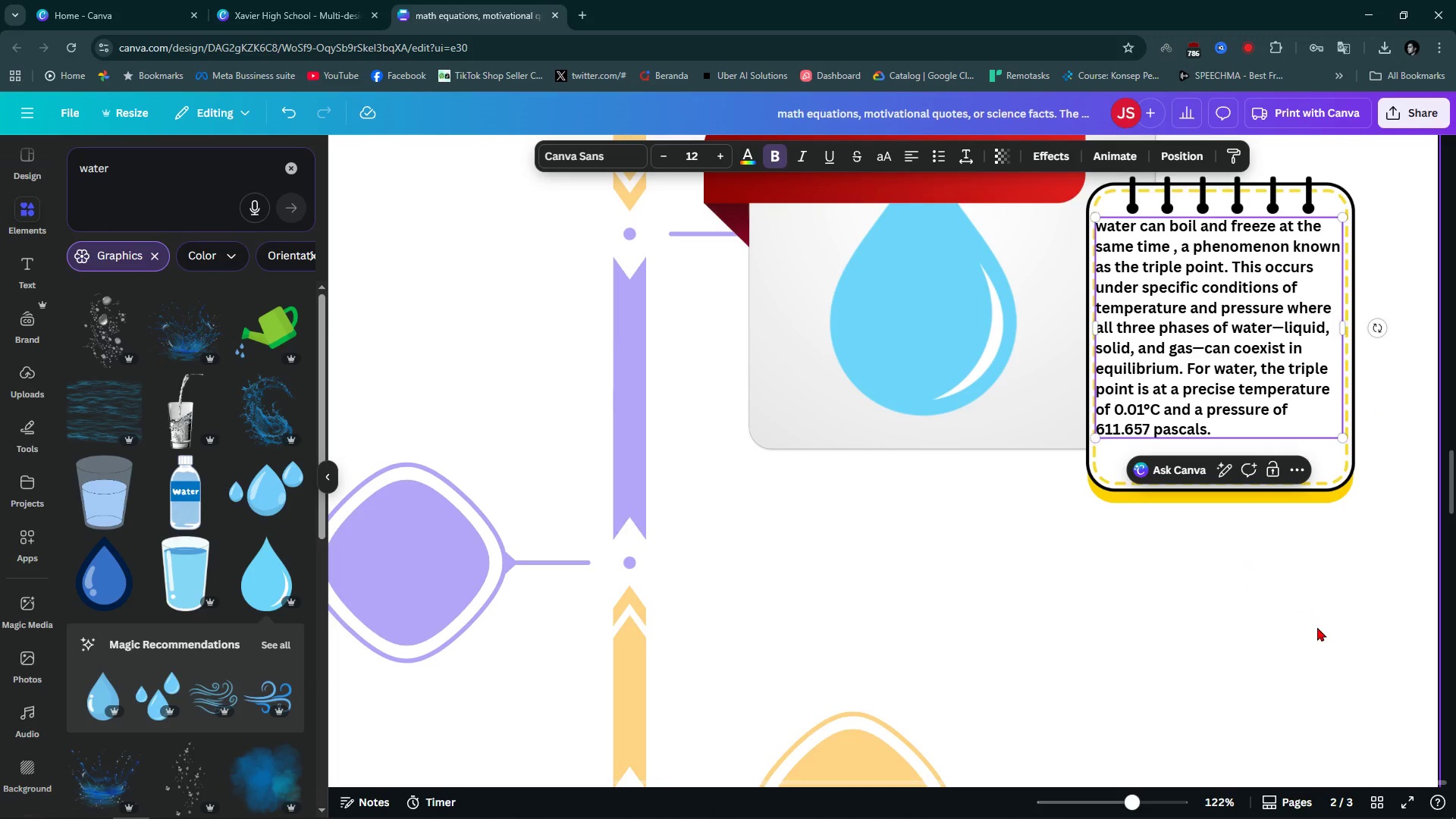 
left_click([1317, 627])
 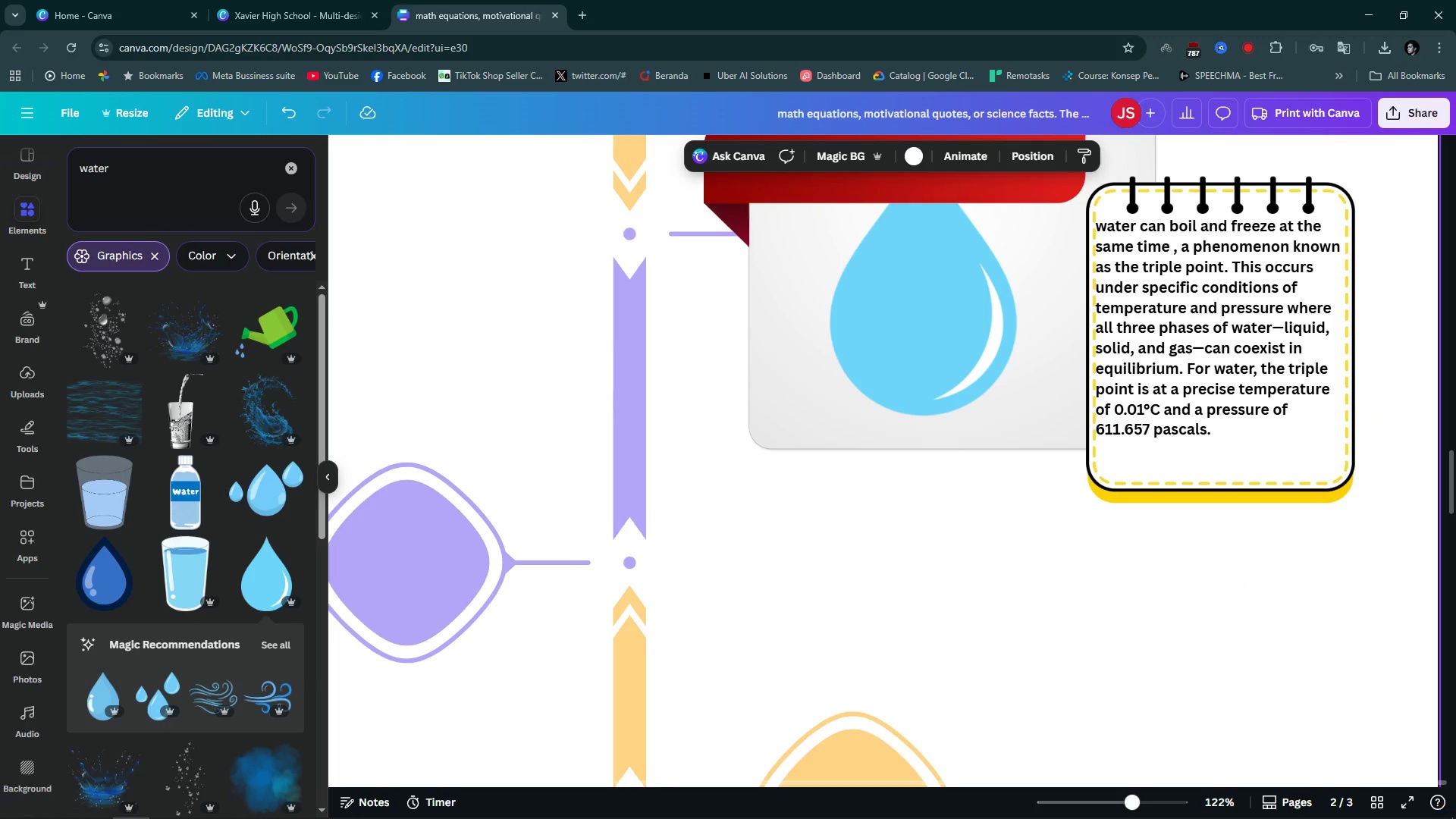 
left_click_drag(start_coordinate=[1234, 364], to_coordinate=[1241, 364])
 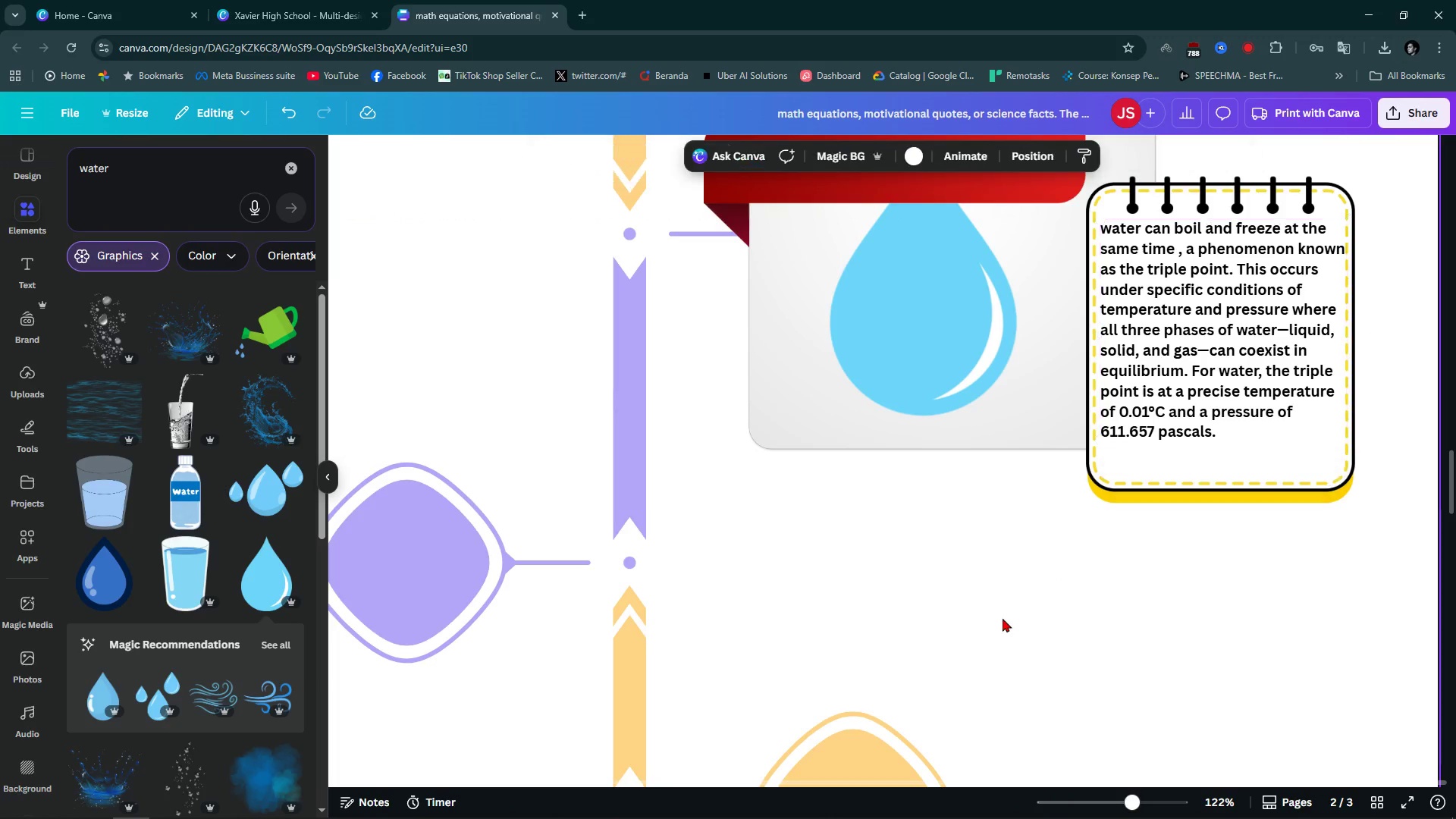 
left_click([1003, 618])
 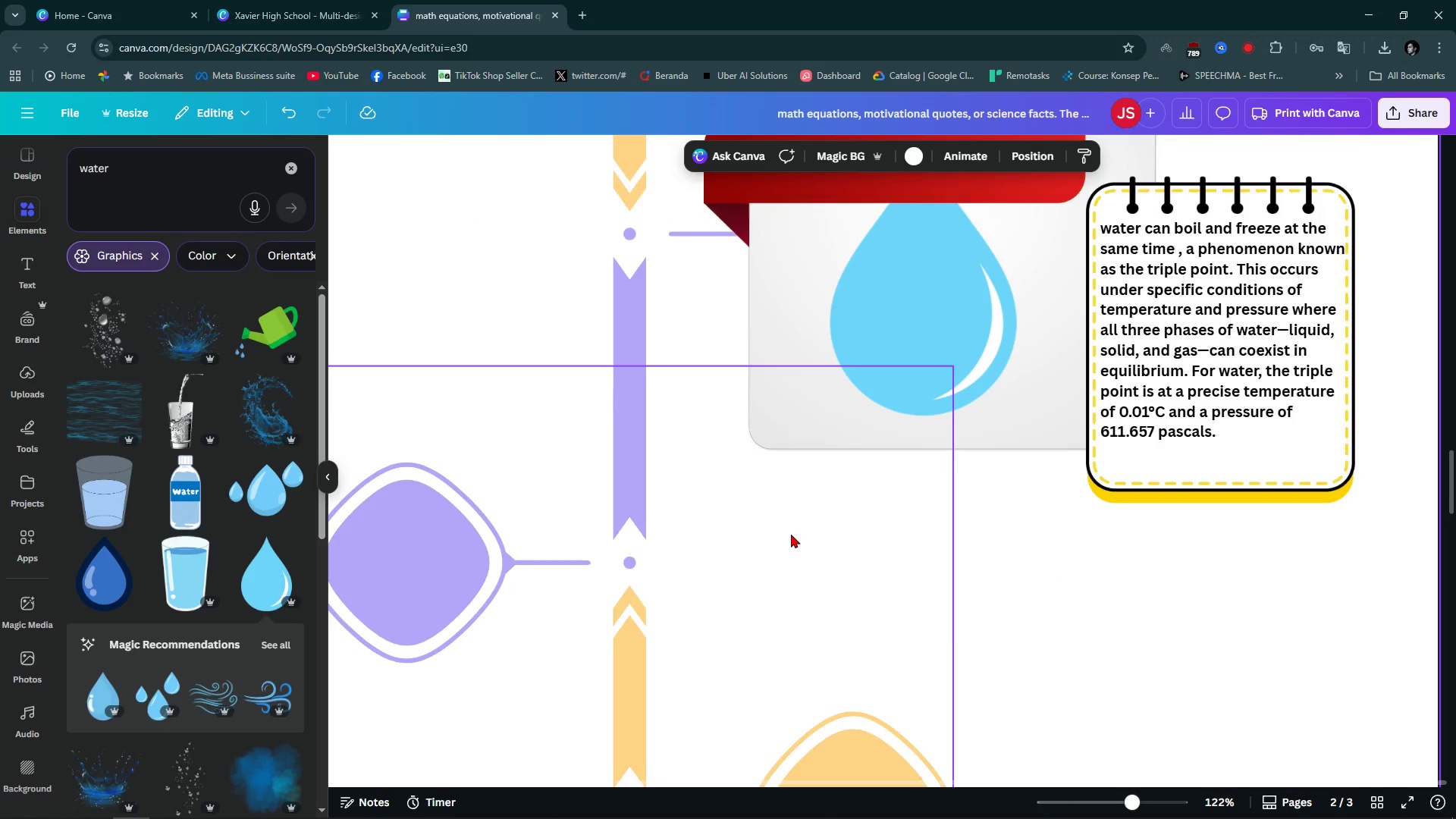 
scroll: coordinate [791, 534], scroll_direction: down, amount: 3.0
 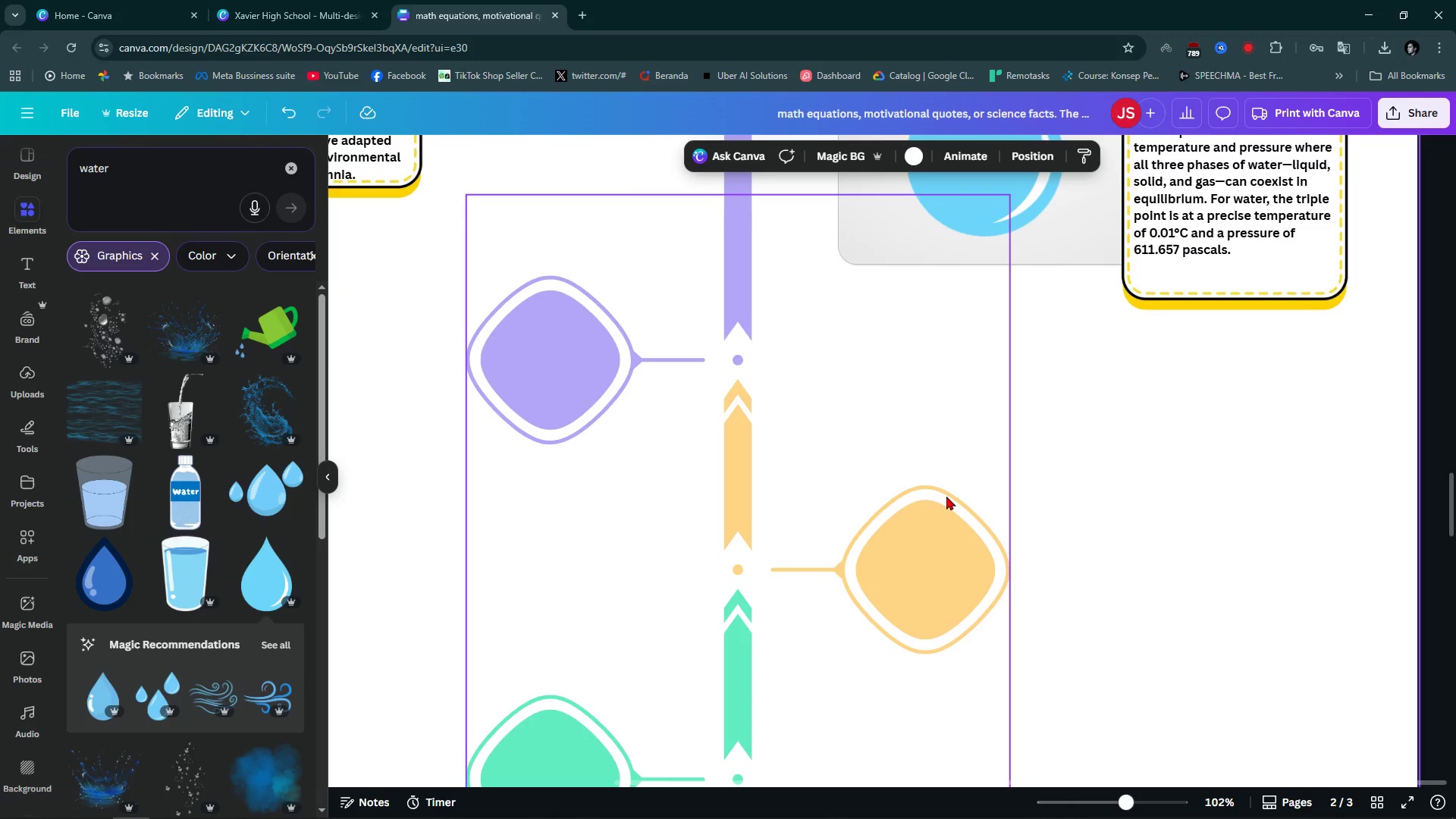 
hold_key(key=ControlLeft, duration=1.21)
scroll: coordinate [949, 519], scroll_direction: down, amount: 7.0
 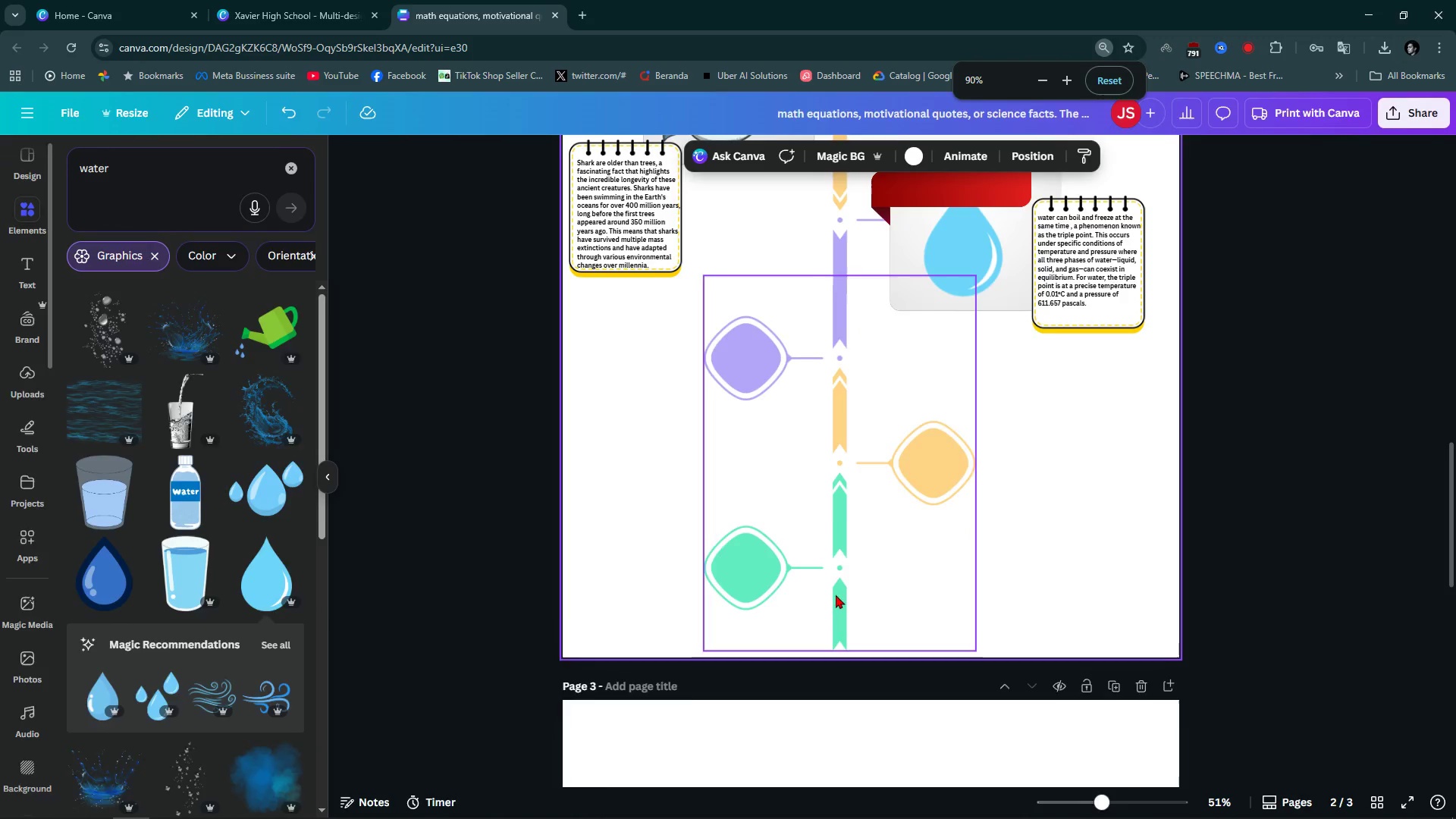 
hold_key(key=ControlLeft, duration=0.72)
 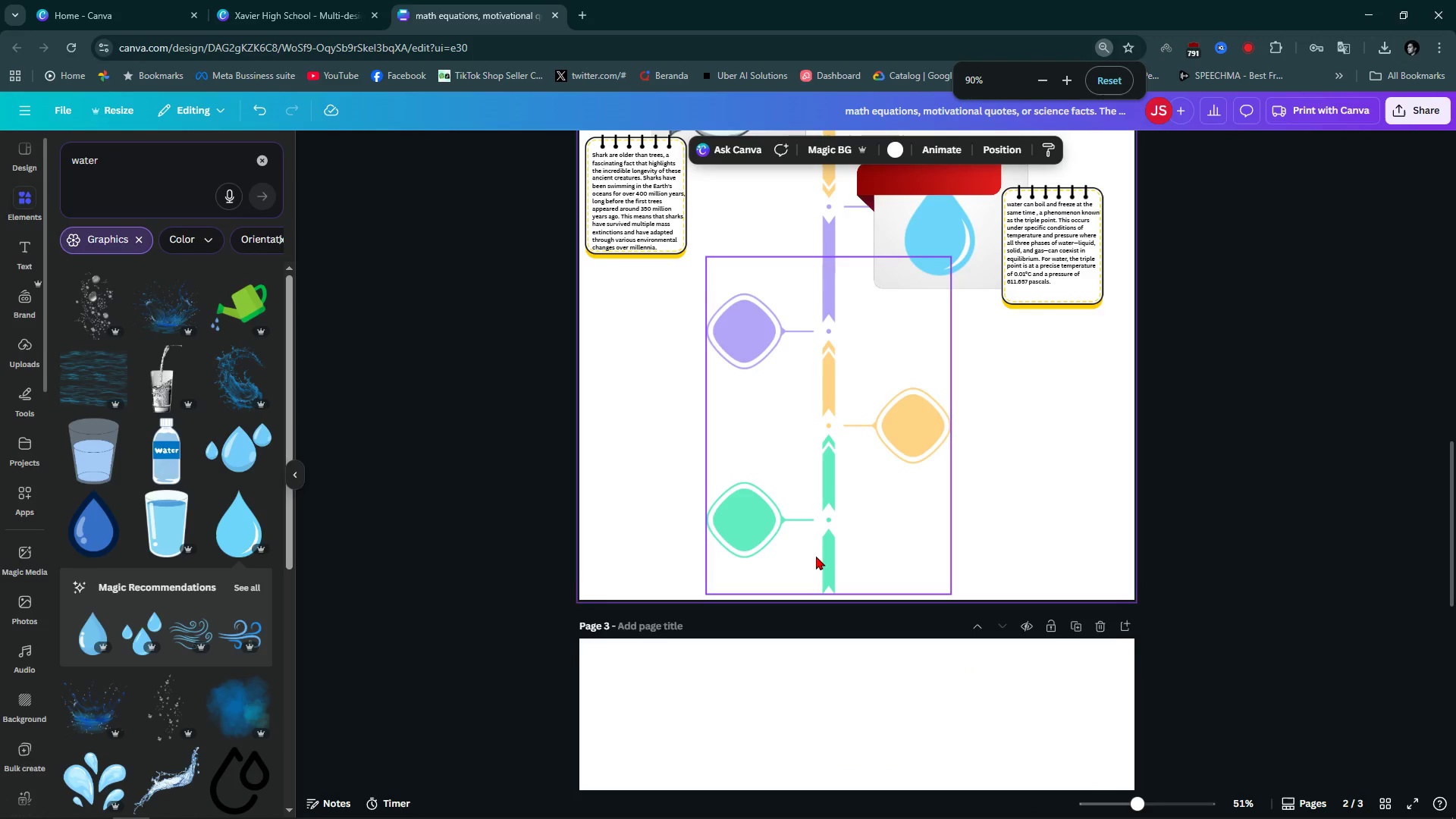 
scroll: coordinate [816, 556], scroll_direction: up, amount: 2.0
 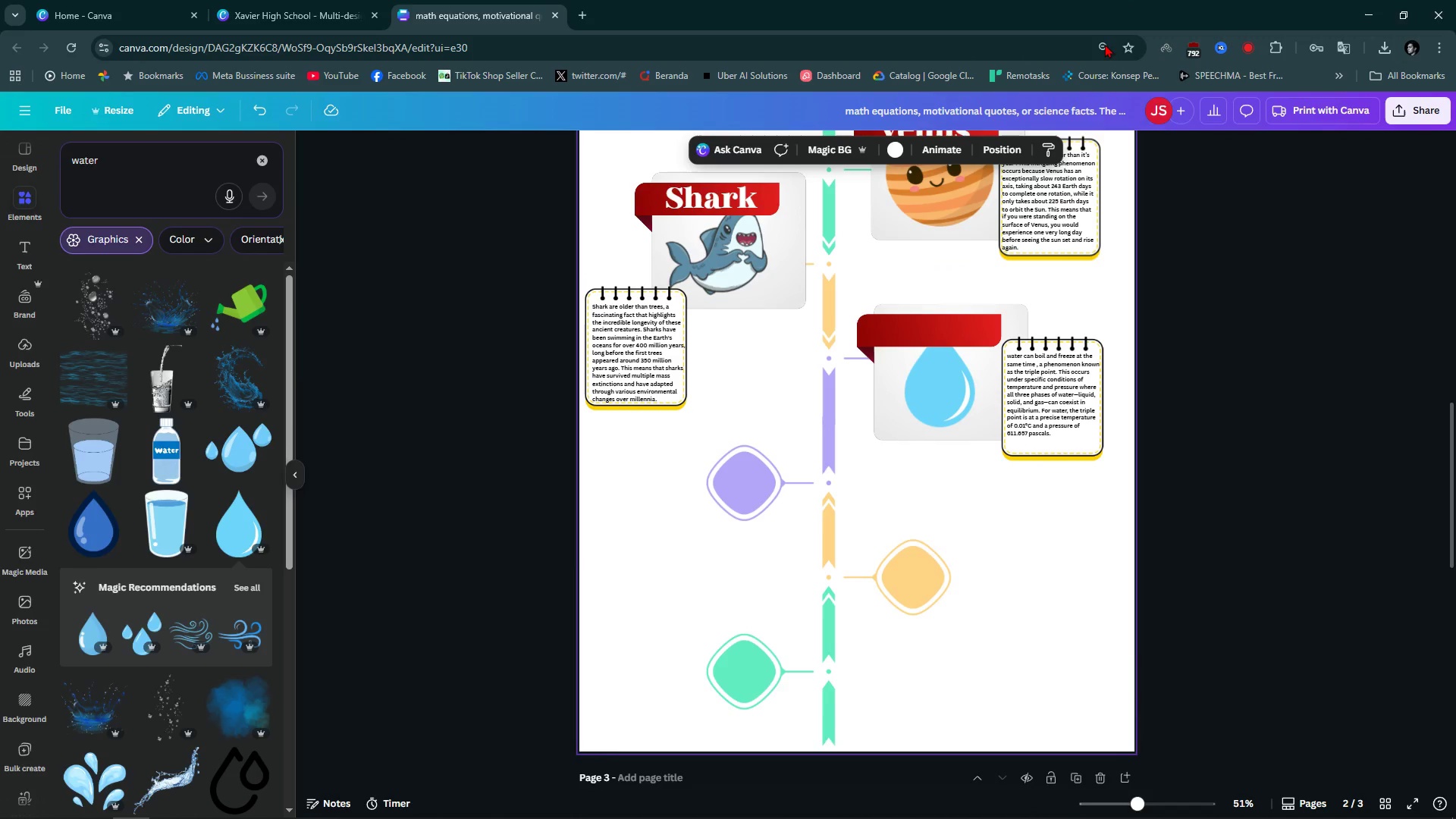 
left_click([1099, 56])
 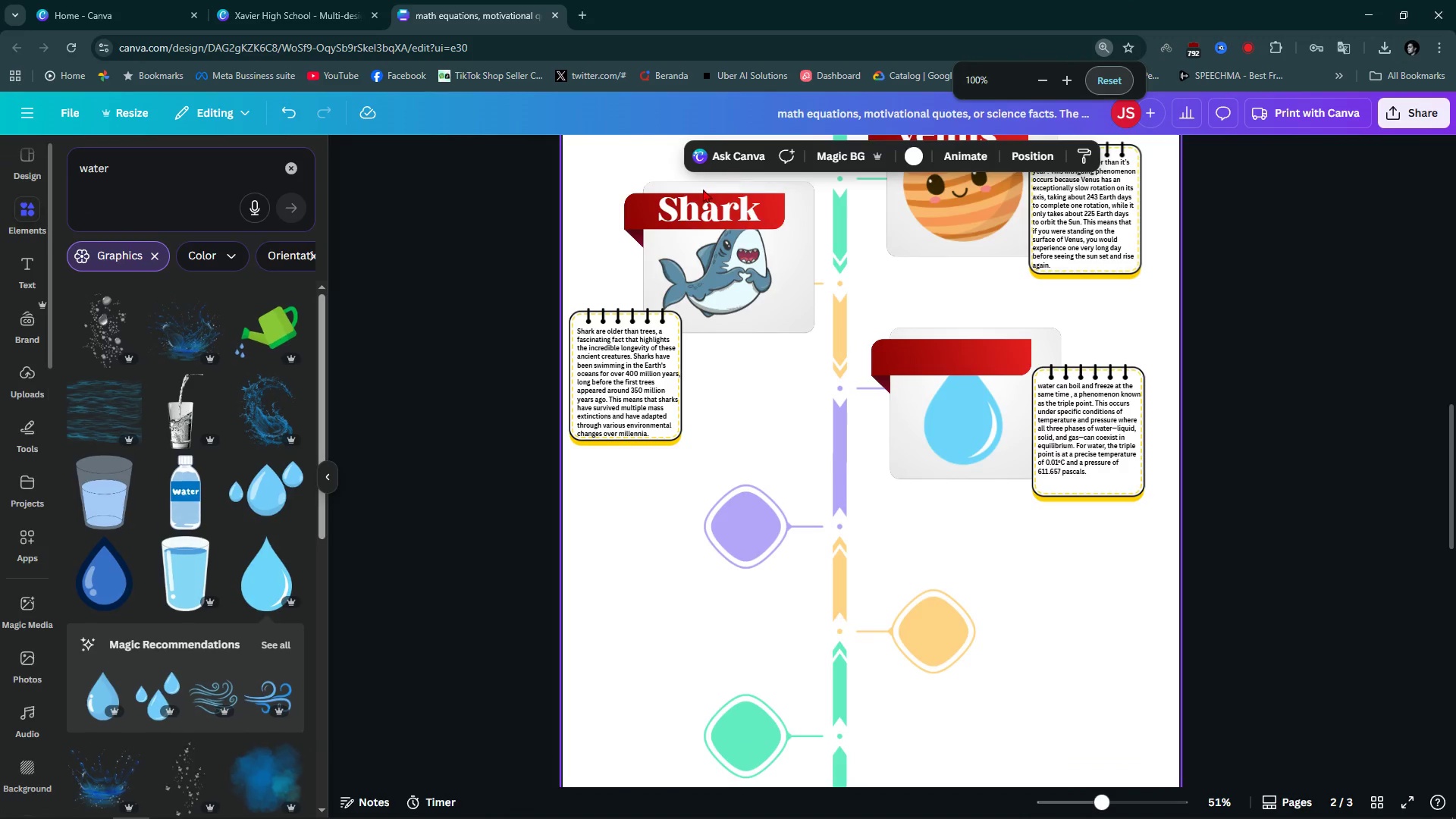 
scroll: coordinate [625, 308], scroll_direction: up, amount: 1.0
 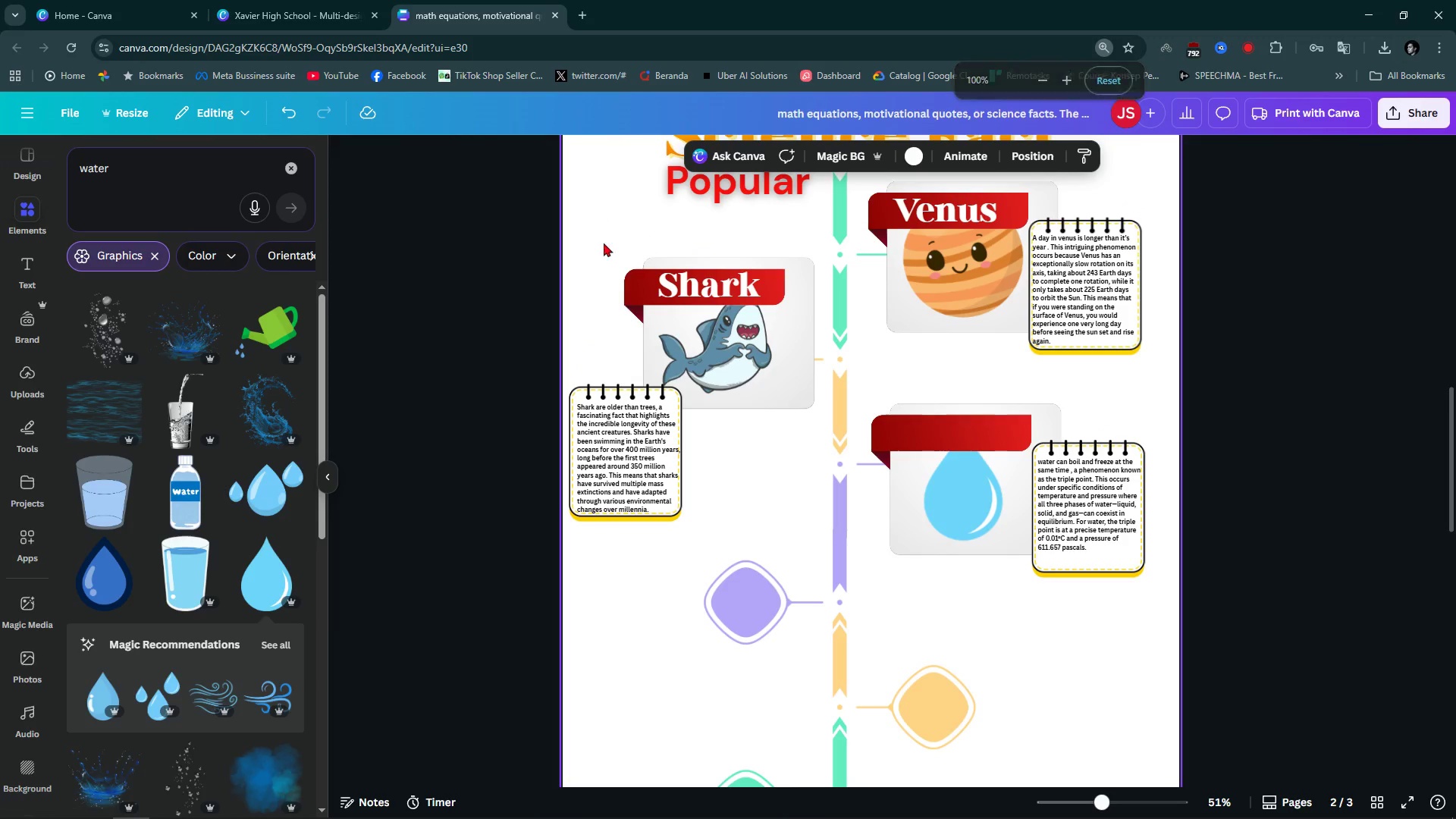 
left_click_drag(start_coordinate=[594, 221], to_coordinate=[673, 499])
 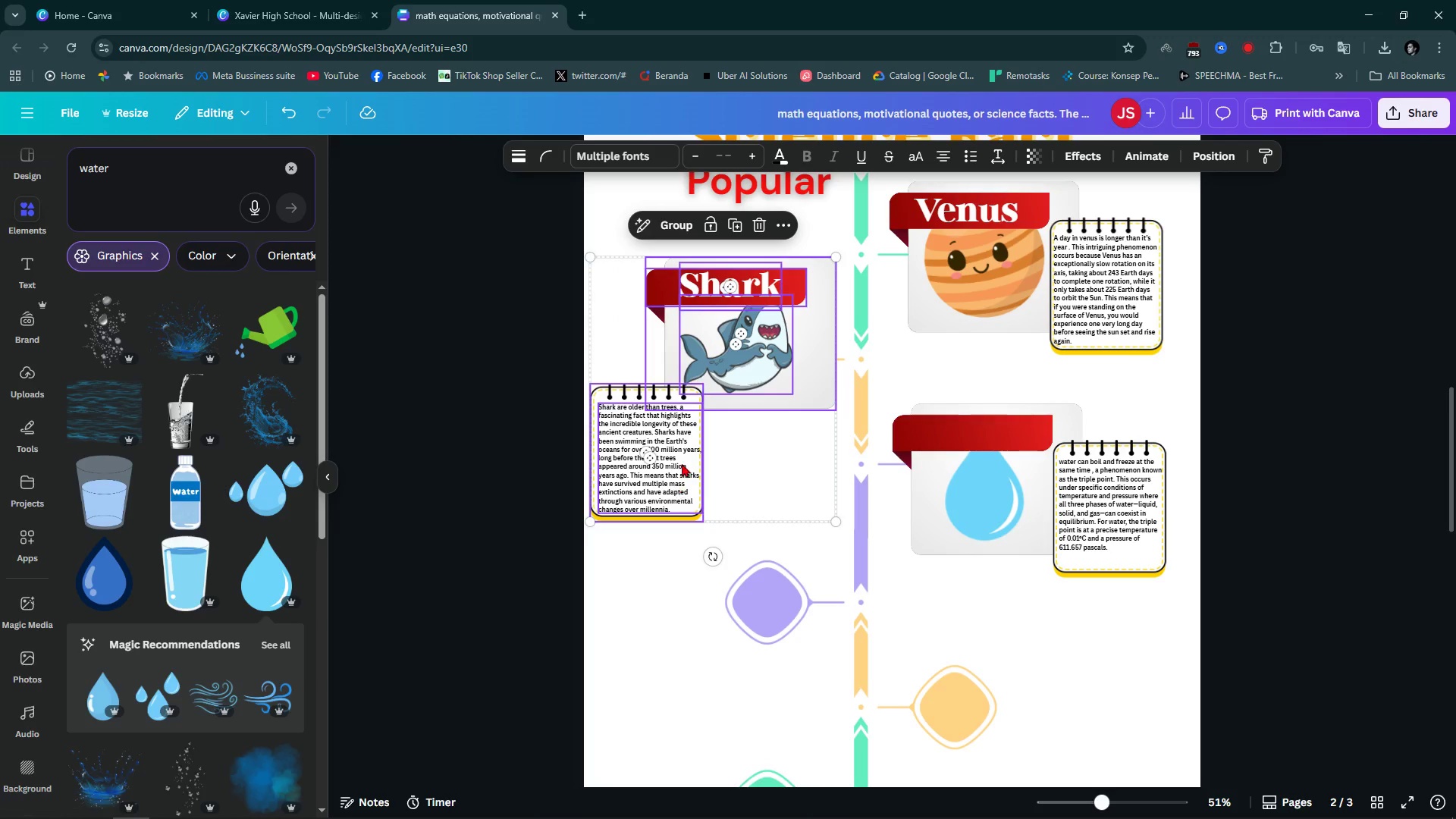 
hold_key(key=ControlLeft, duration=0.59)
 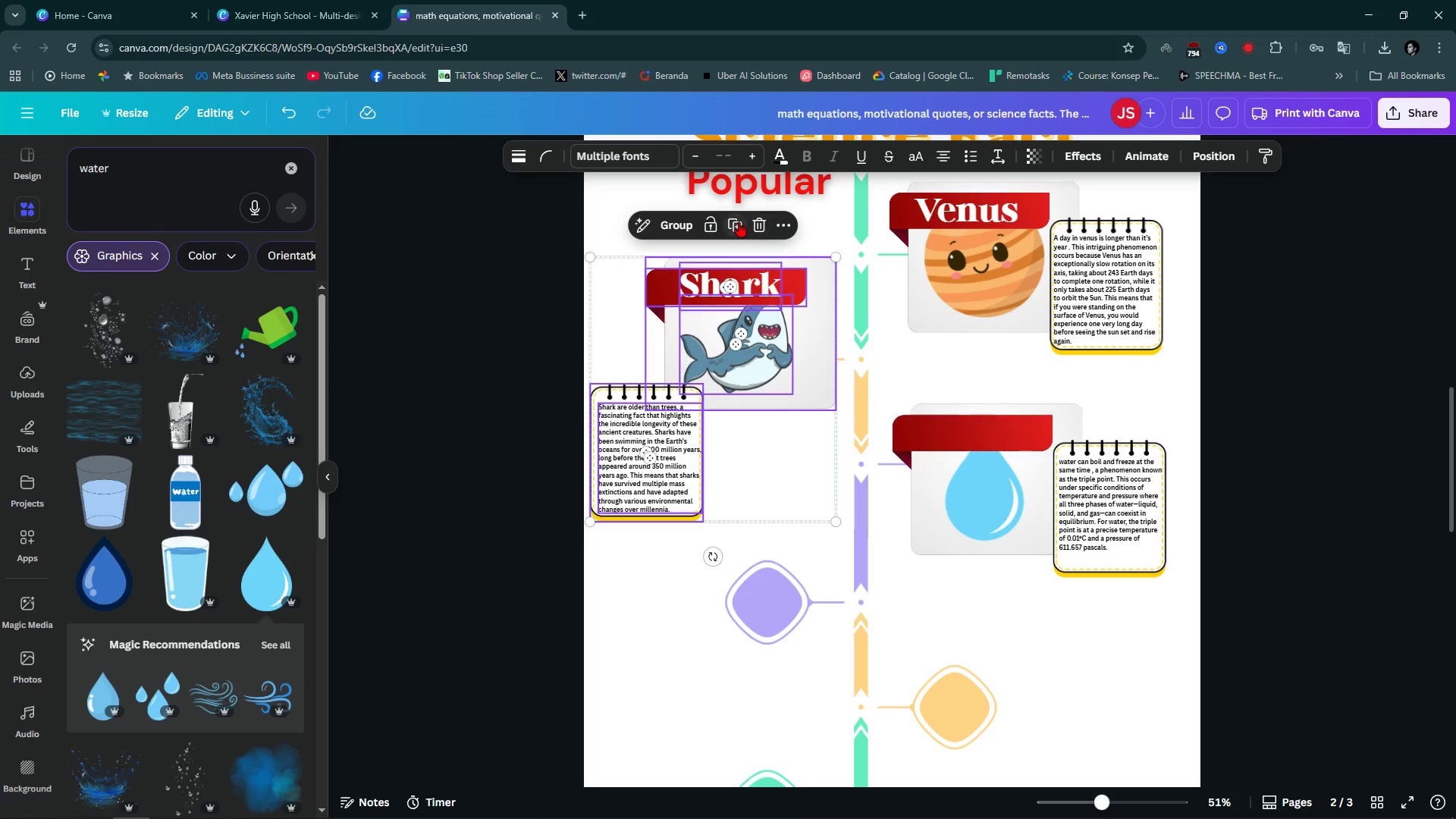 
left_click([739, 221])
 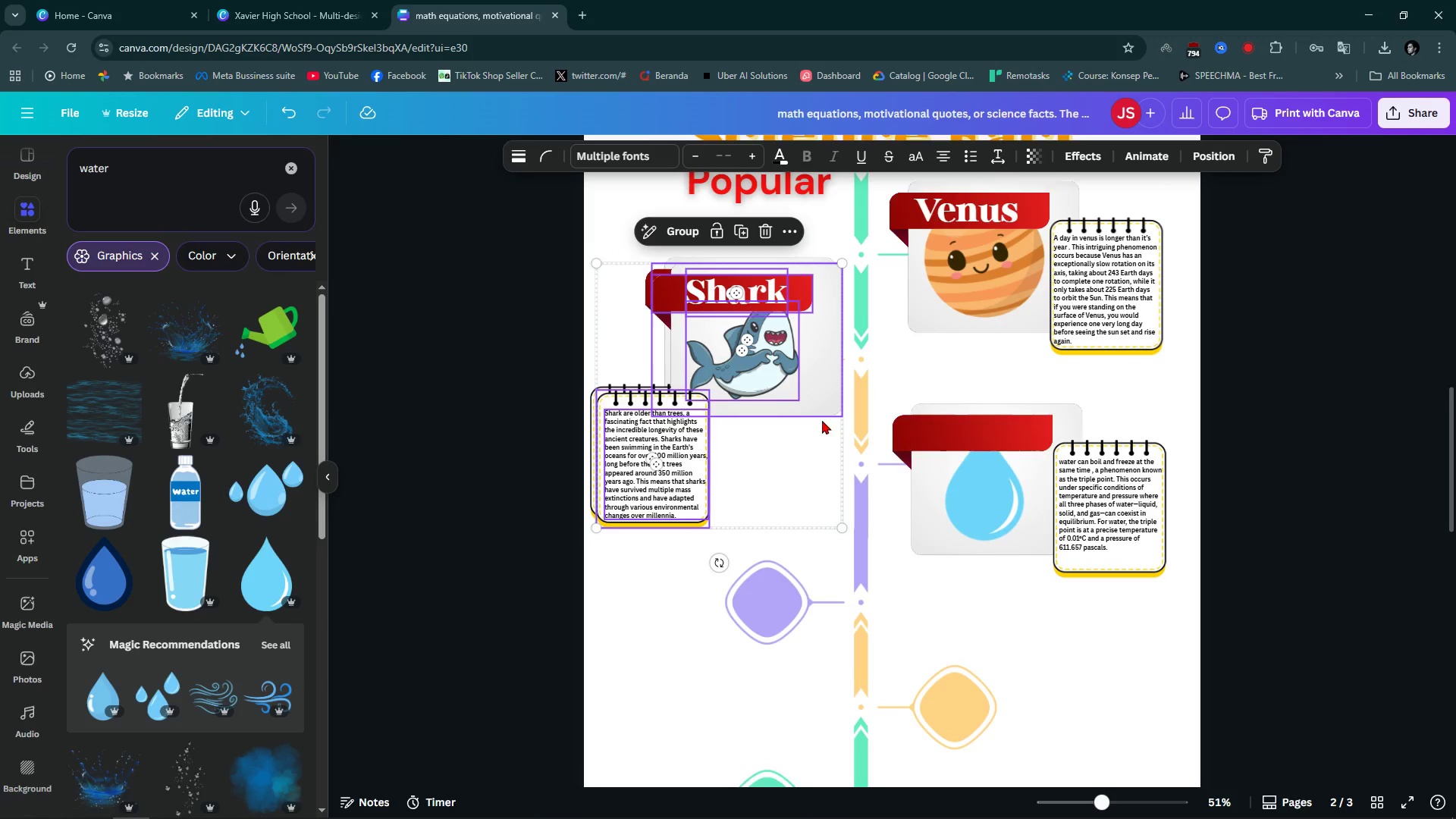 
scroll: coordinate [824, 421], scroll_direction: none, amount: 0.0
 